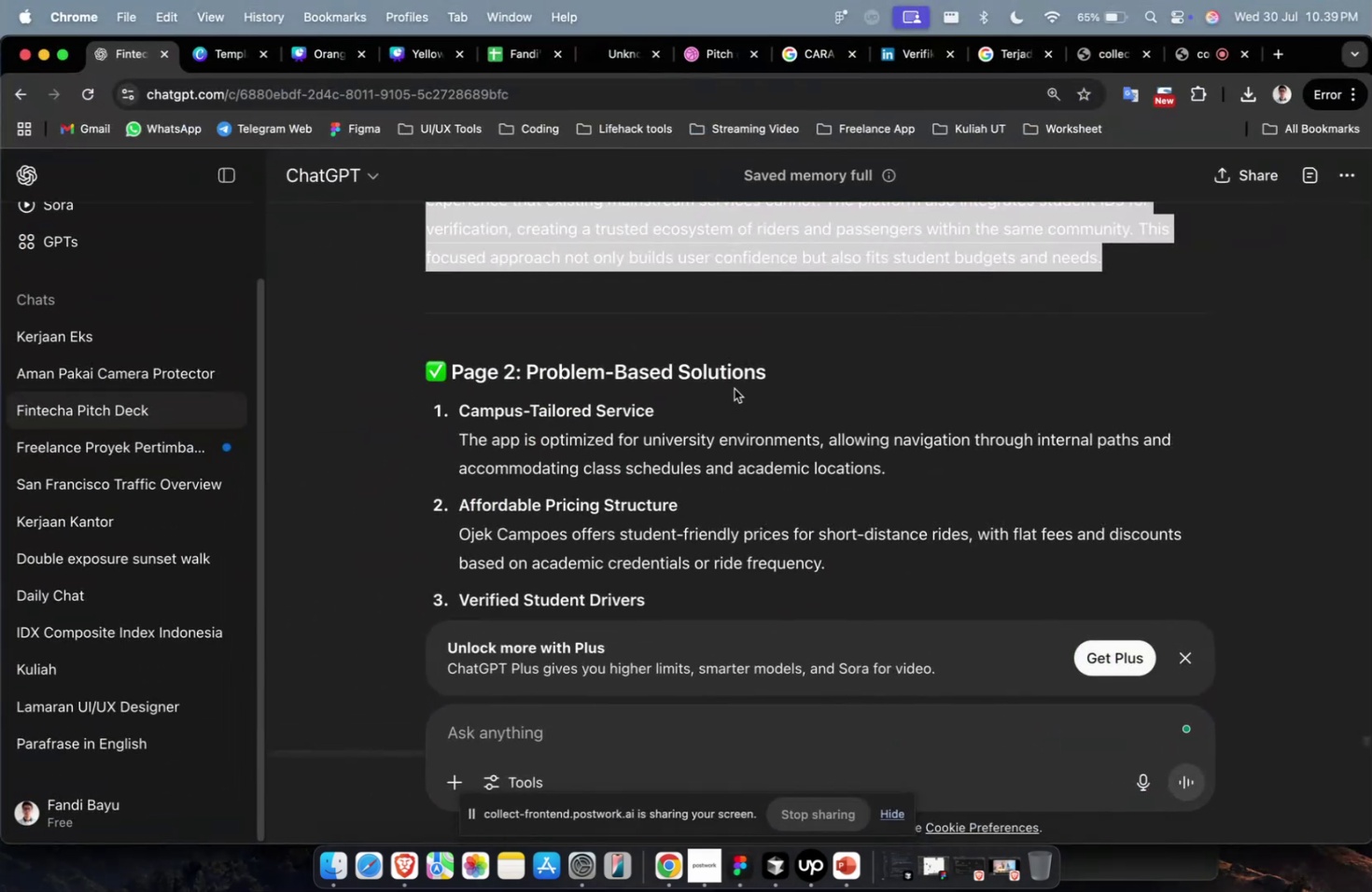 
left_click_drag(start_coordinate=[772, 372], to_coordinate=[530, 386])
 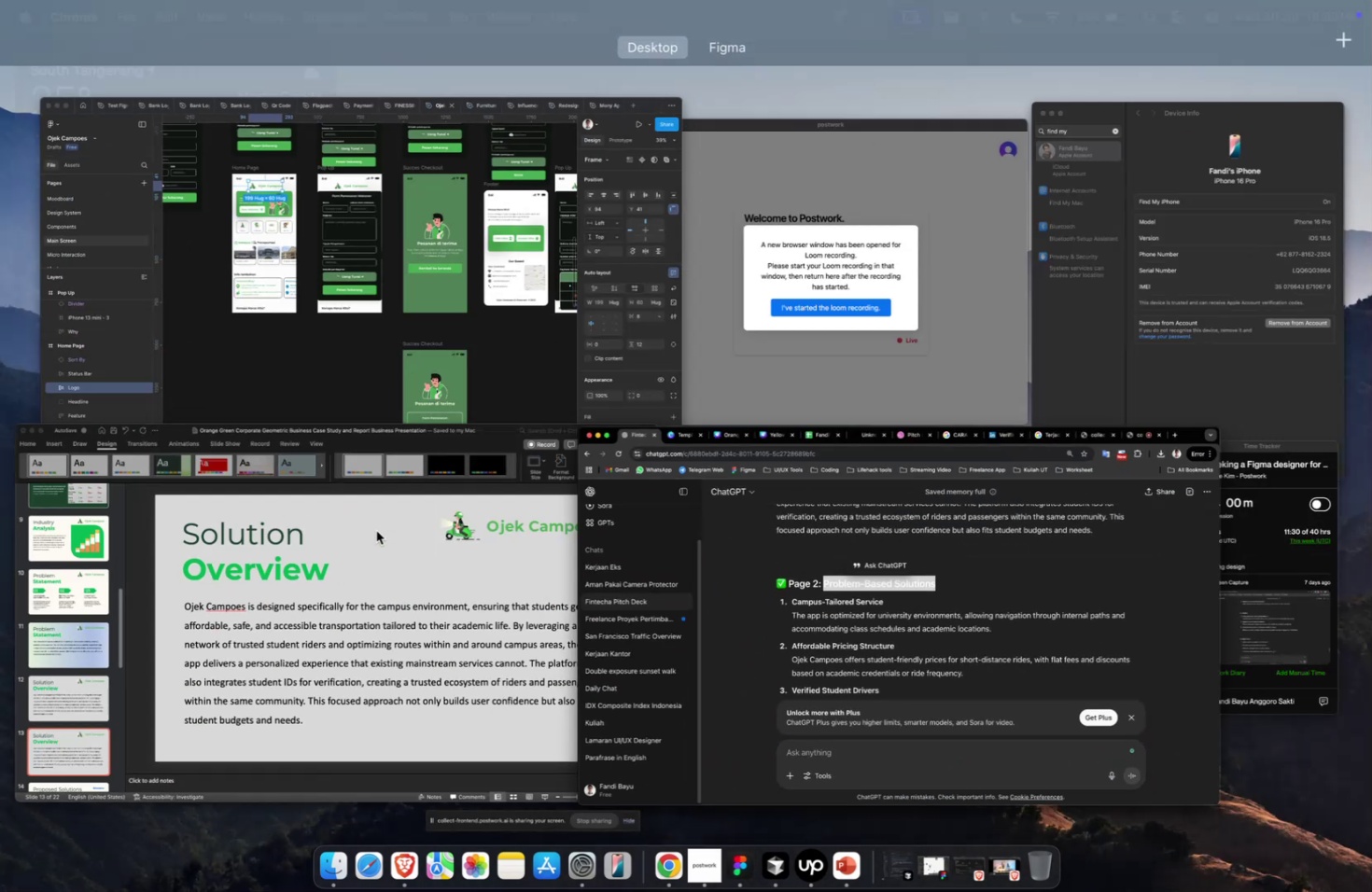 
key(Meta+C)
 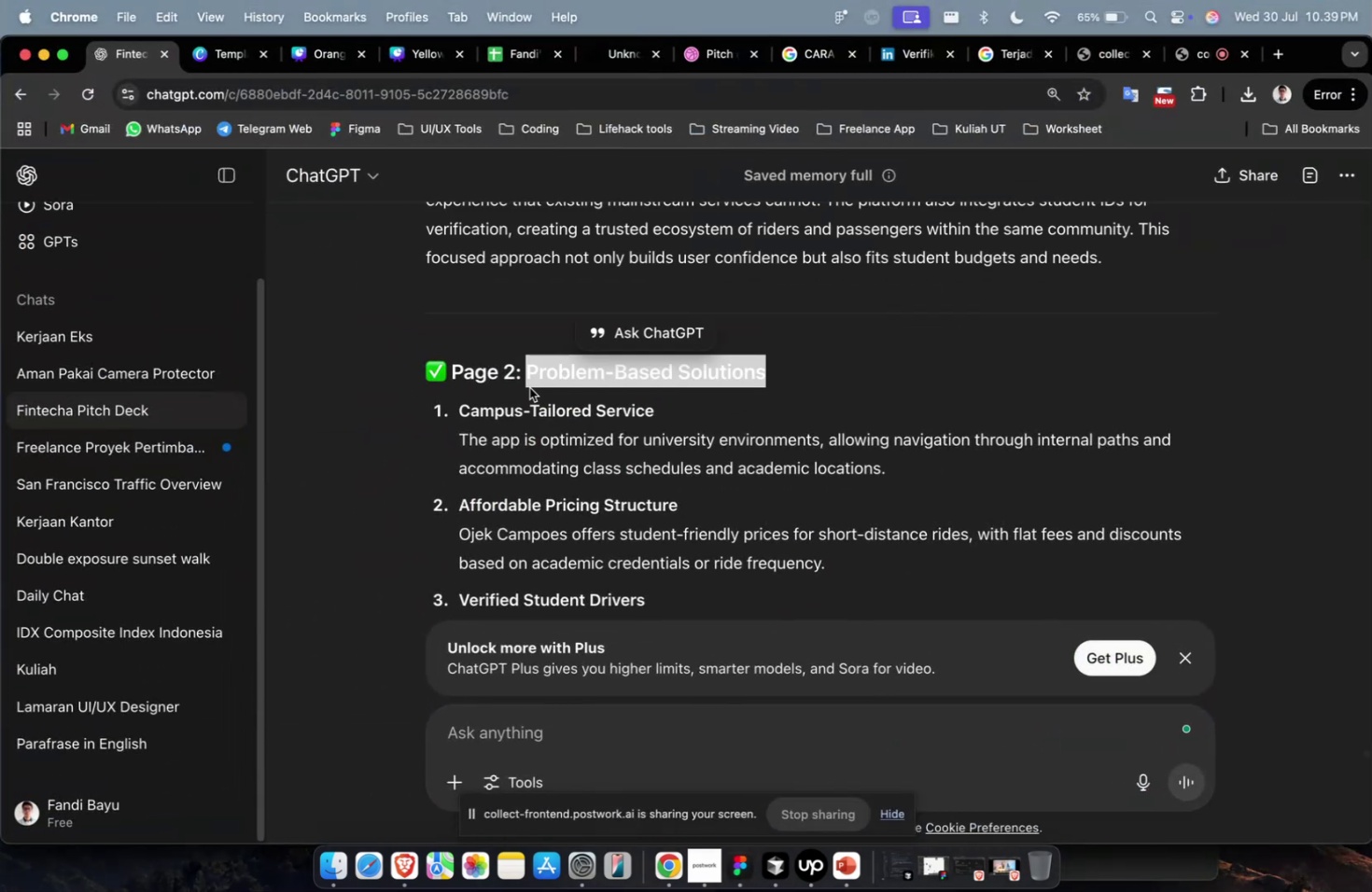 
key(Meta+1)
 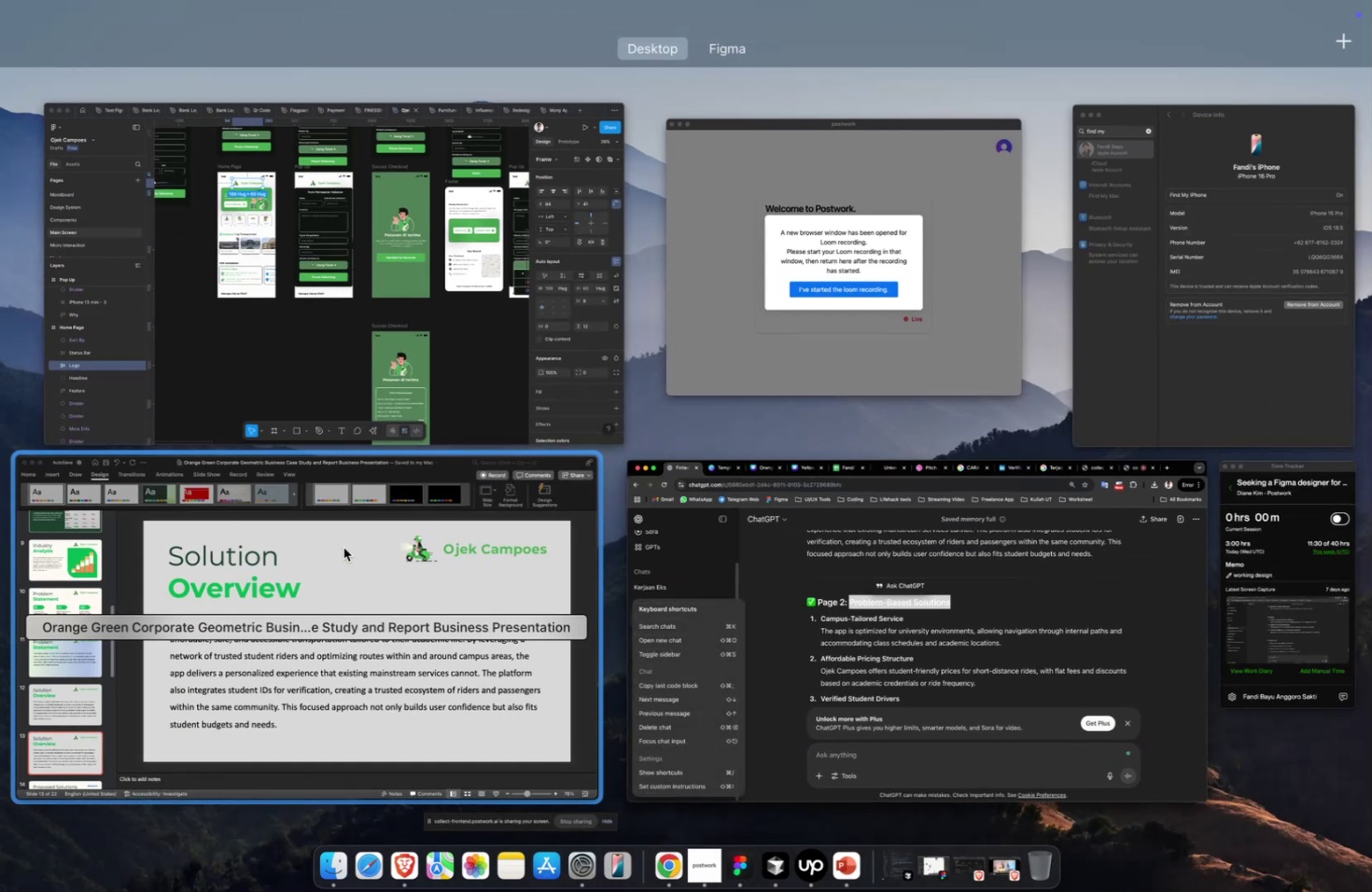 
left_click([343, 547])
 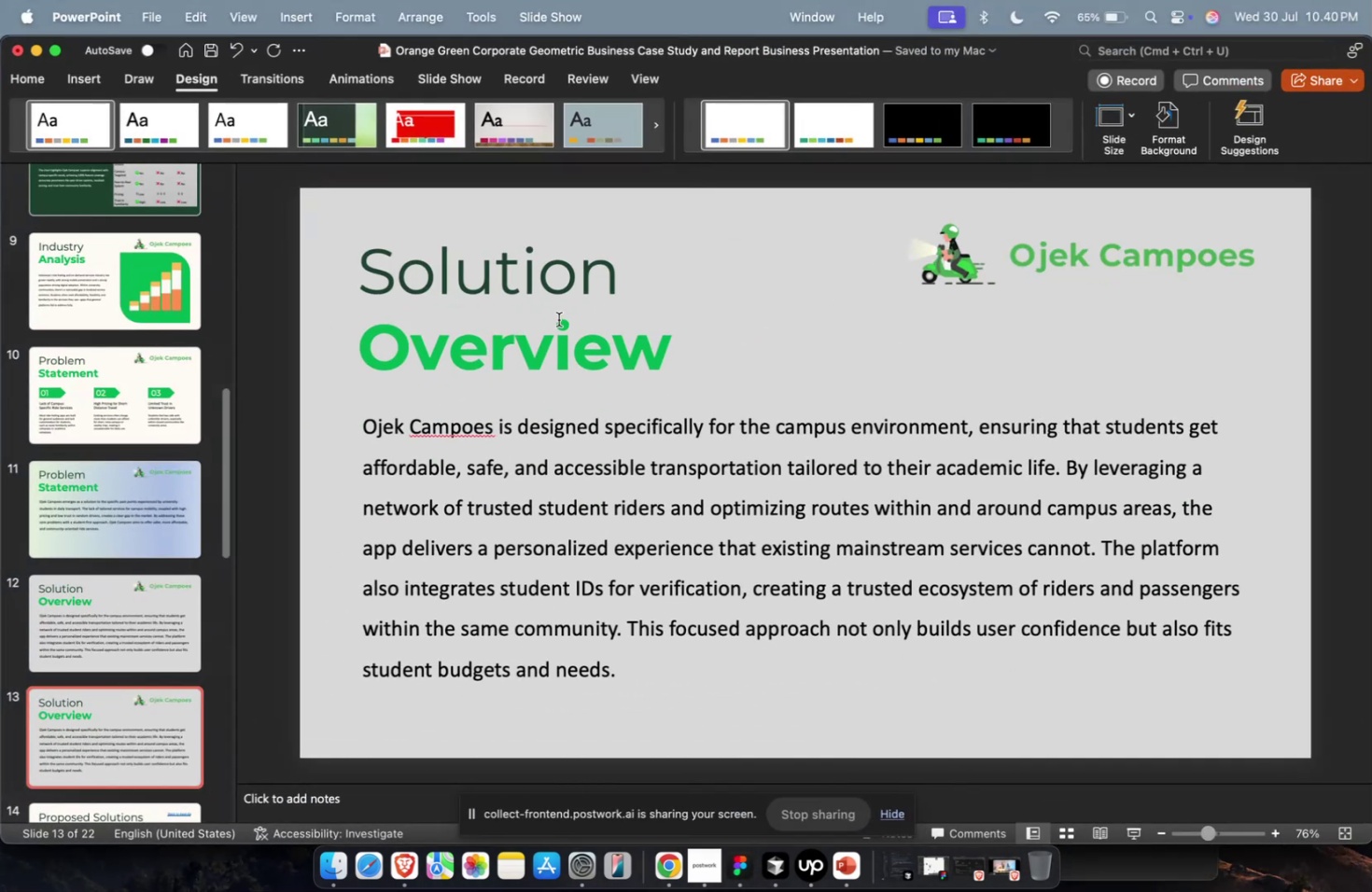 
left_click([558, 319])
 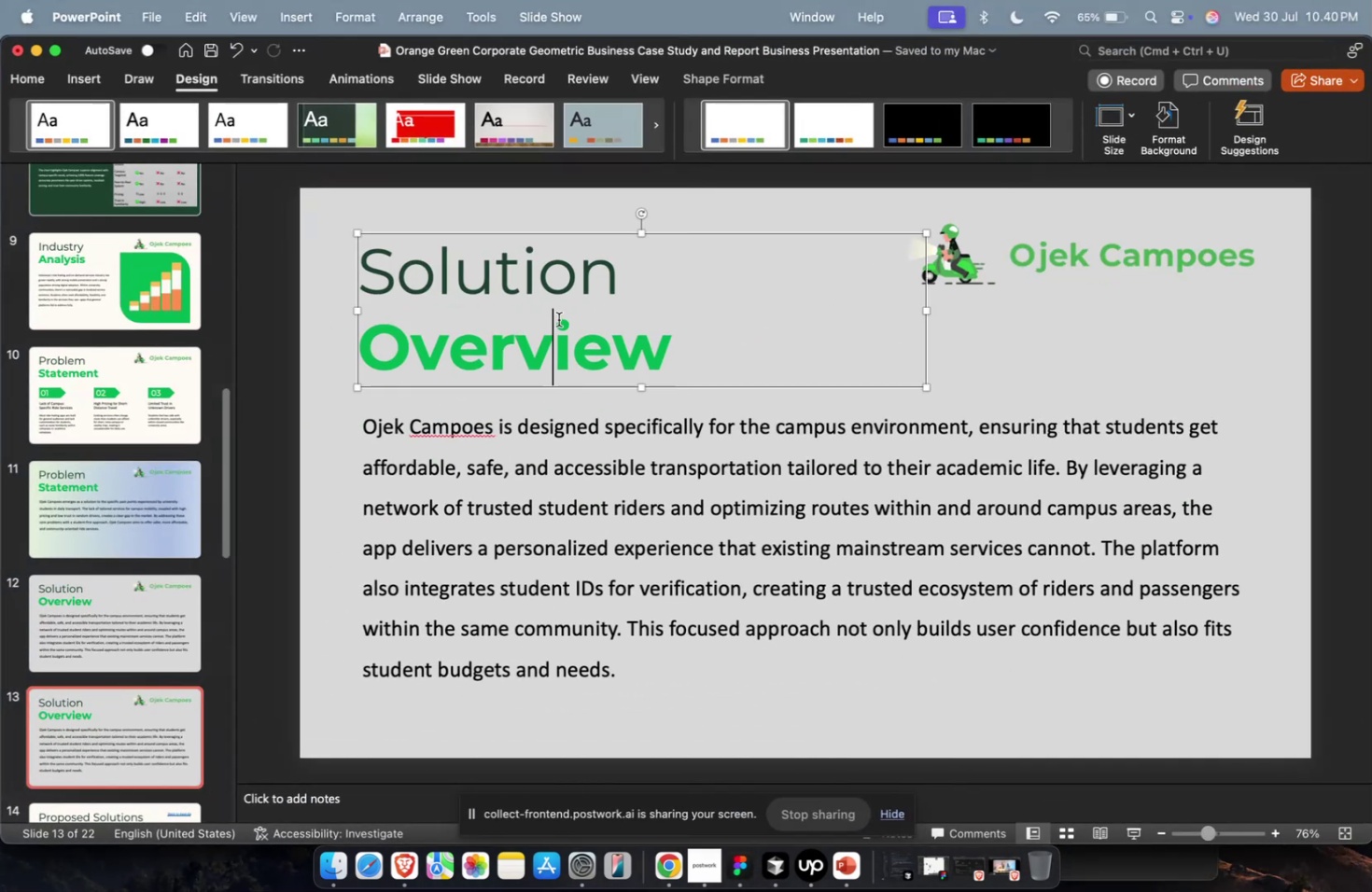 
key(Meta+A)
 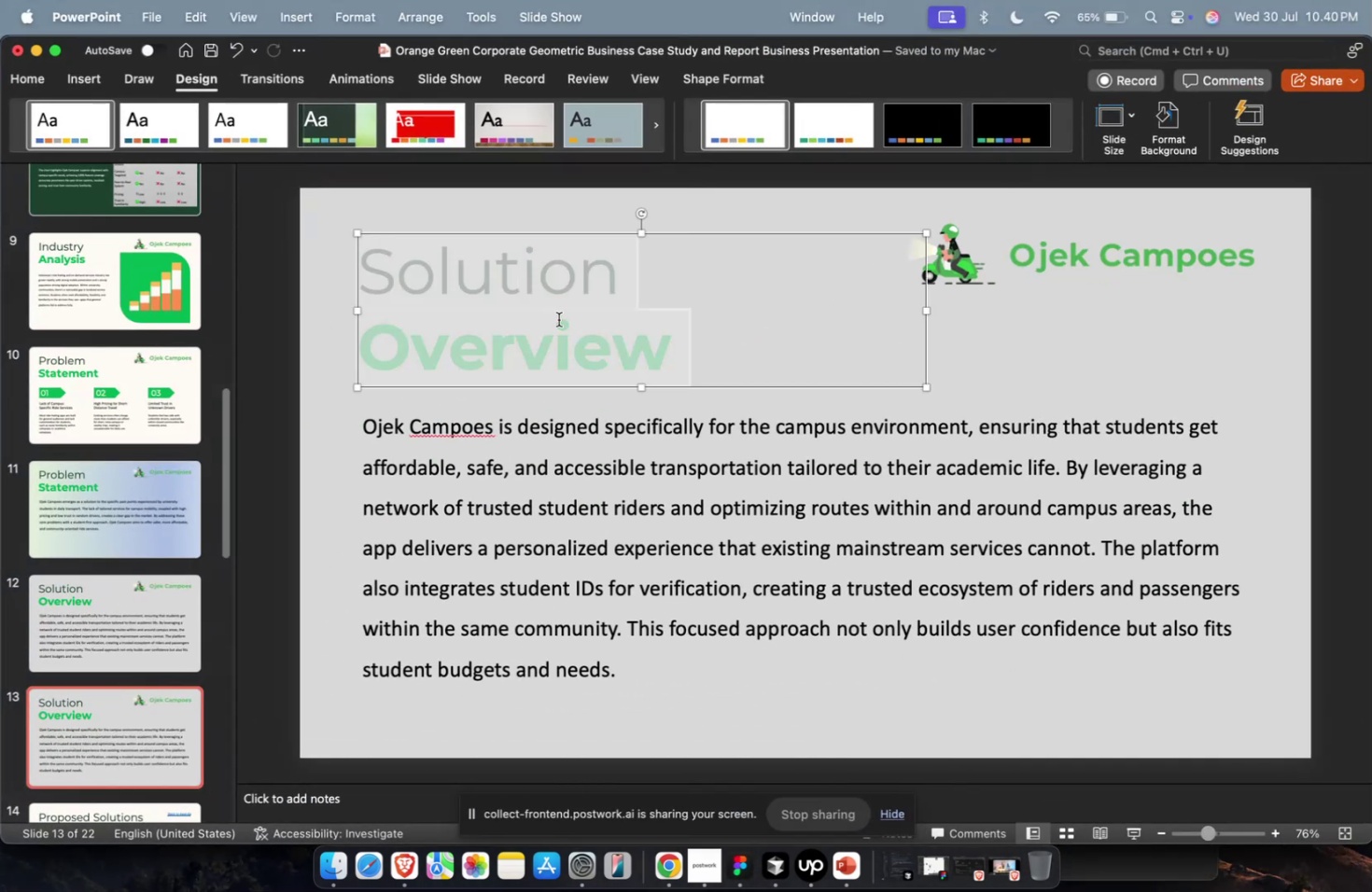 
key(Meta+V)
 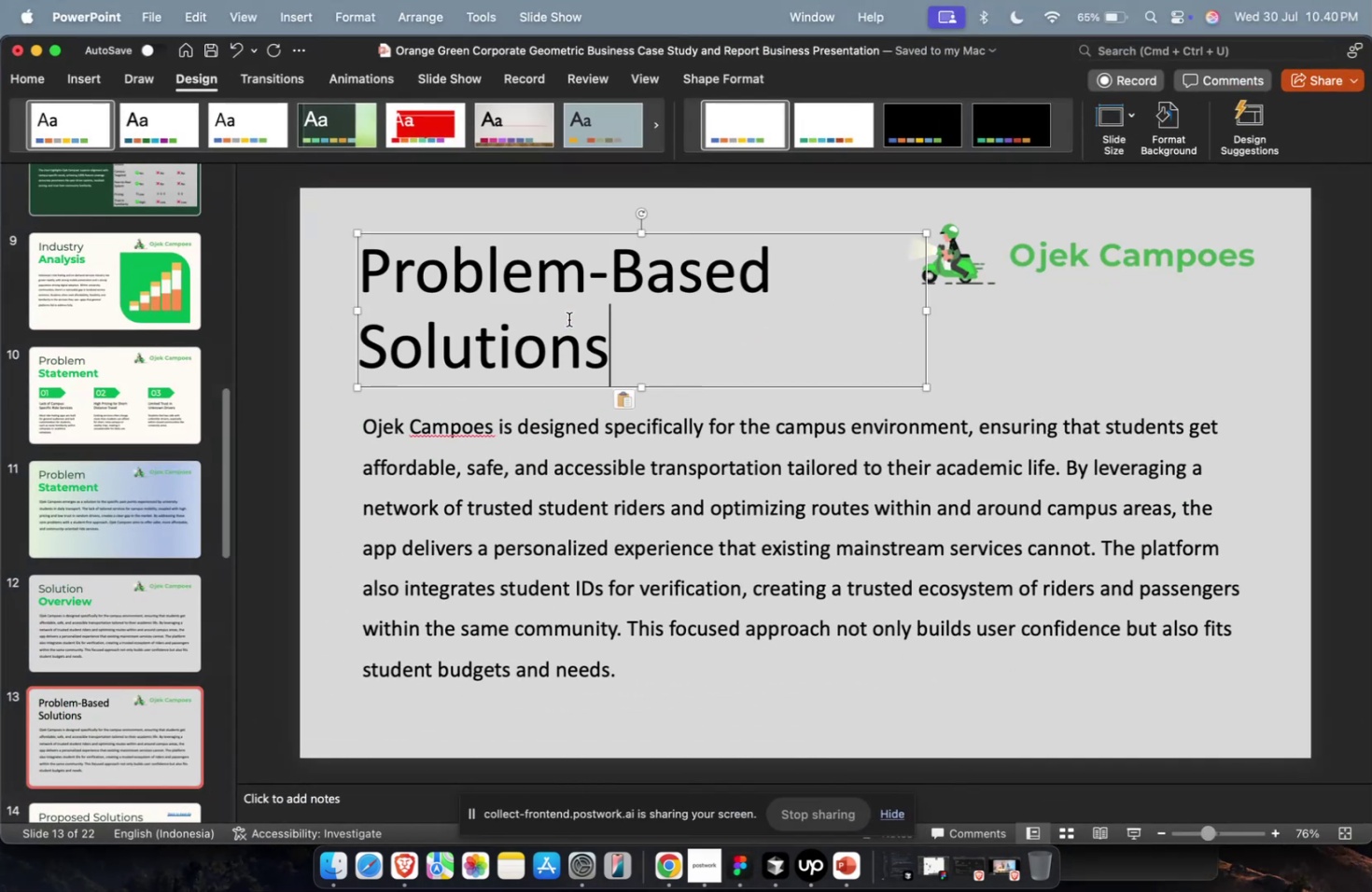 
key(Escape)
 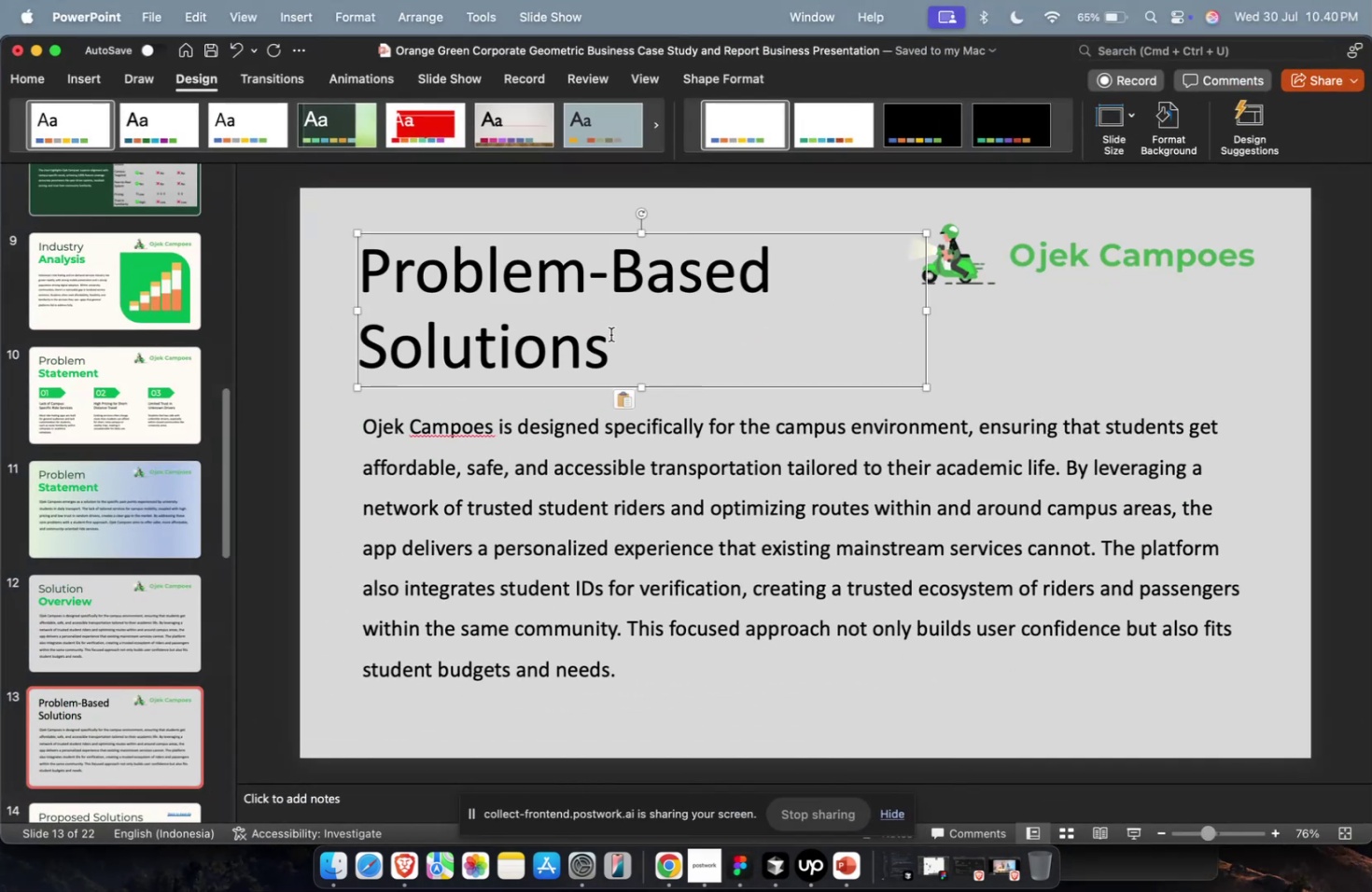 
left_click_drag(start_coordinate=[610, 334], to_coordinate=[325, 354])
 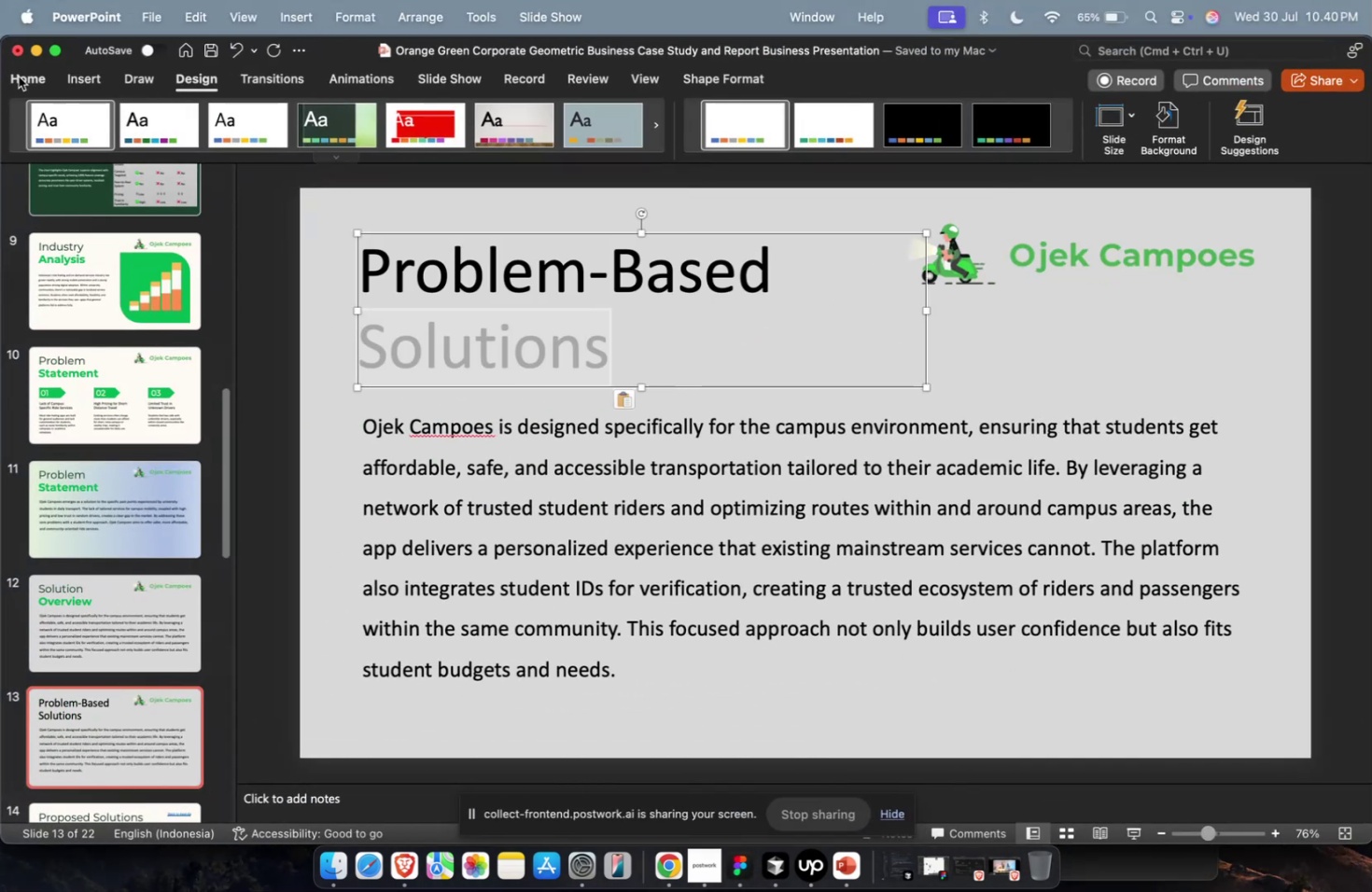 
left_click([17, 75])
 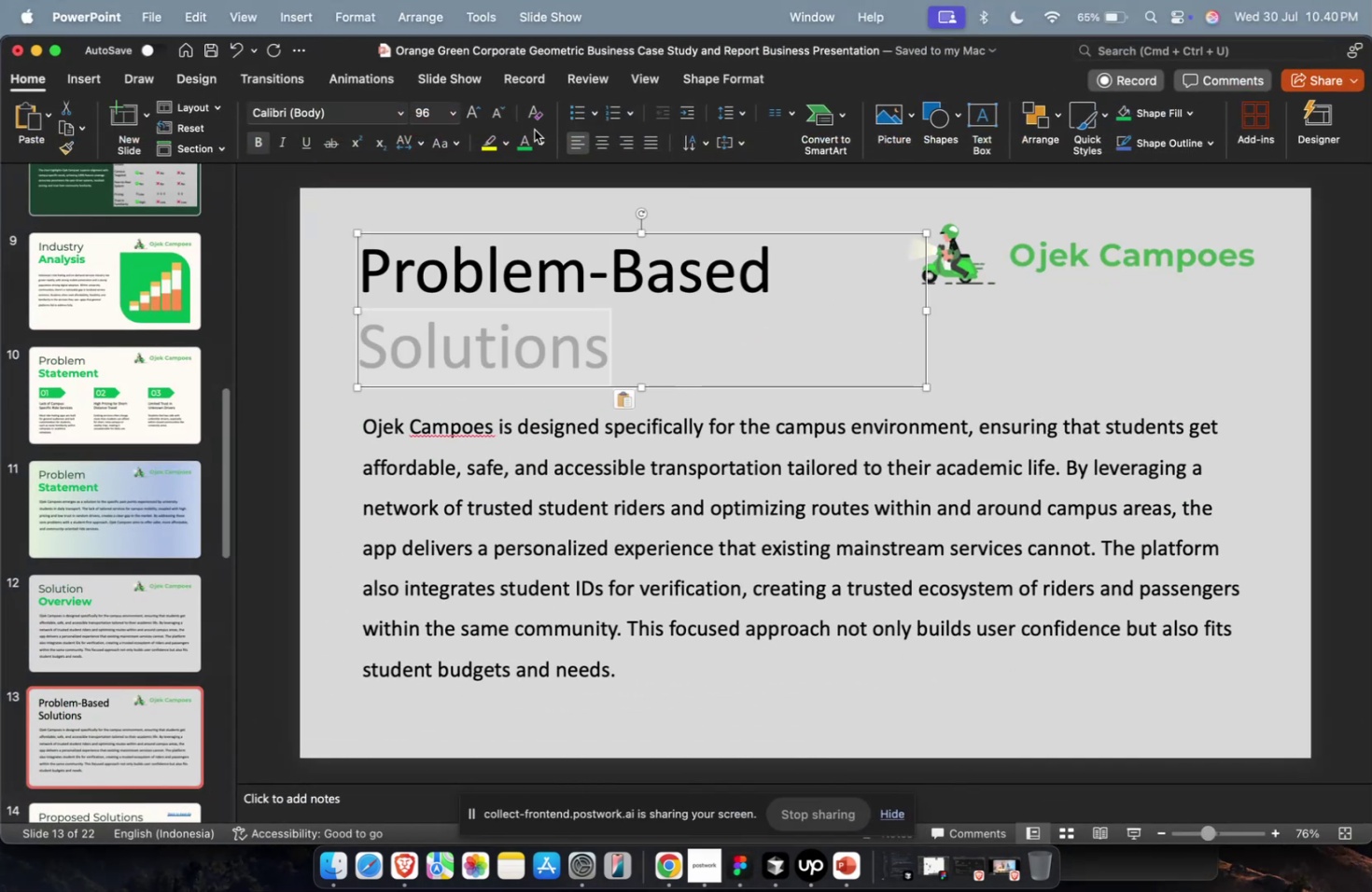 
left_click([530, 136])
 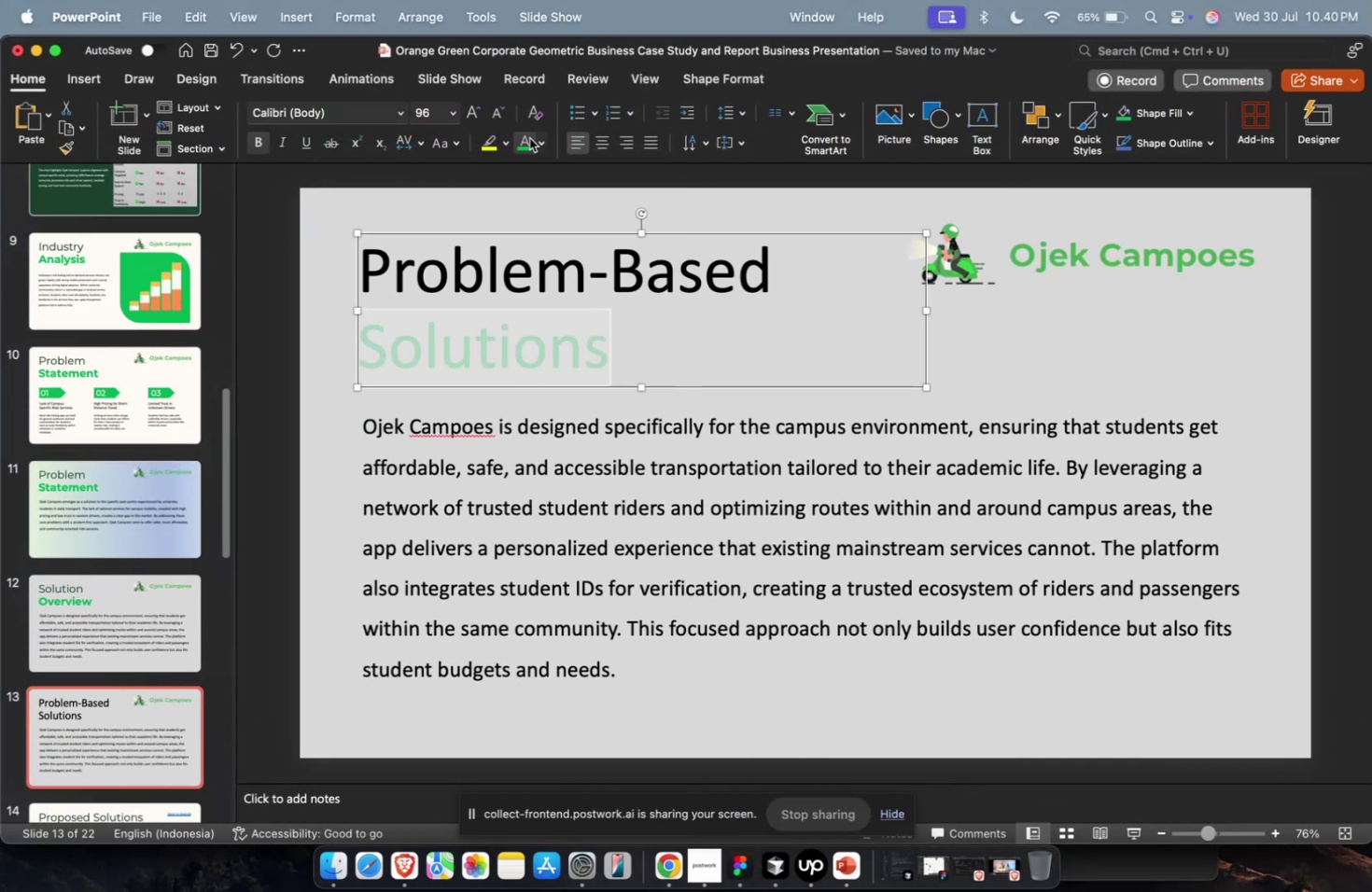 
key(Meta+B)
 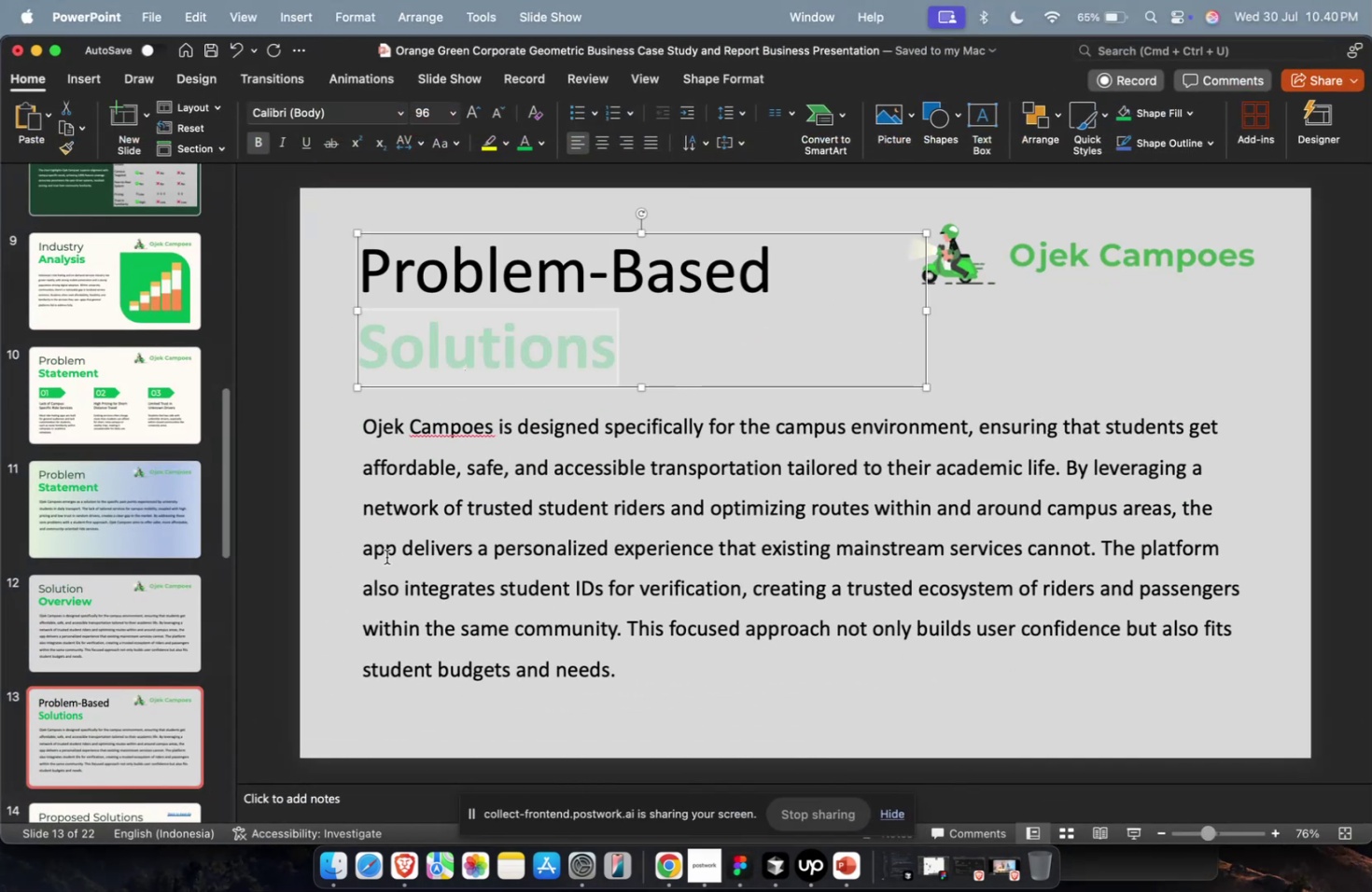 
key(Meta+CommandLeft)
 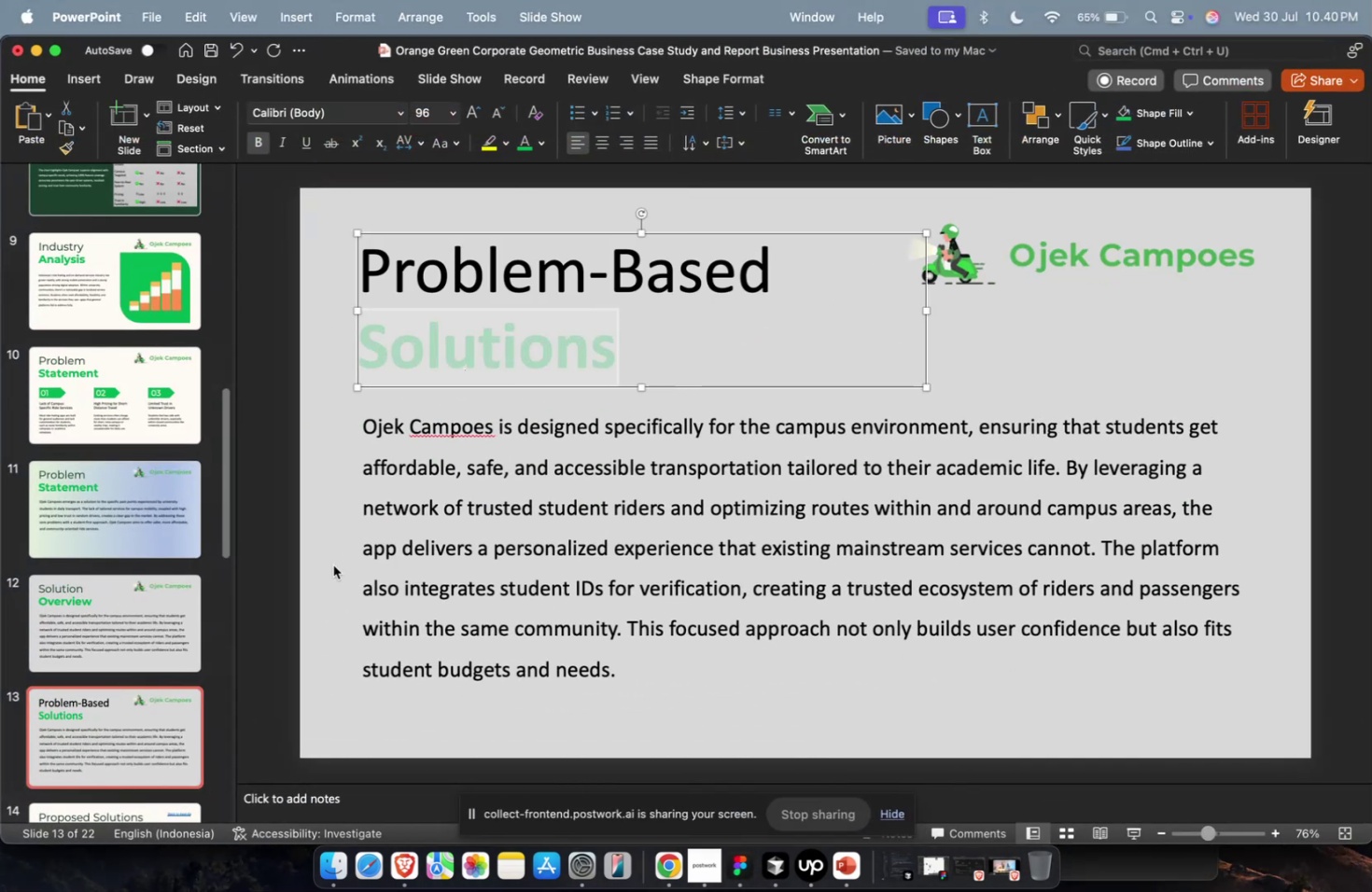 
key(Meta+1)
 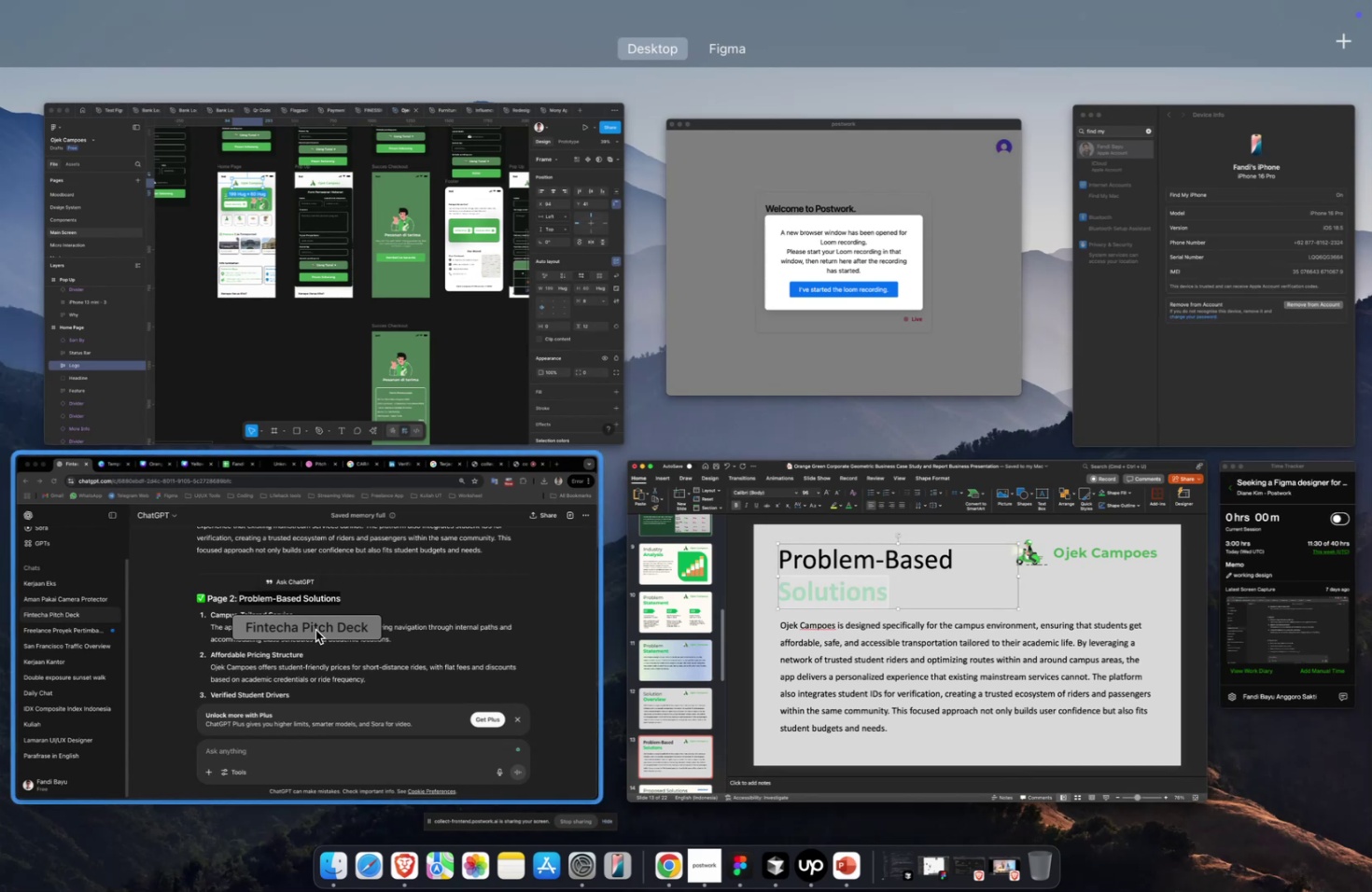 
left_click([315, 629])
 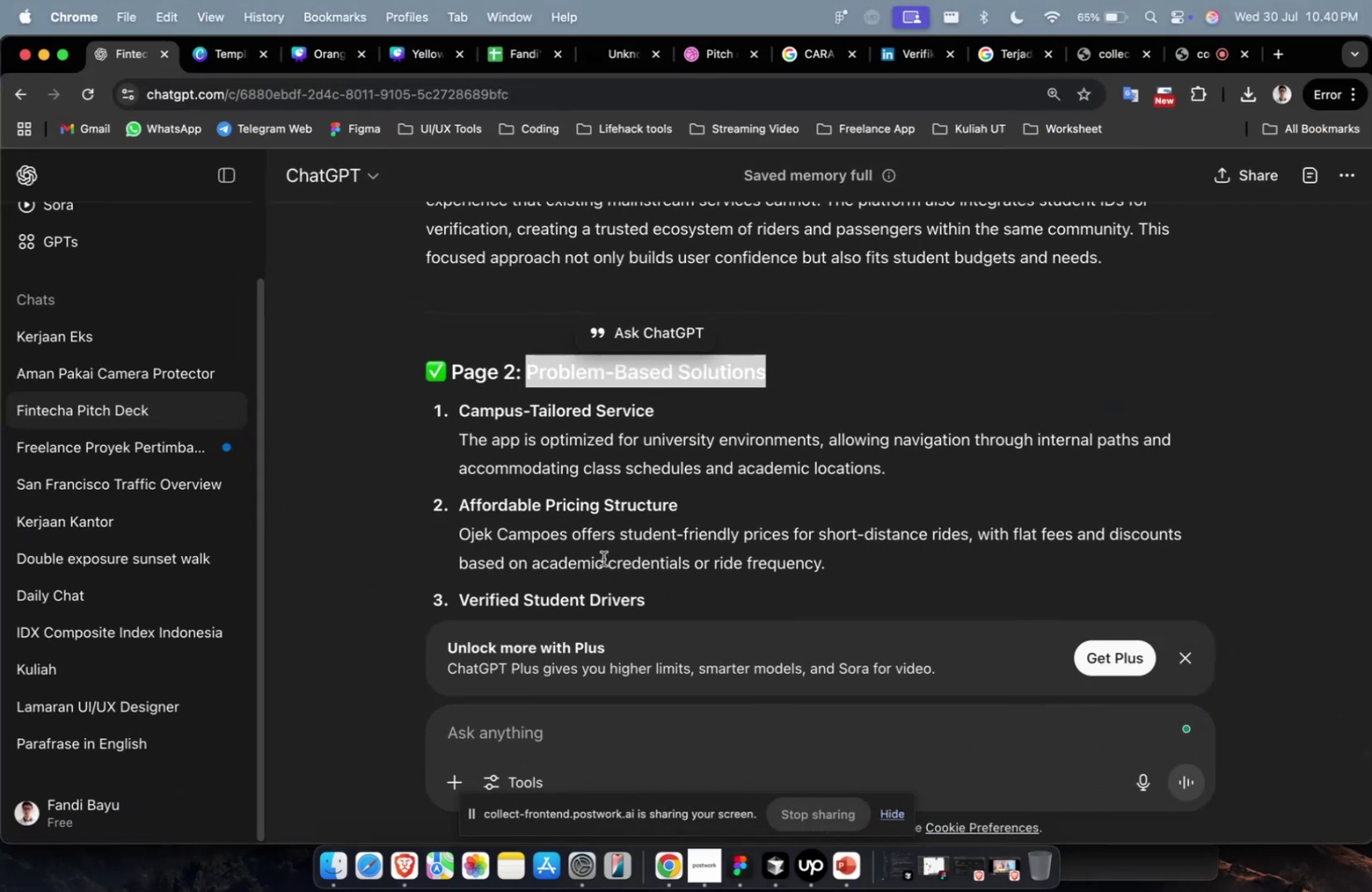 
scroll: coordinate [763, 541], scroll_direction: down, amount: 6.0
 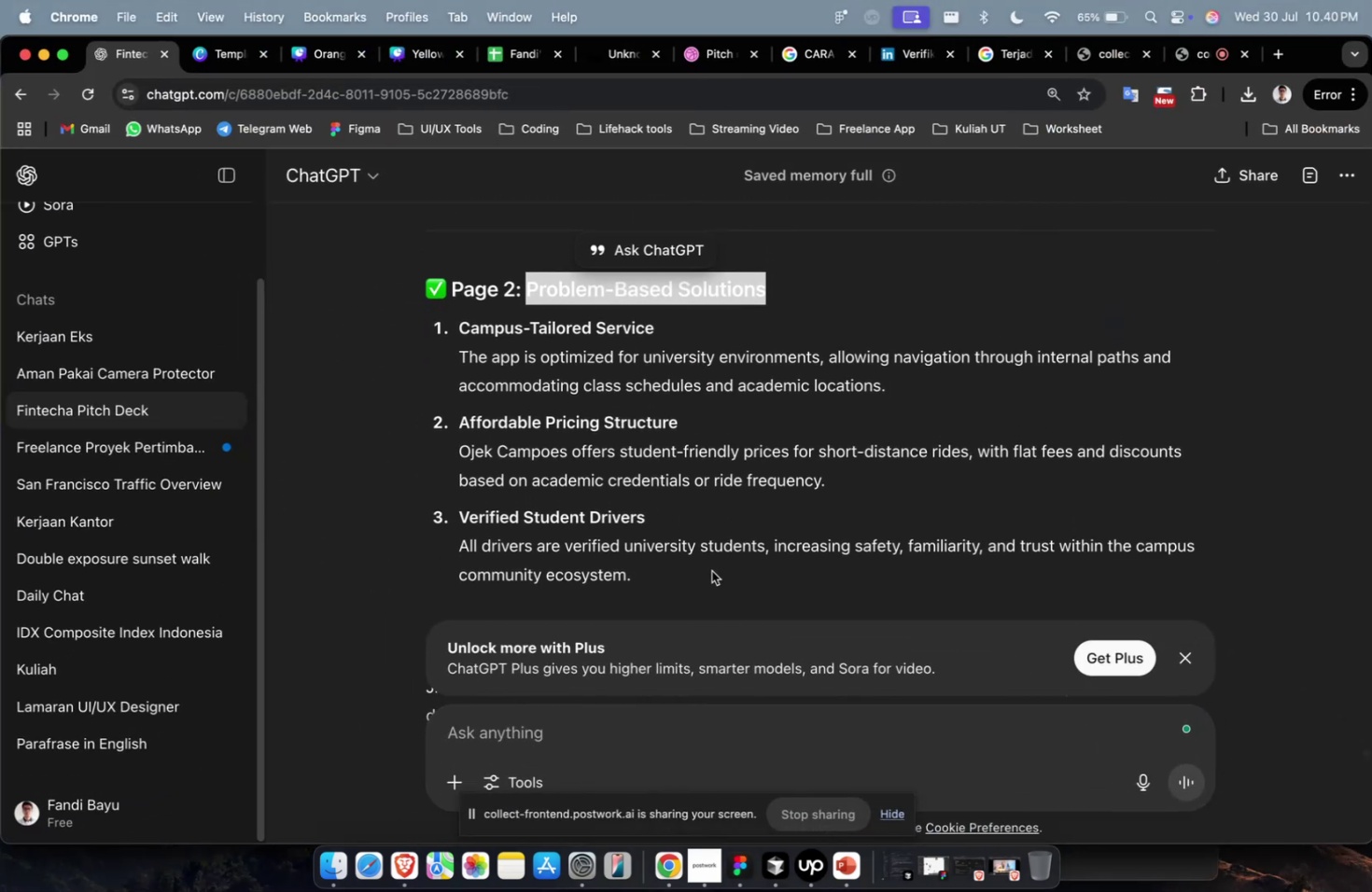 
left_click_drag(start_coordinate=[710, 571], to_coordinate=[428, 328])
 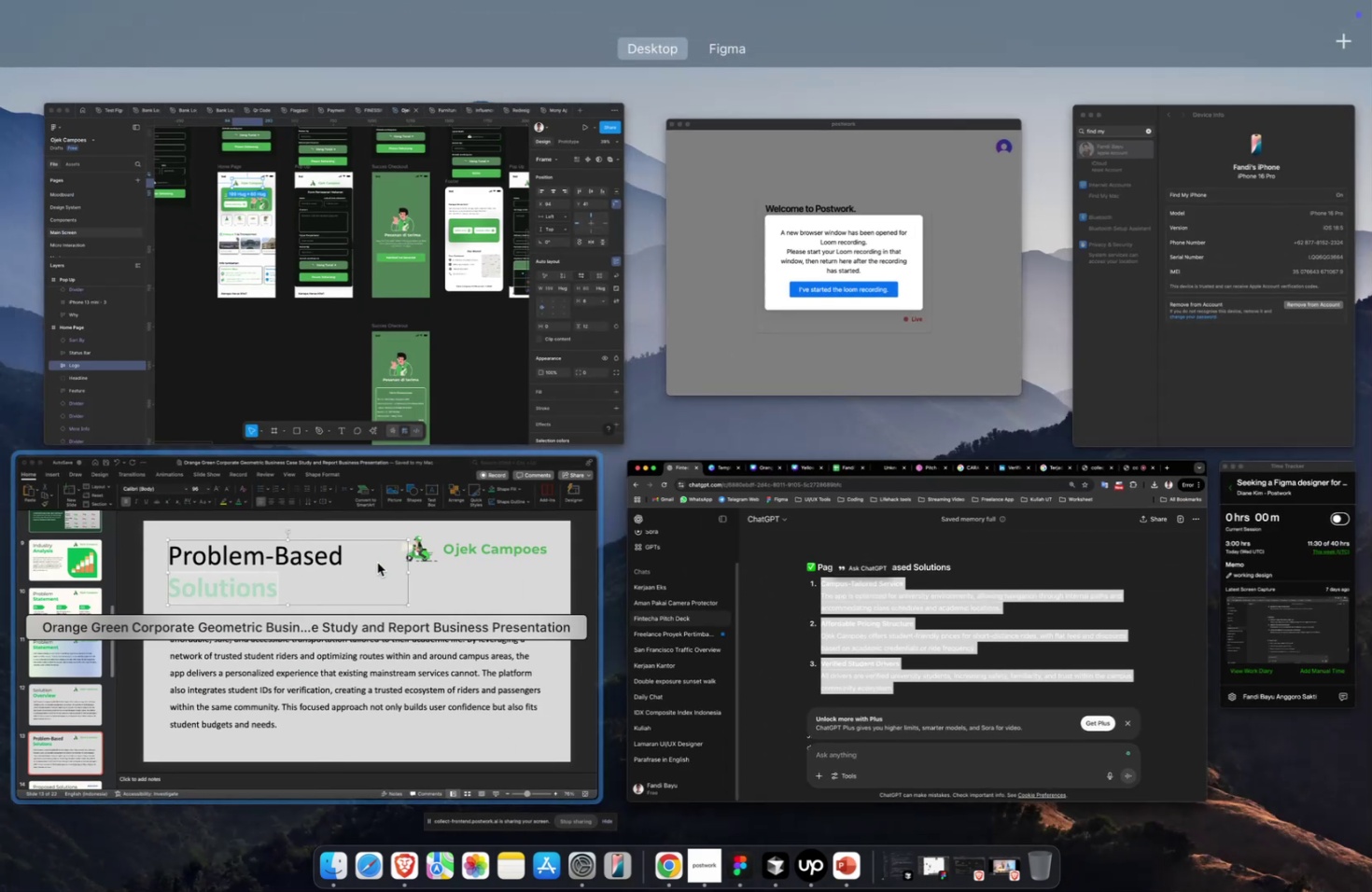 
key(Meta+CommandLeft)
 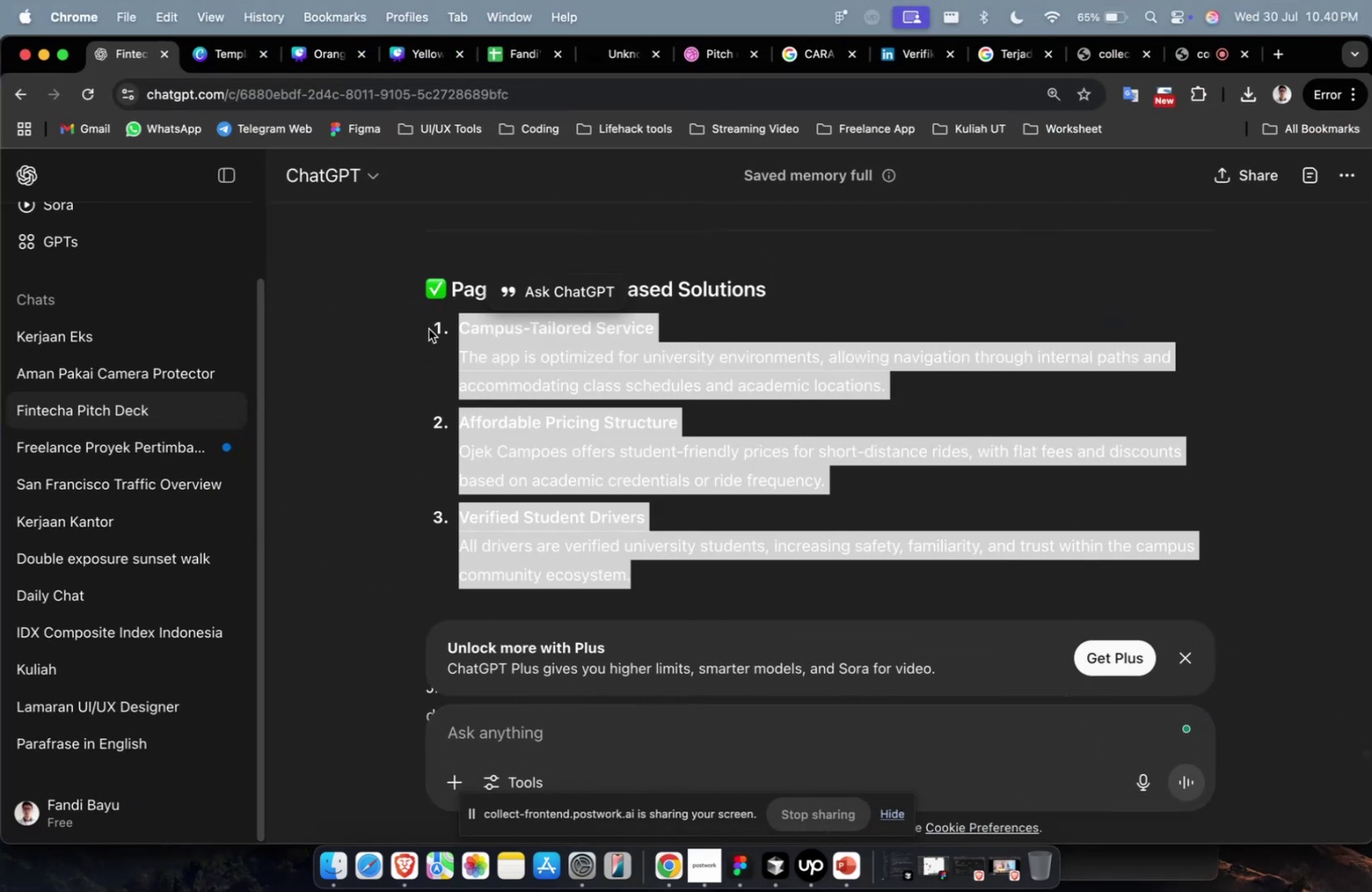 
key(Meta+C)
 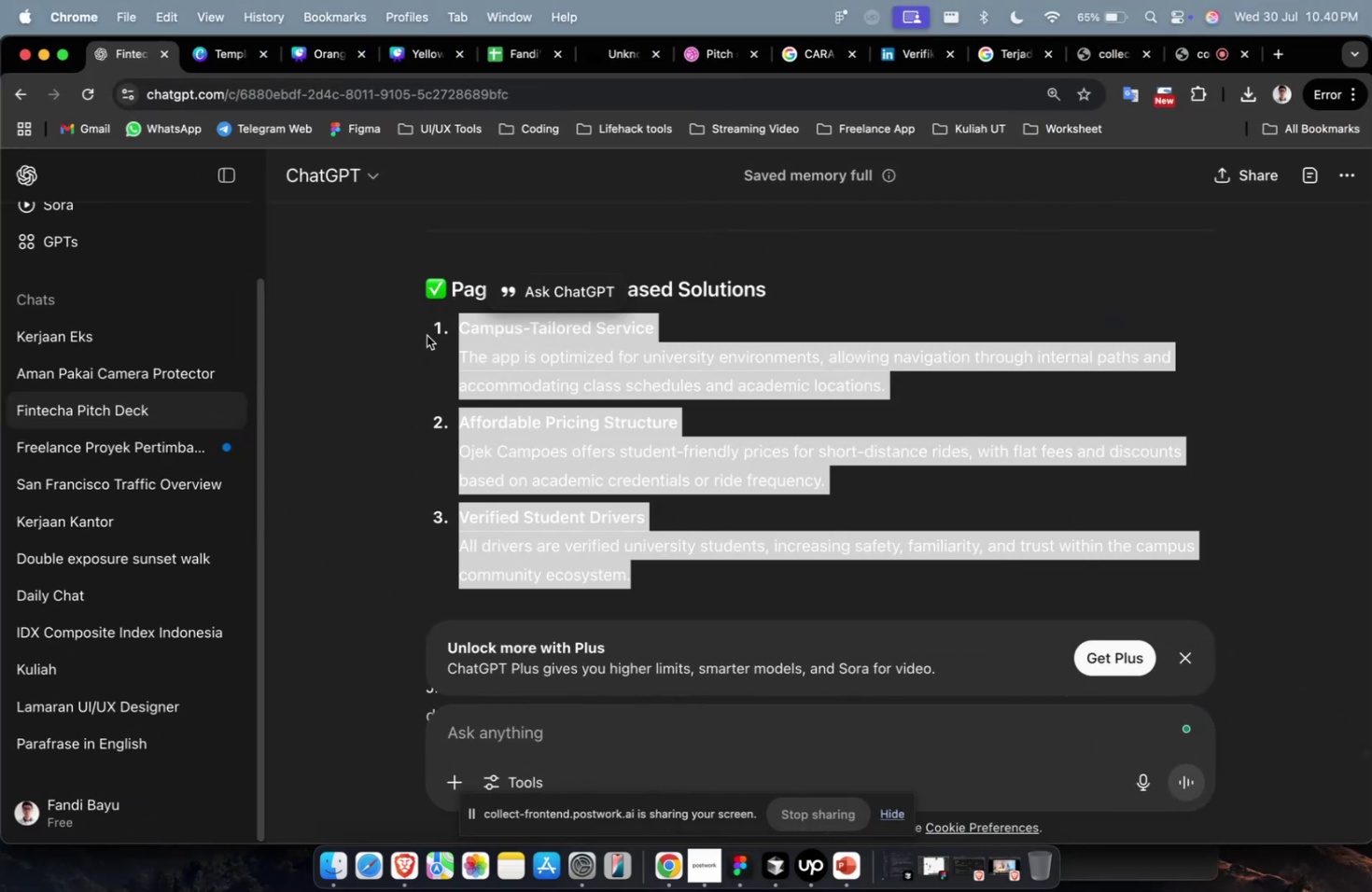 
key(Meta+1)
 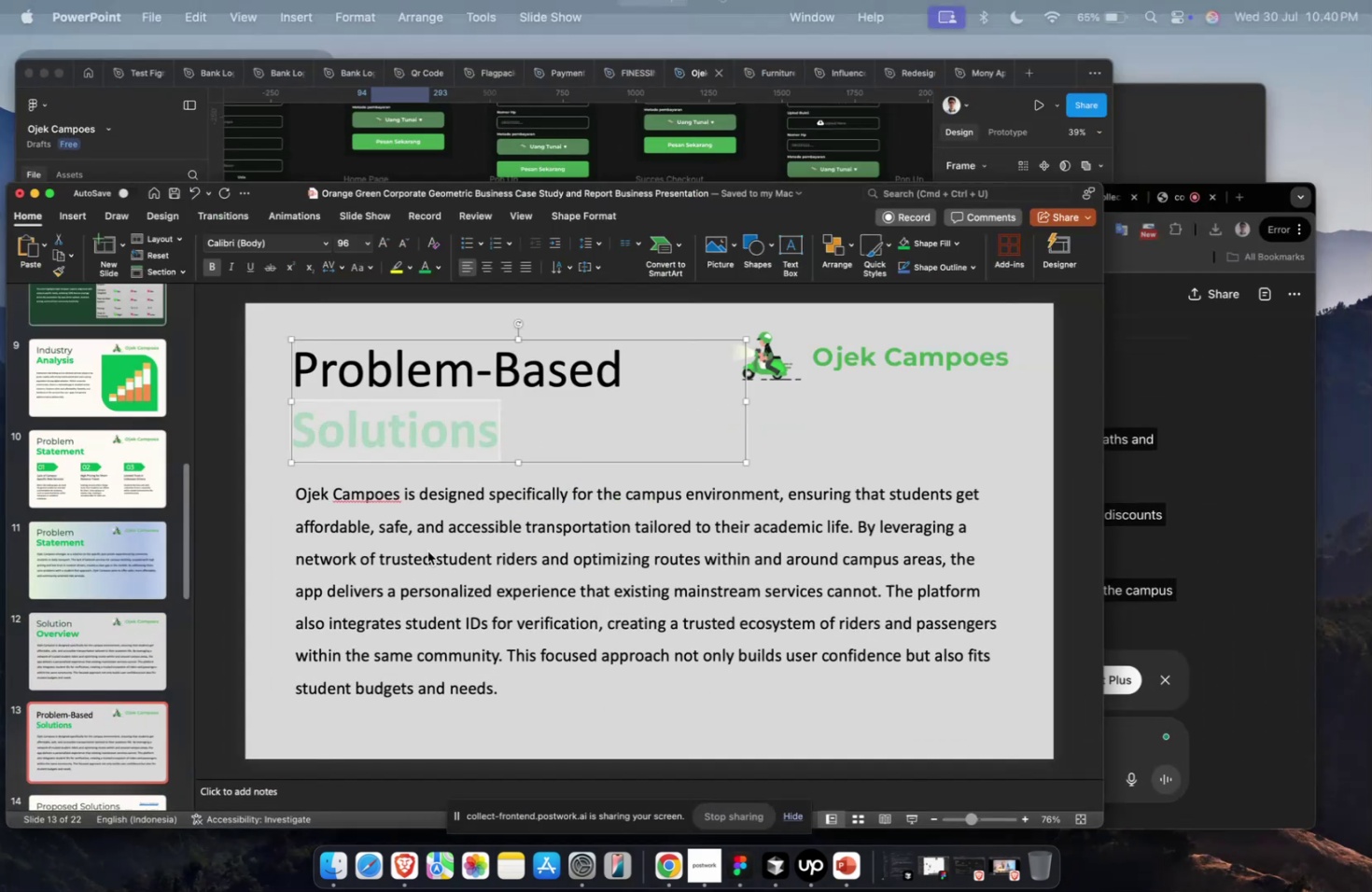 
double_click([482, 537])
 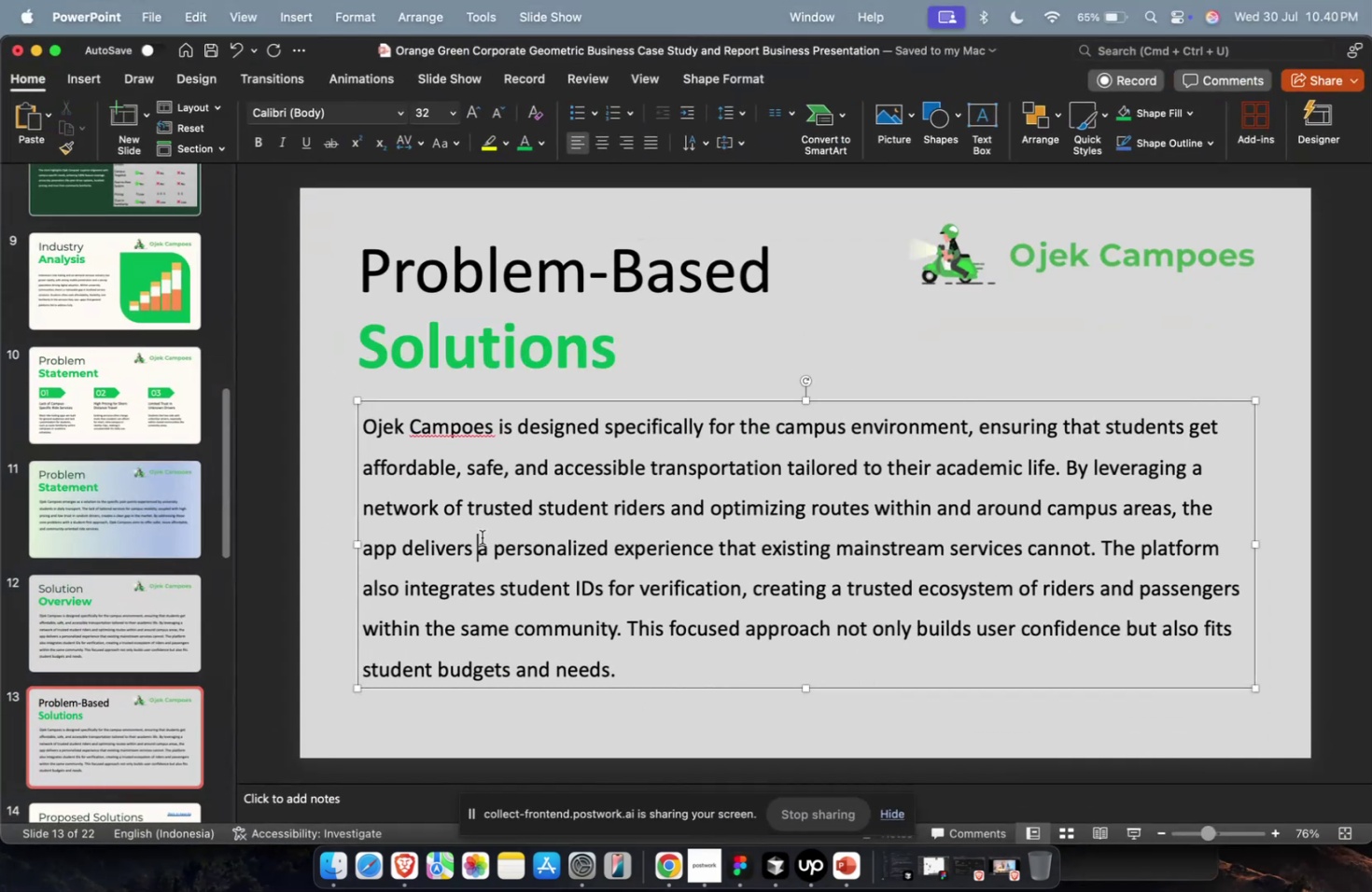 
key(Meta+A)
 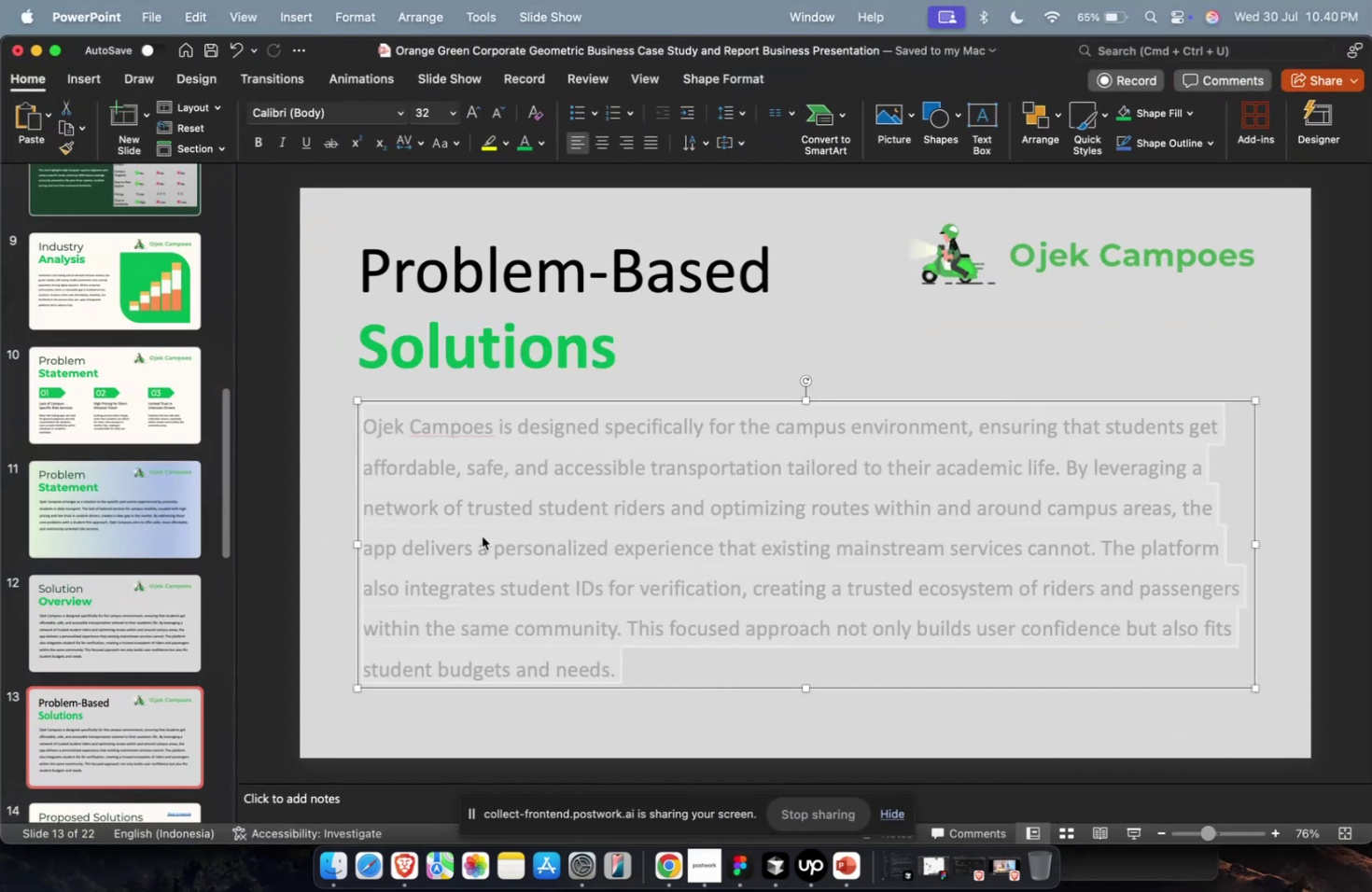 
key(Meta+V)
 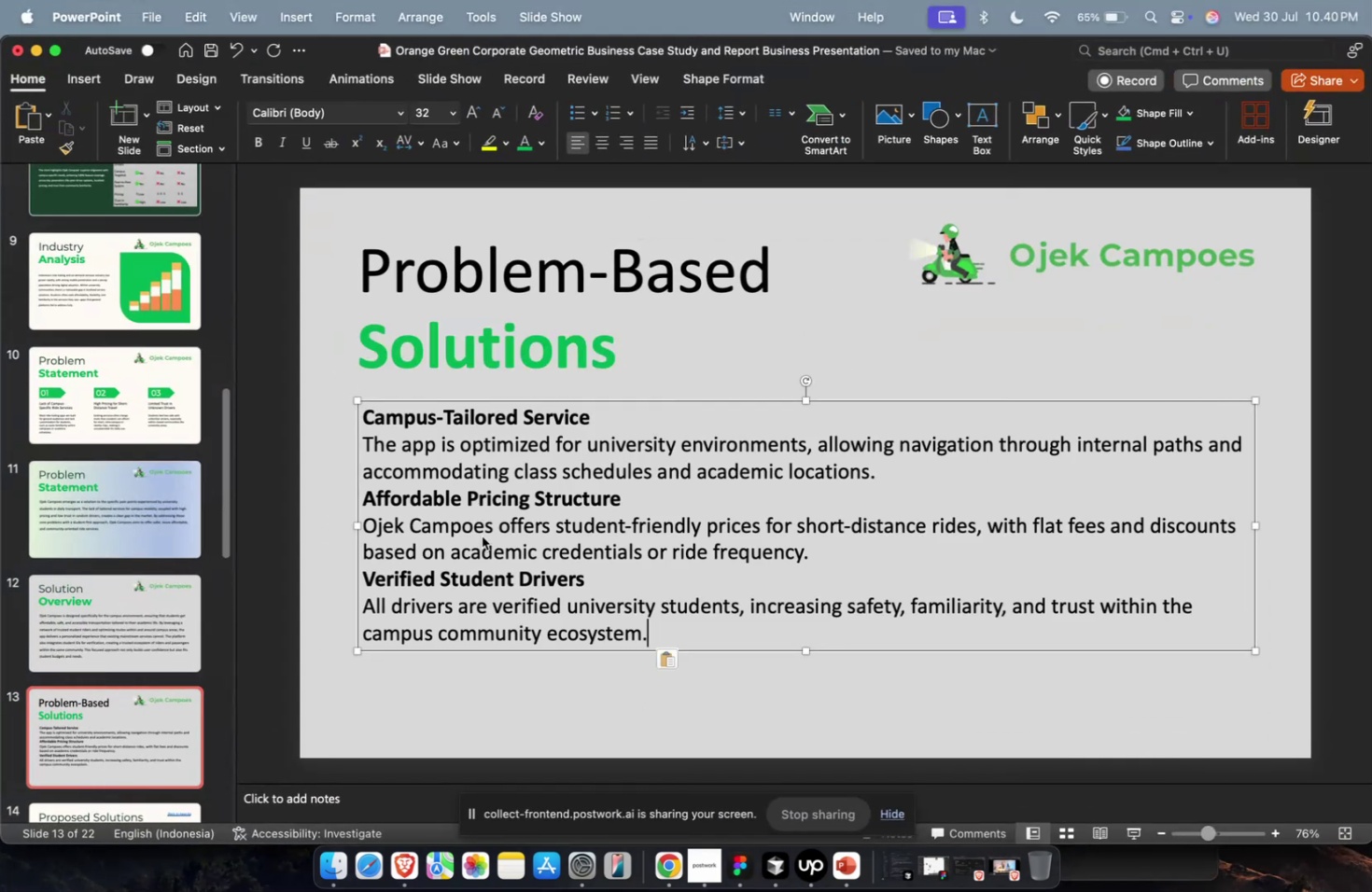 
key(Escape)
 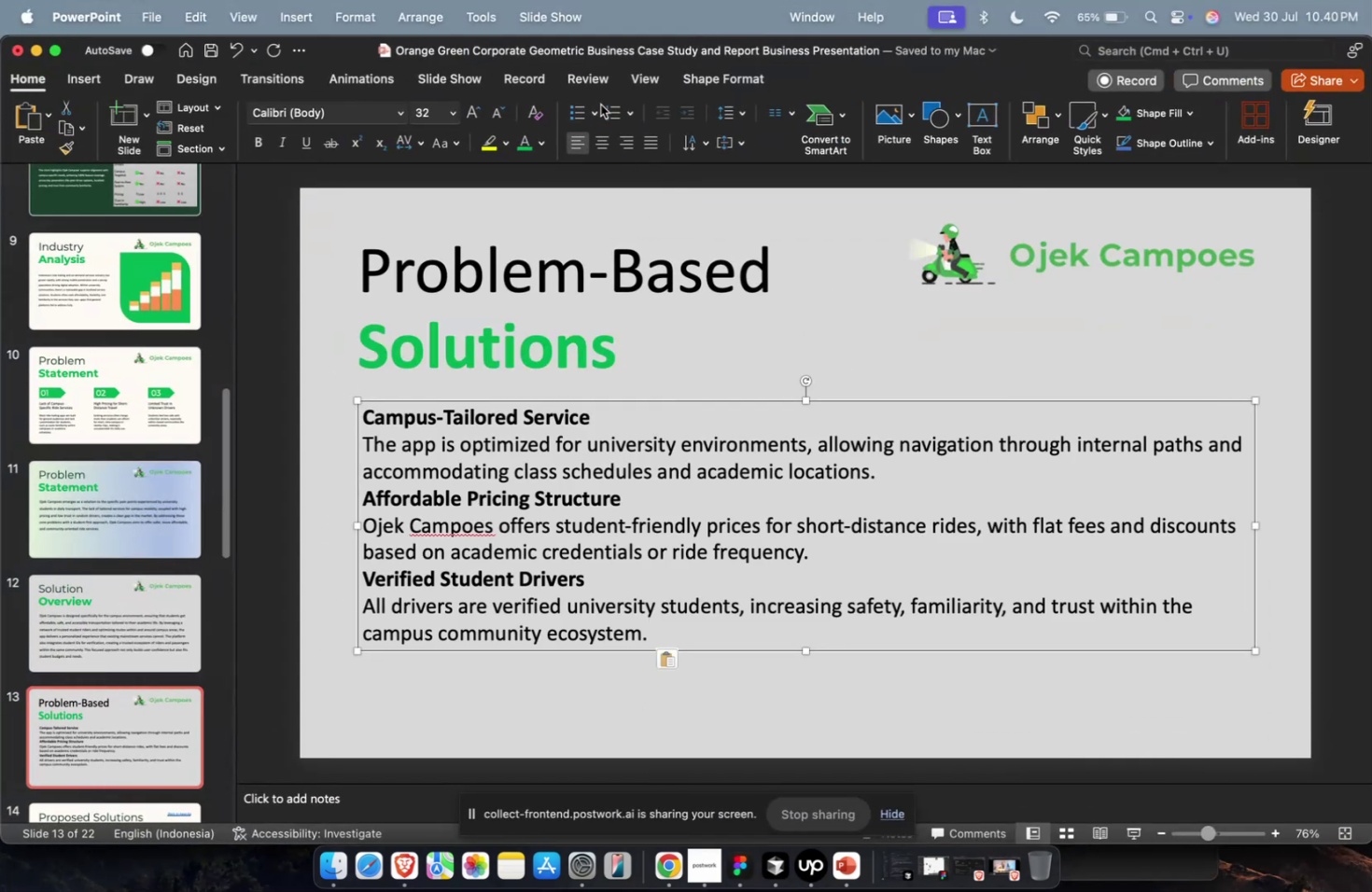 
double_click([605, 111])
 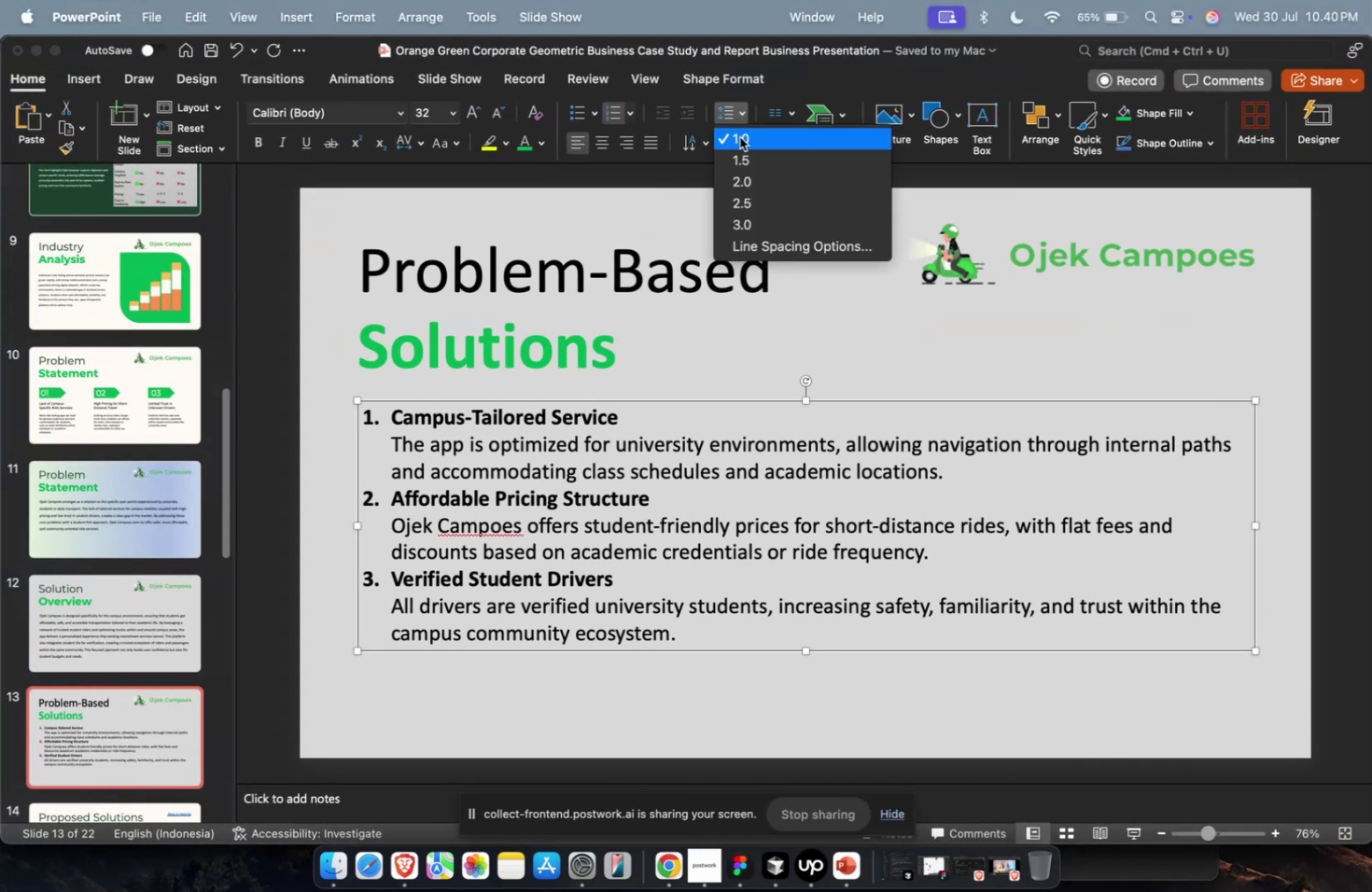 
double_click([749, 153])
 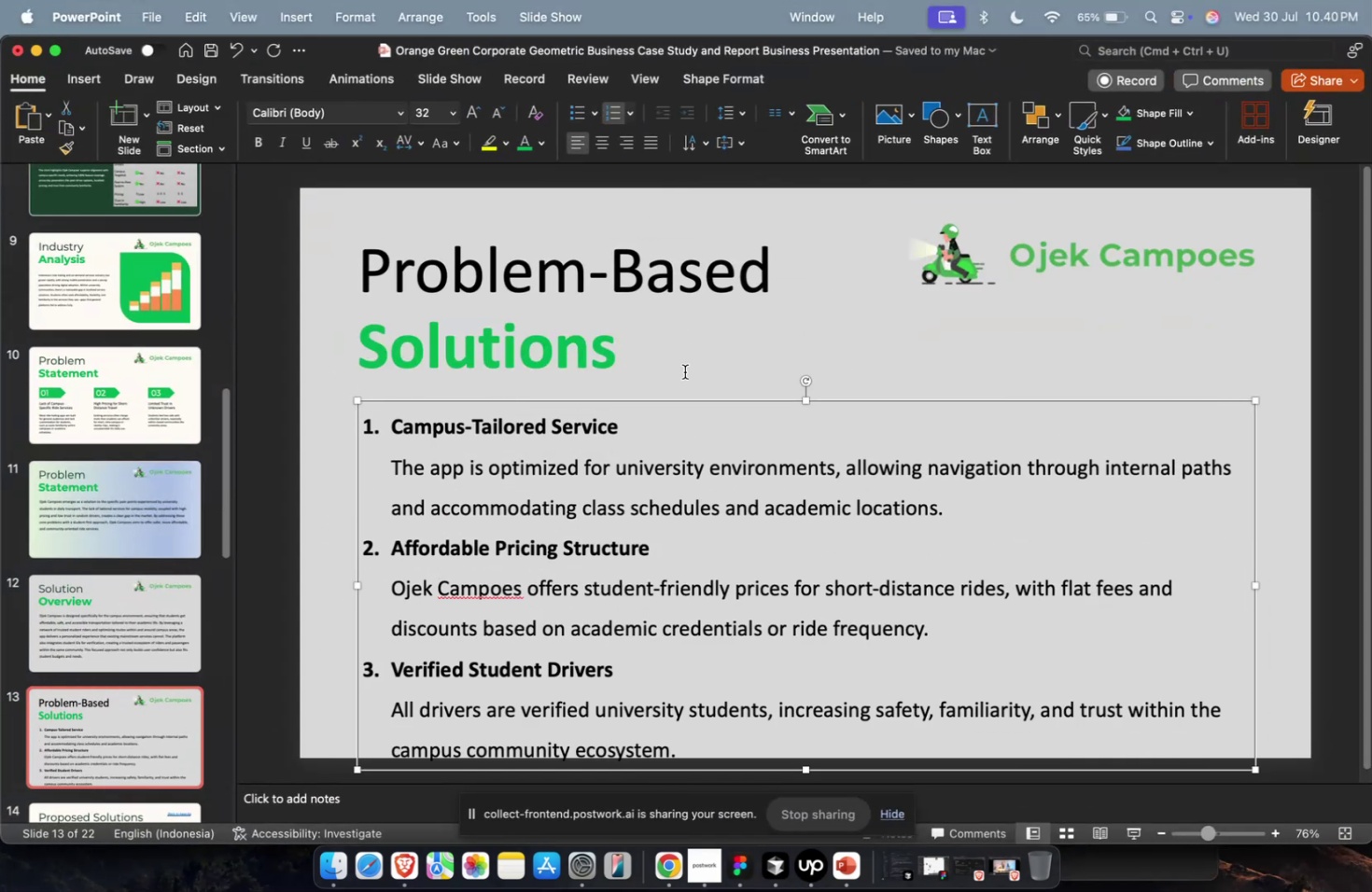 
key(Meta+Z)
 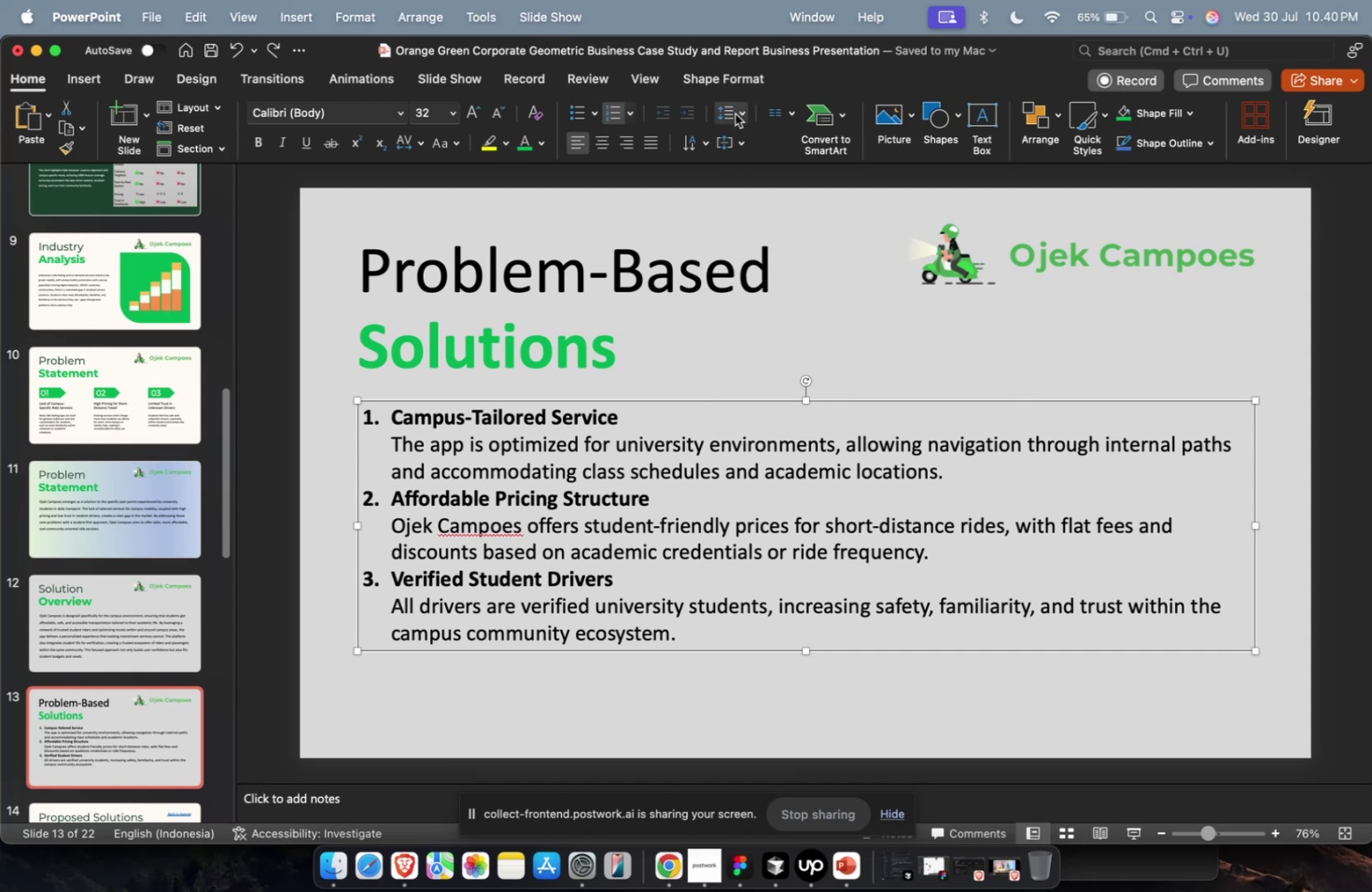 
double_click([742, 127])
 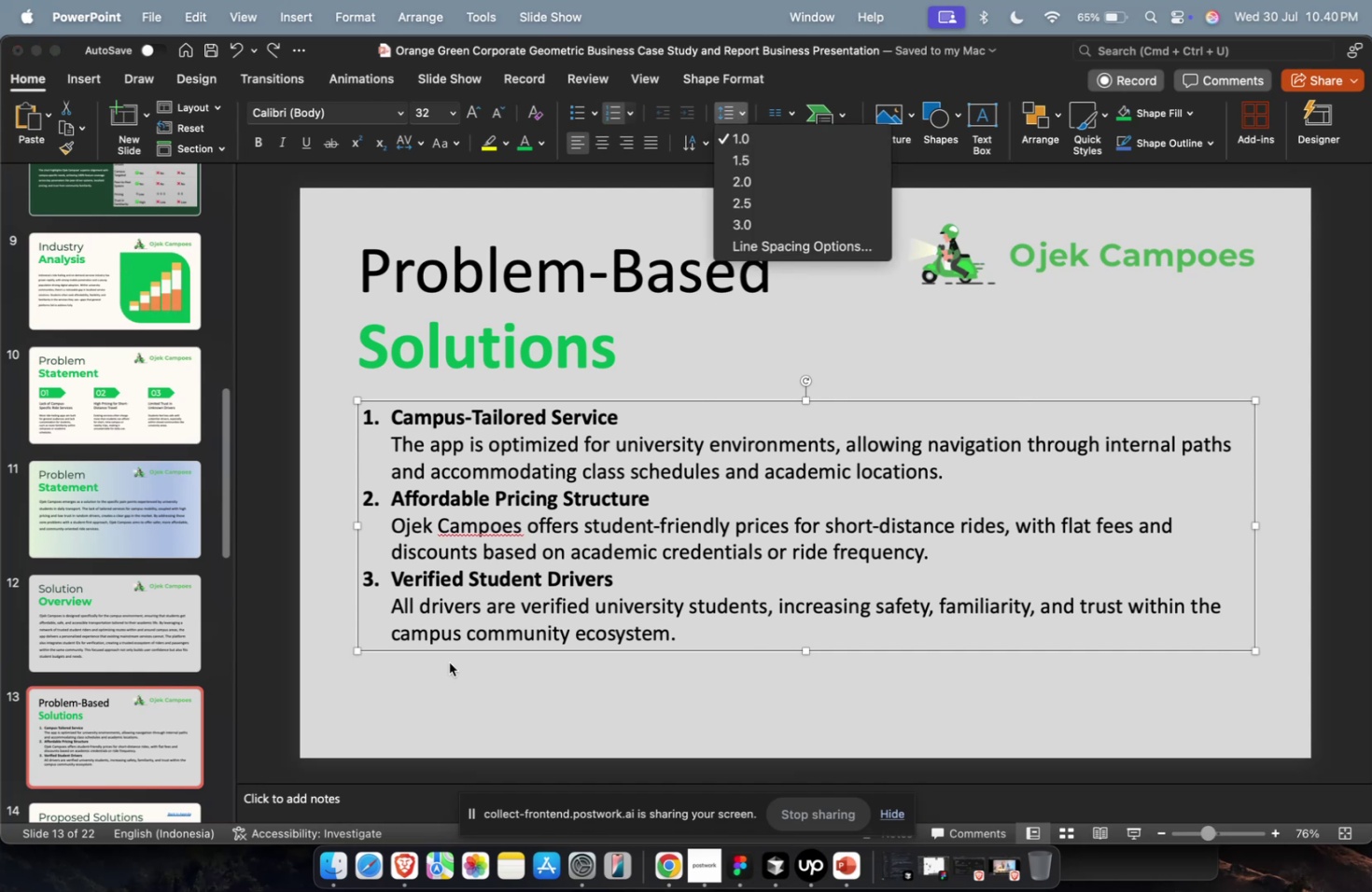 
triple_click([469, 684])
 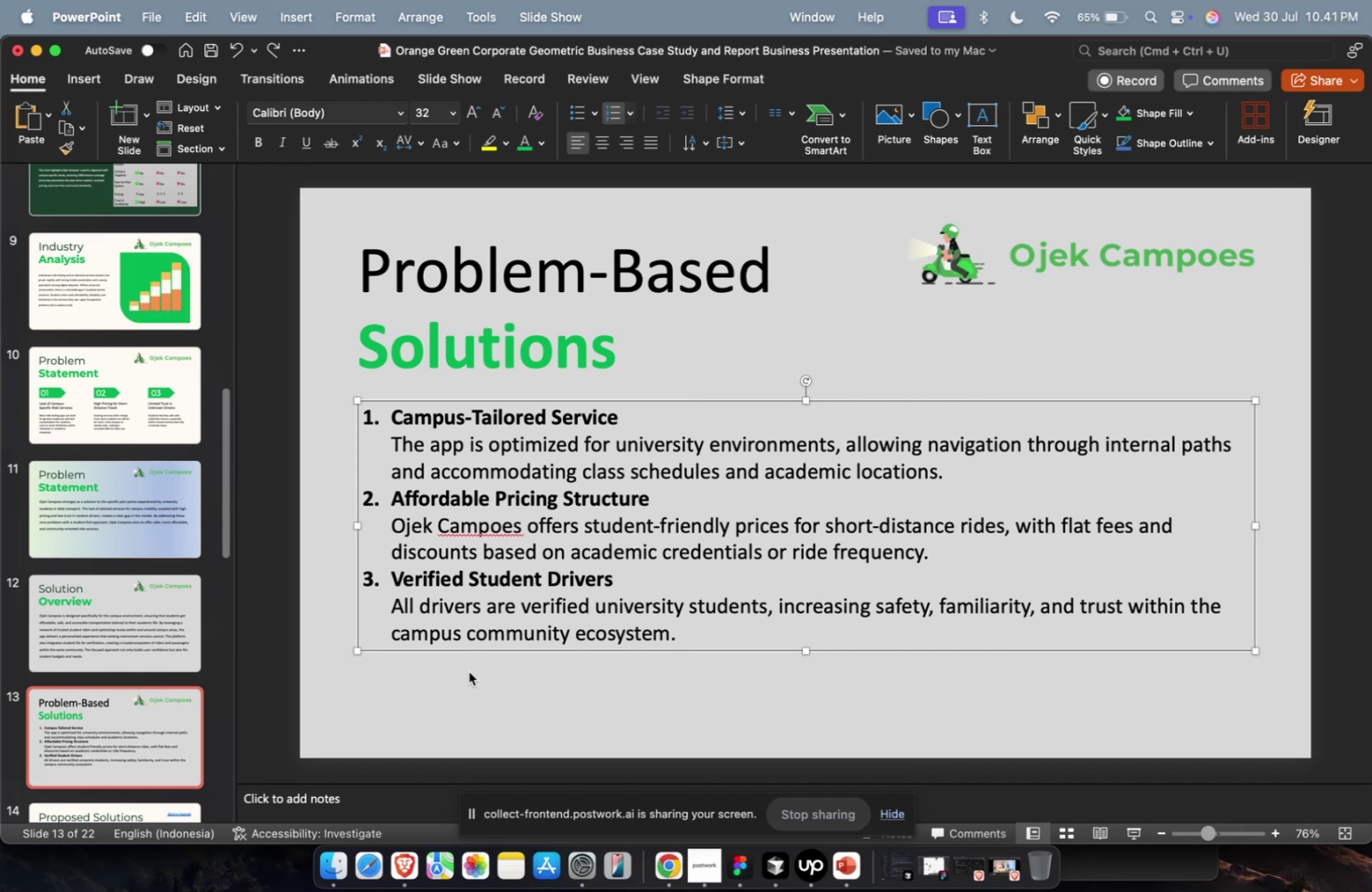 
wait(49.28)
 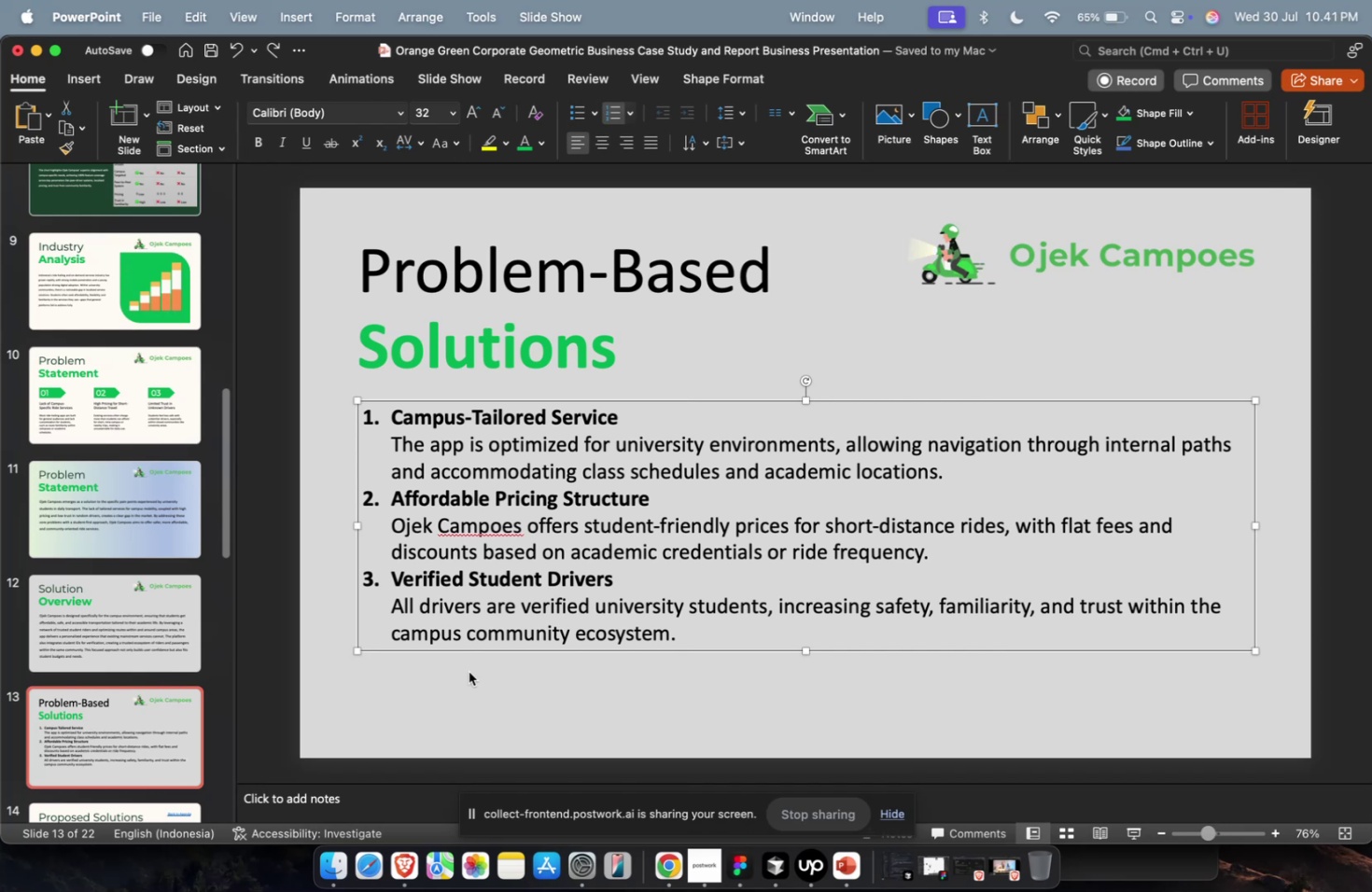 
left_click([152, 631])
 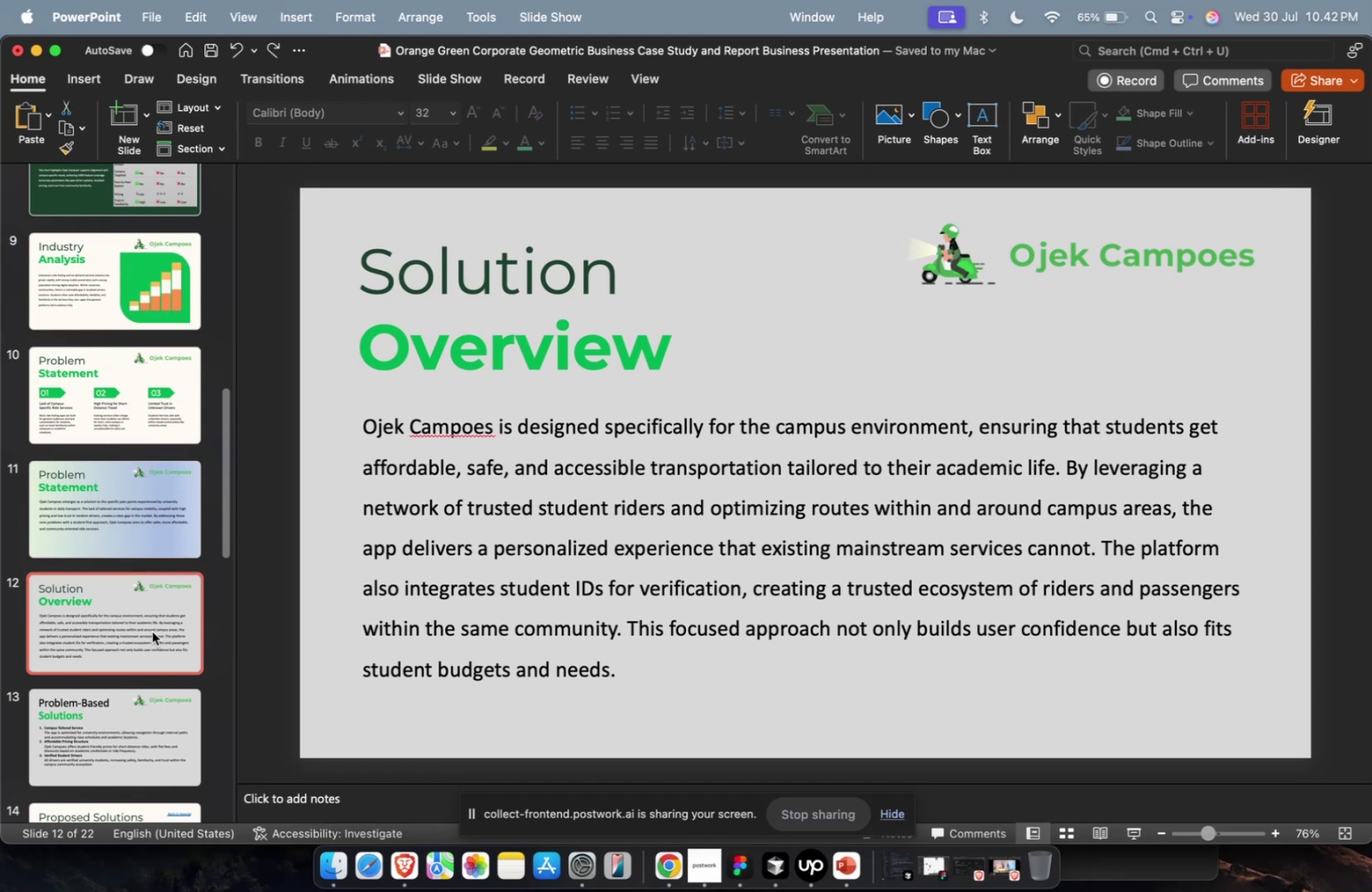 
wait(65.58)
 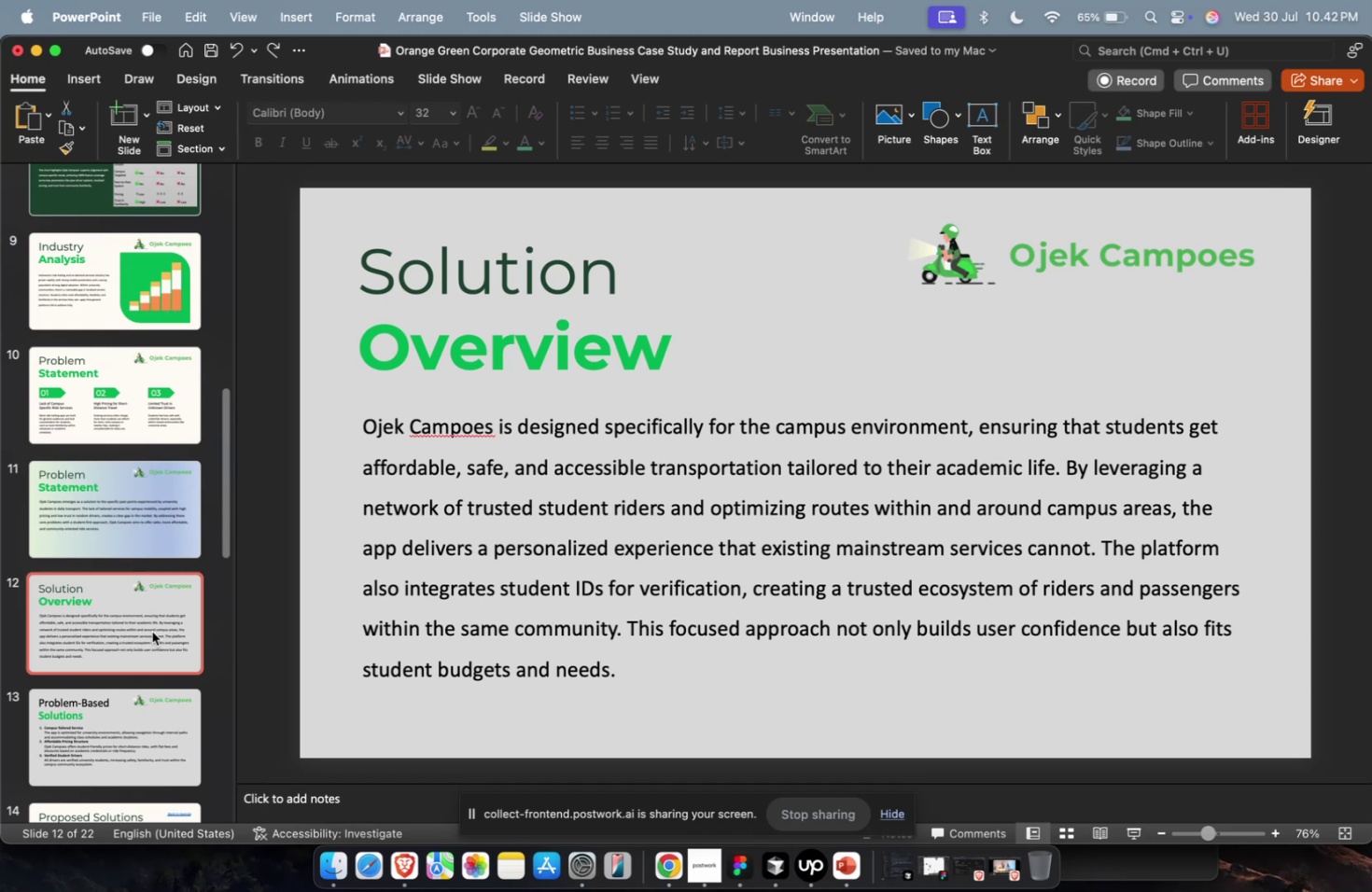 
scroll: coordinate [153, 630], scroll_direction: down, amount: 2.0
 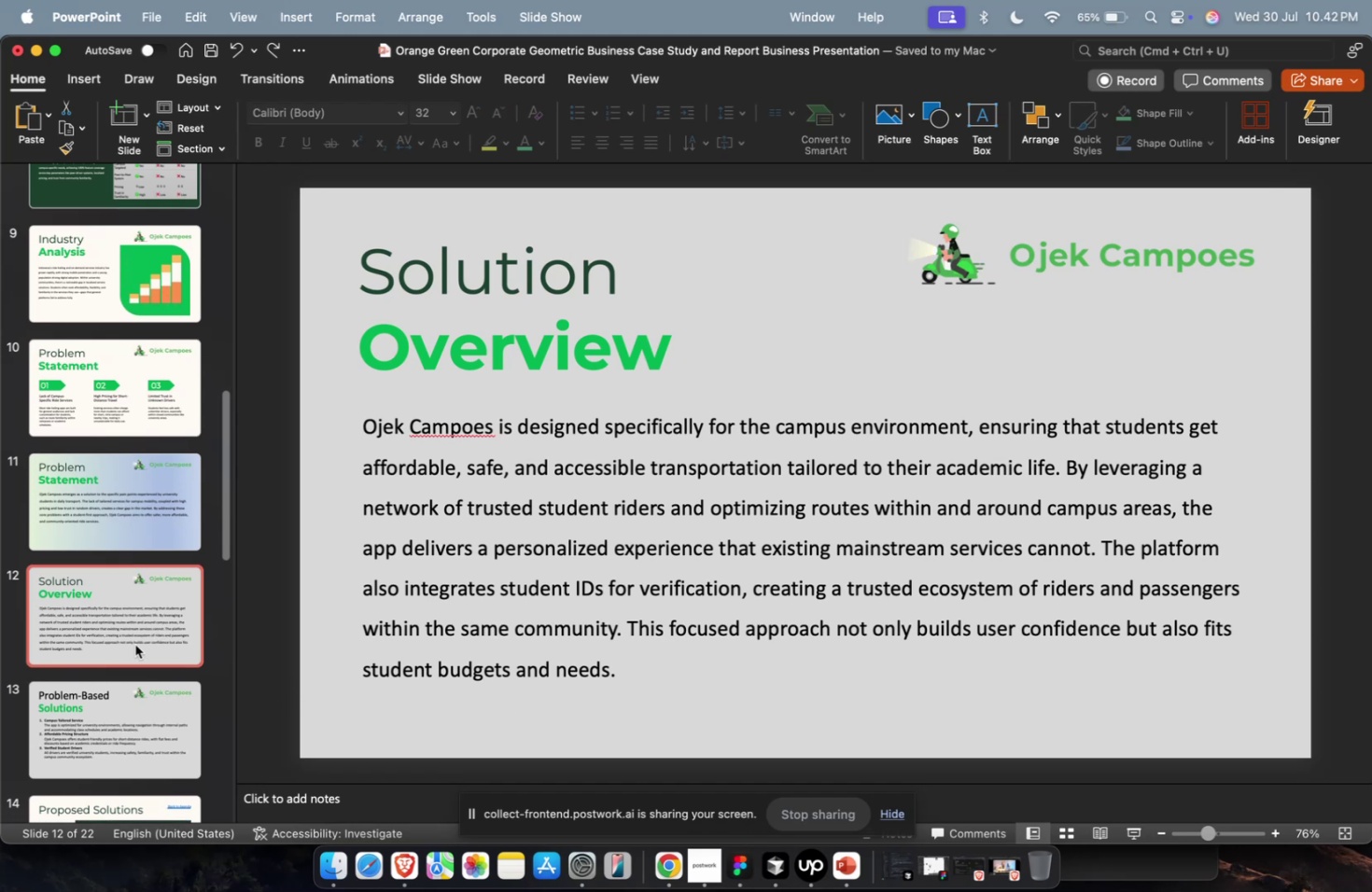 
left_click([117, 716])
 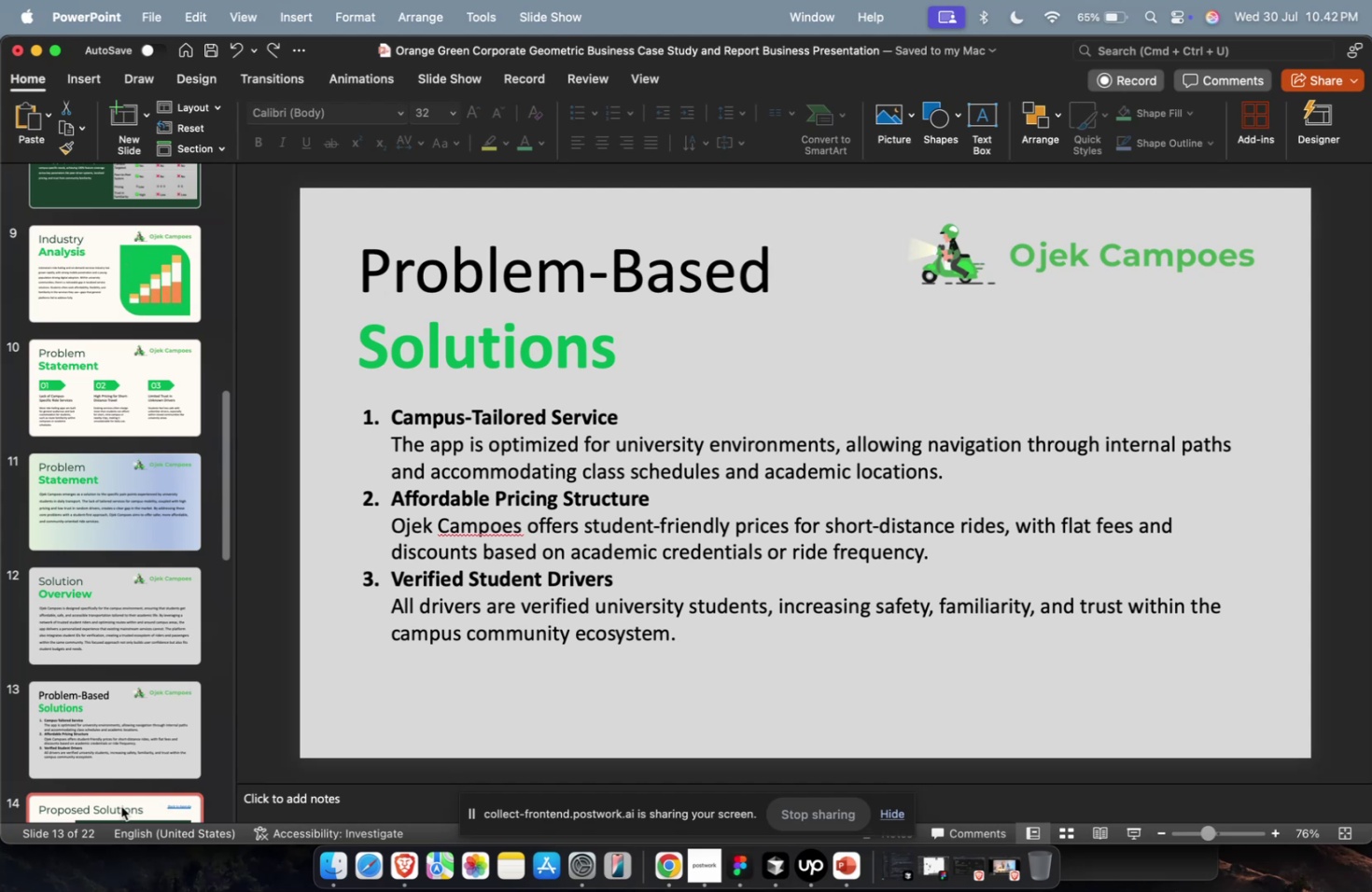 
scroll: coordinate [147, 752], scroll_direction: down, amount: 26.0
 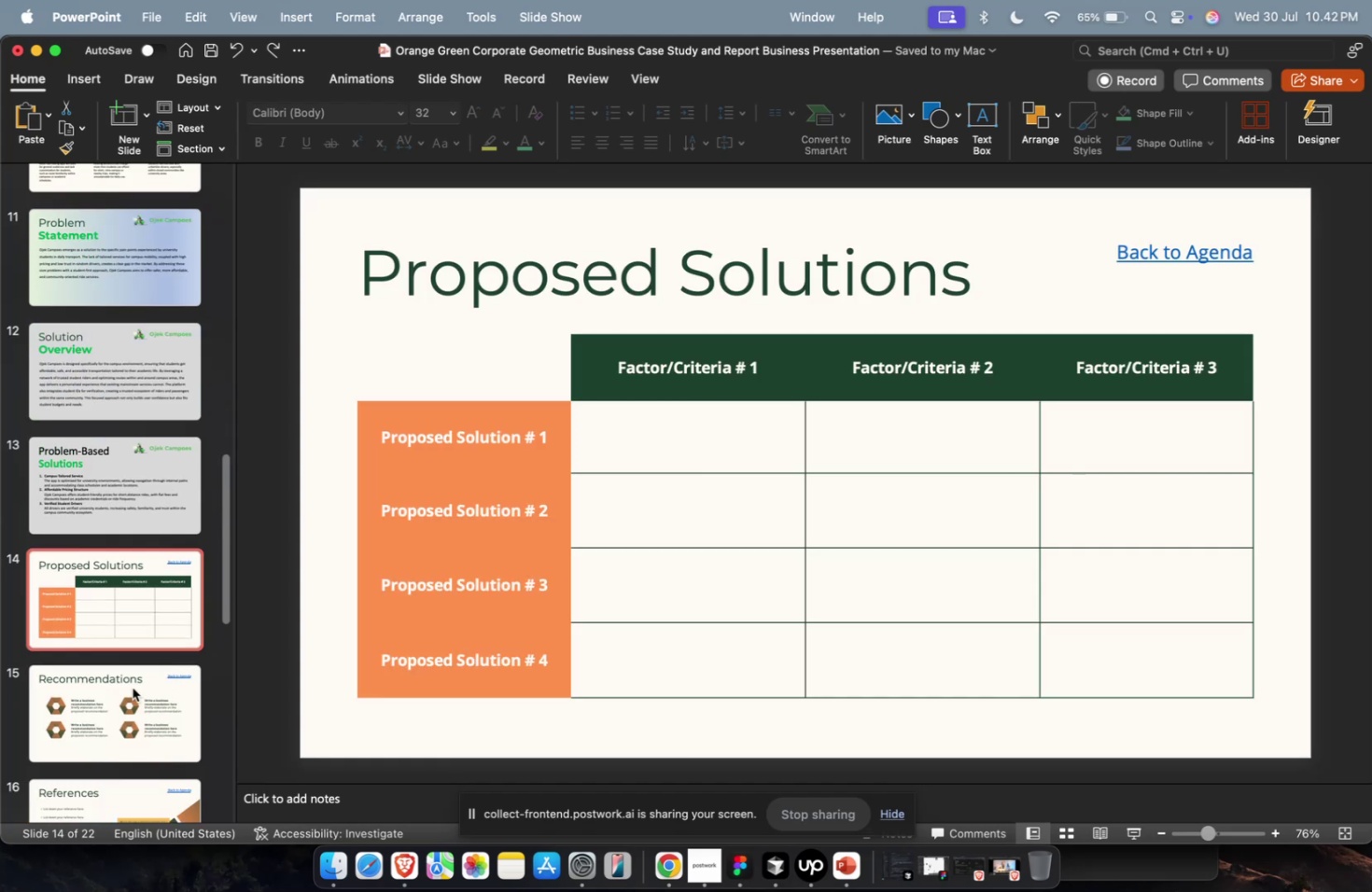 
left_click([133, 687])
 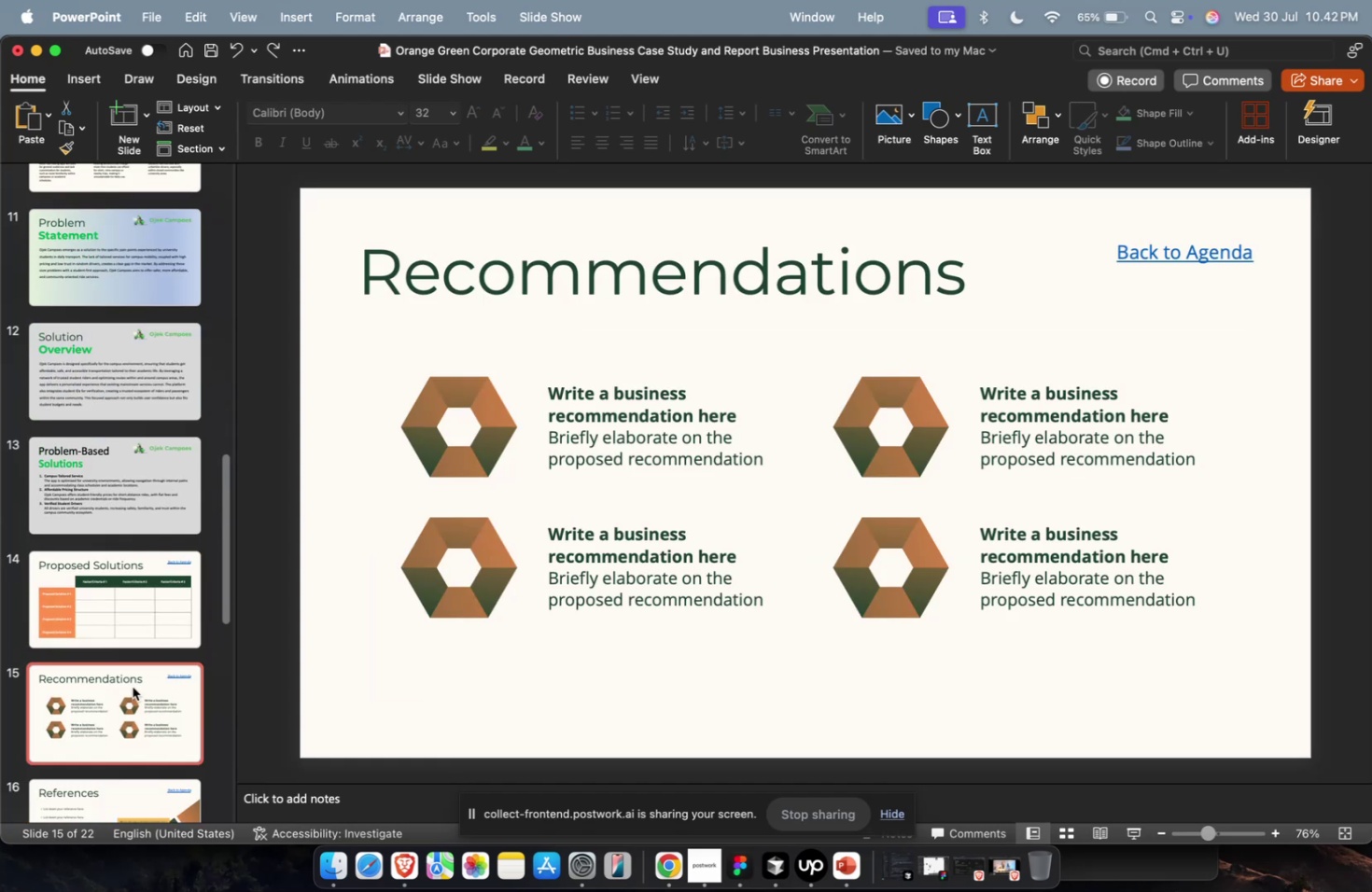 
key(Meta+CommandLeft)
 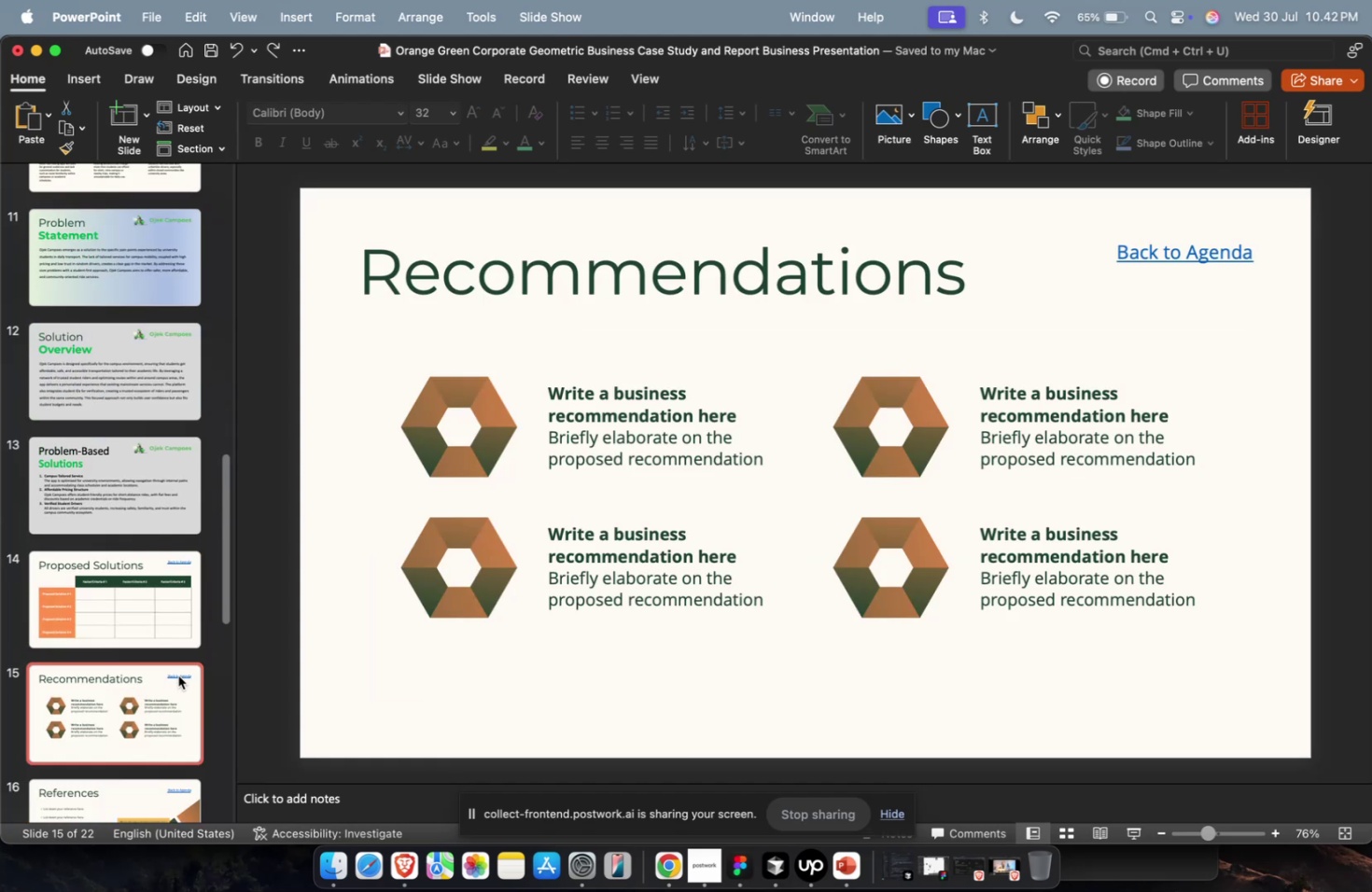 
key(Meta+1)
 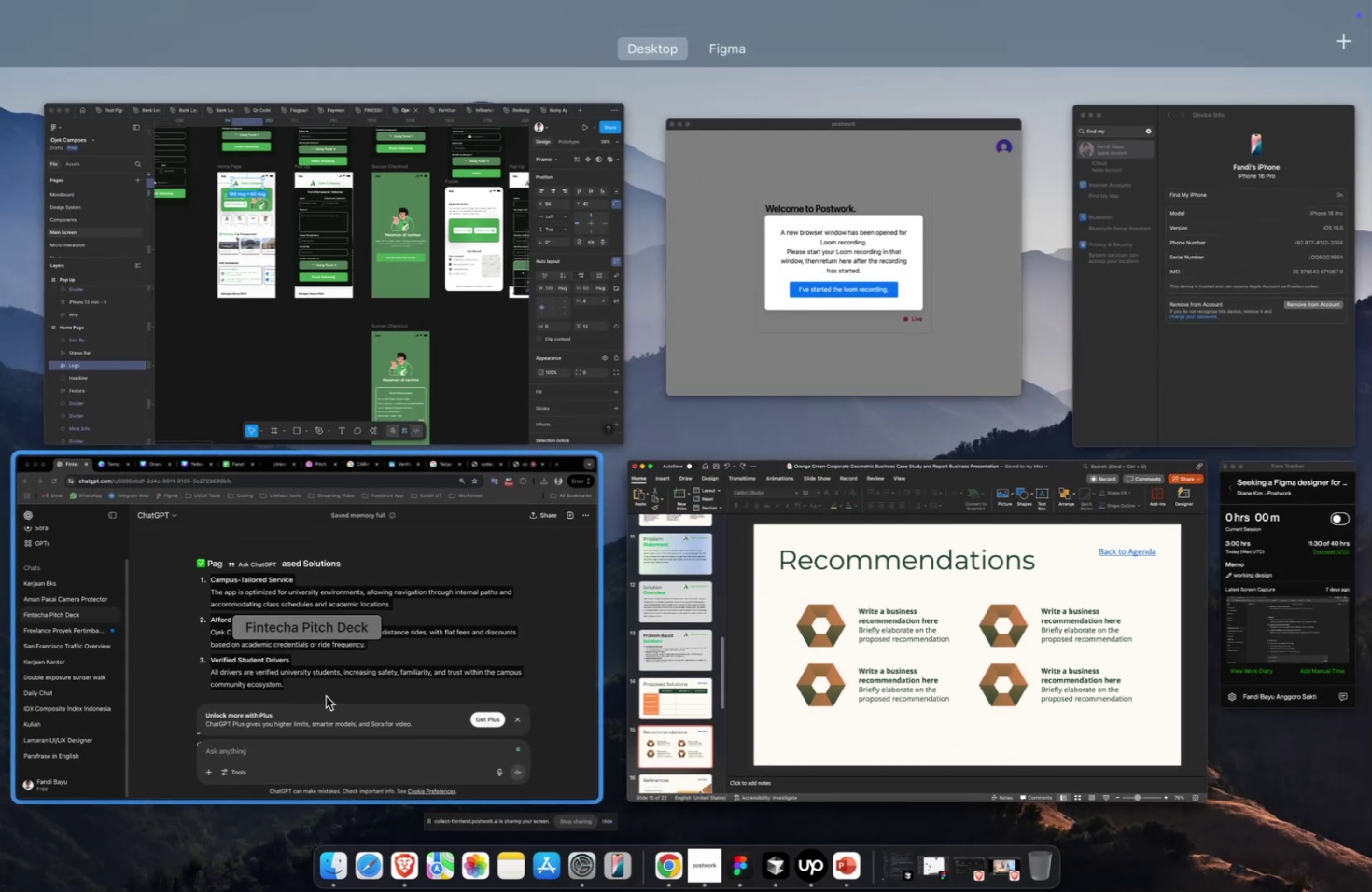 
left_click([326, 695])
 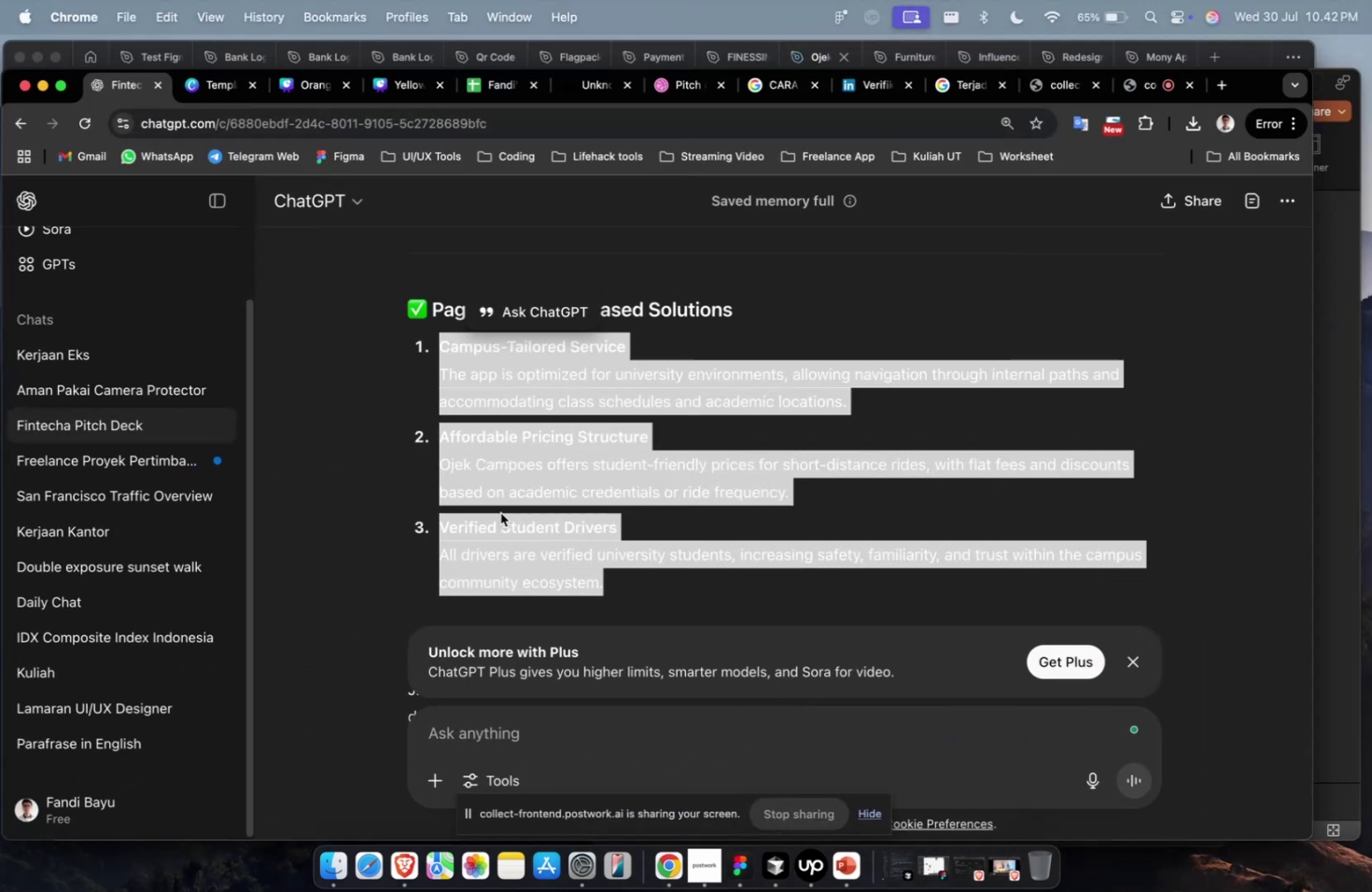 
scroll: coordinate [662, 527], scroll_direction: down, amount: 23.0
 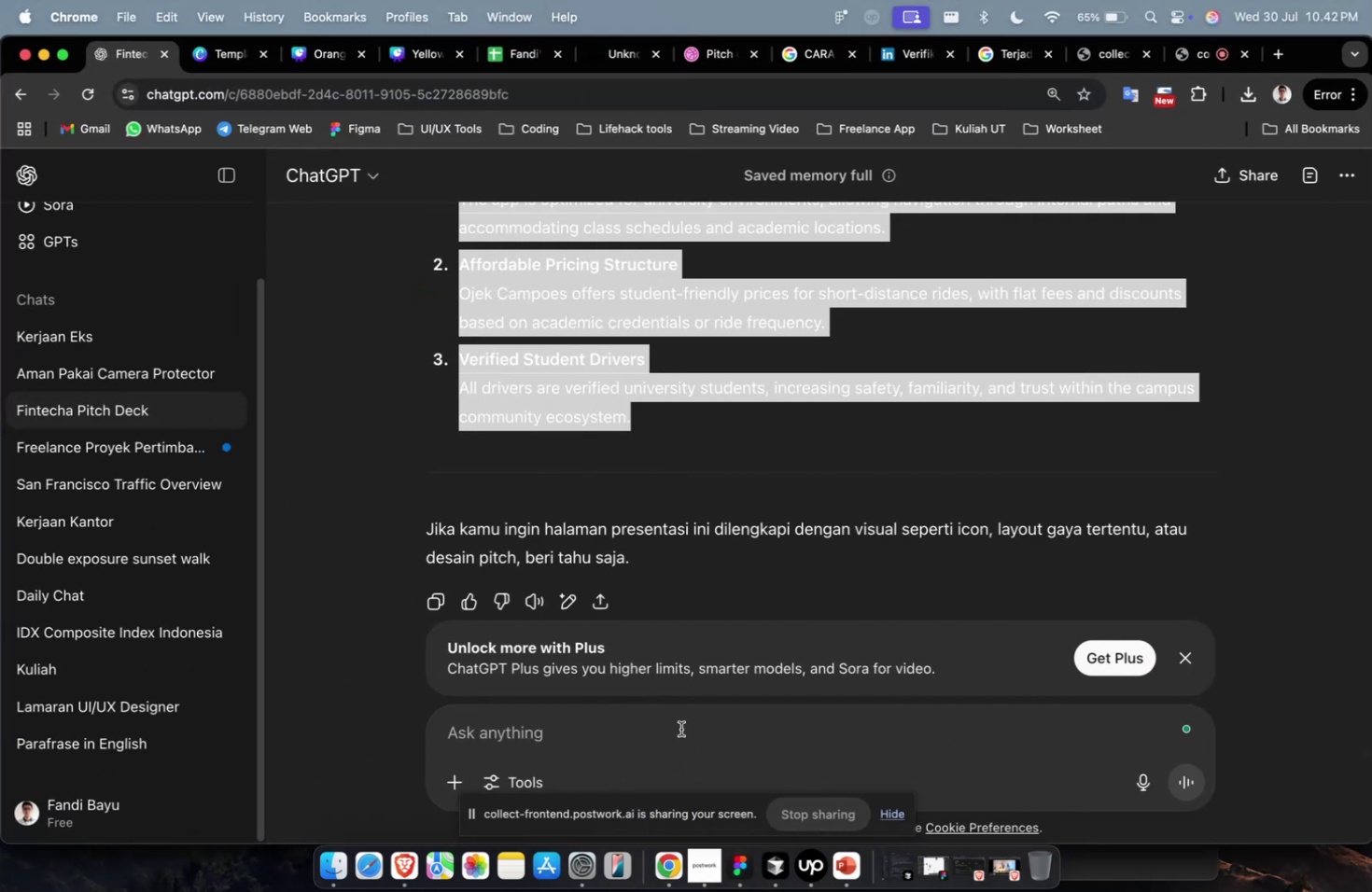 
left_click([680, 728])
 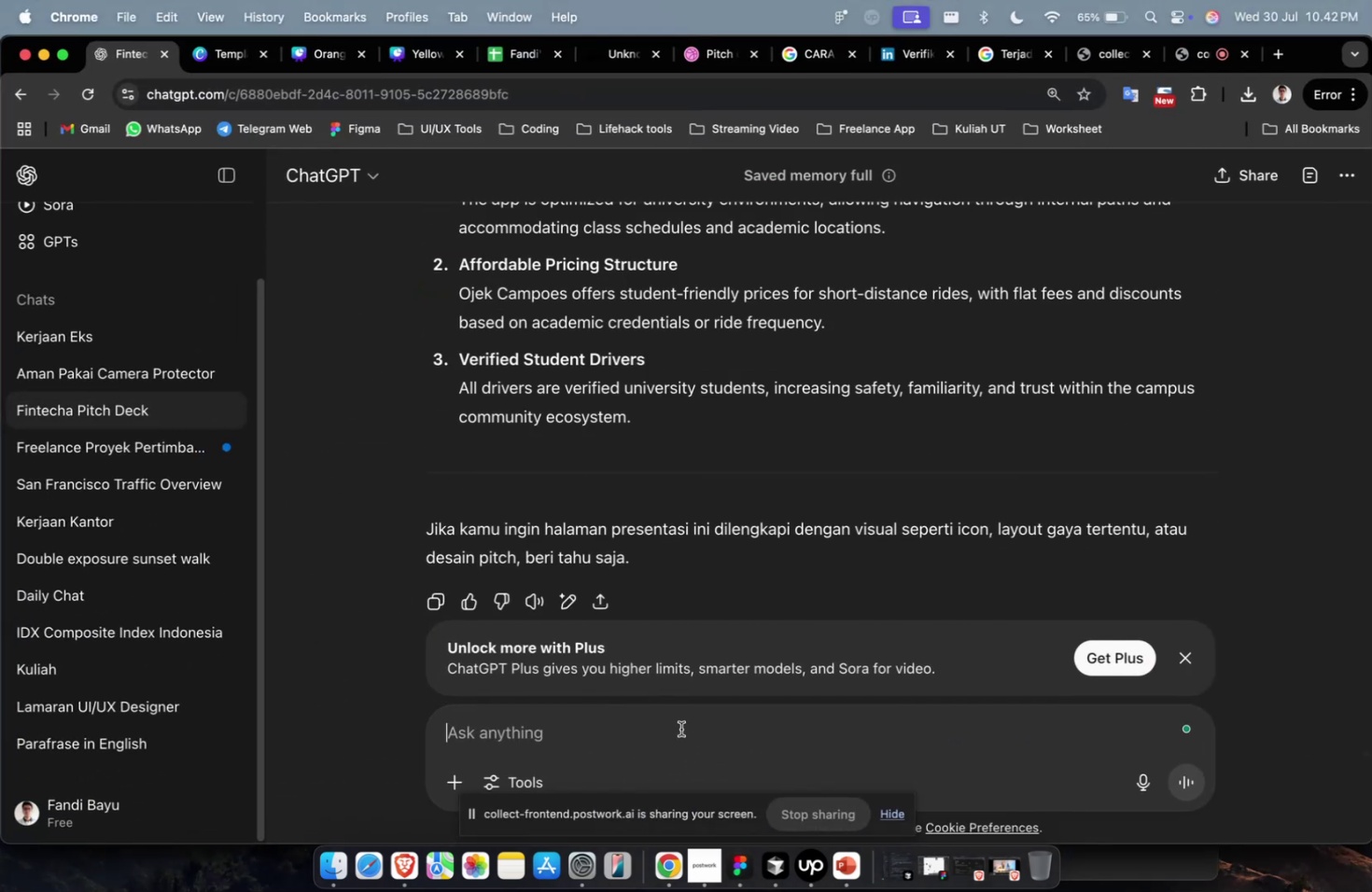 
type(buatkan 5 halaman lagi dengan konsep berbeda)
 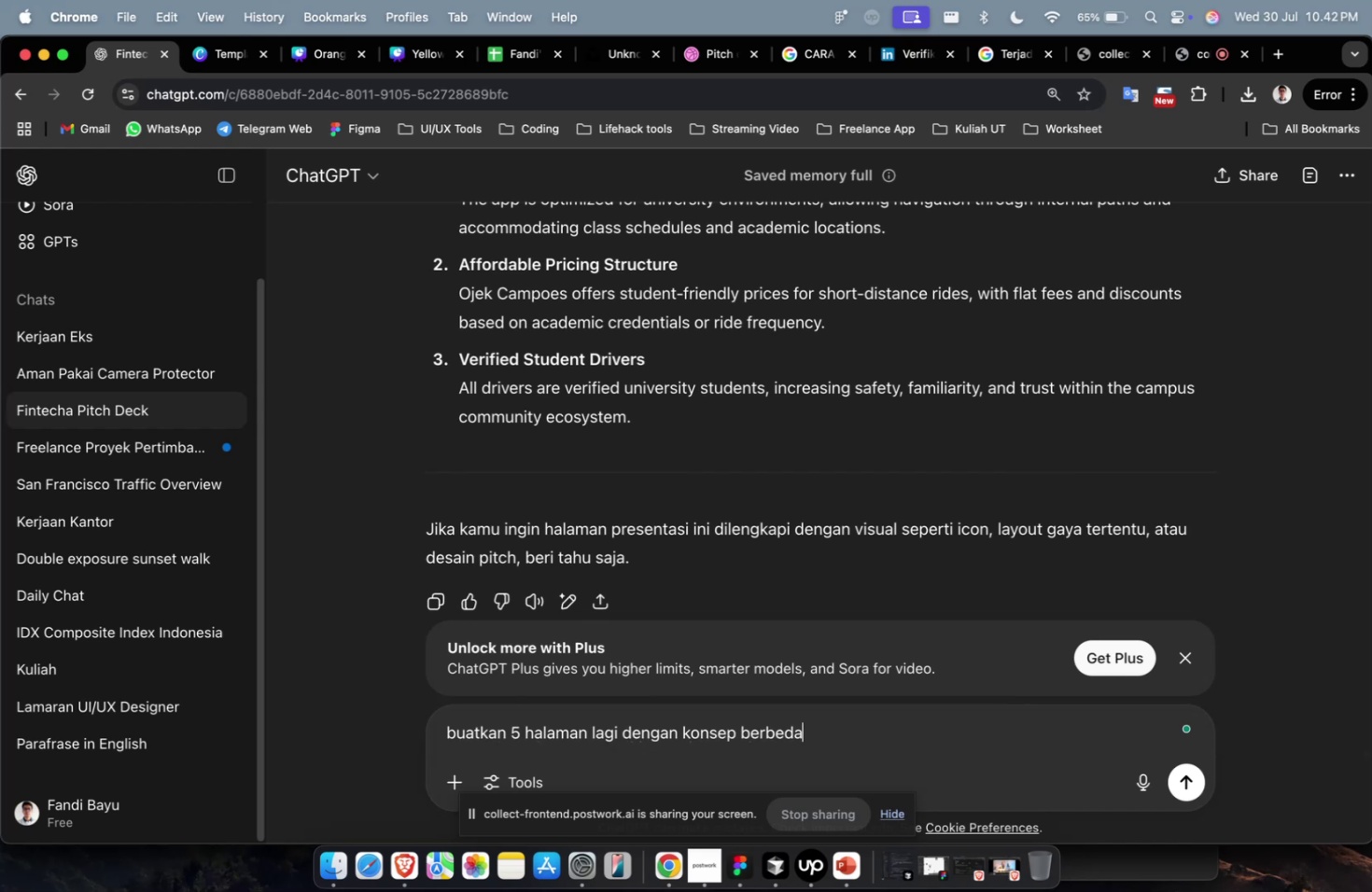 
key(Enter)
 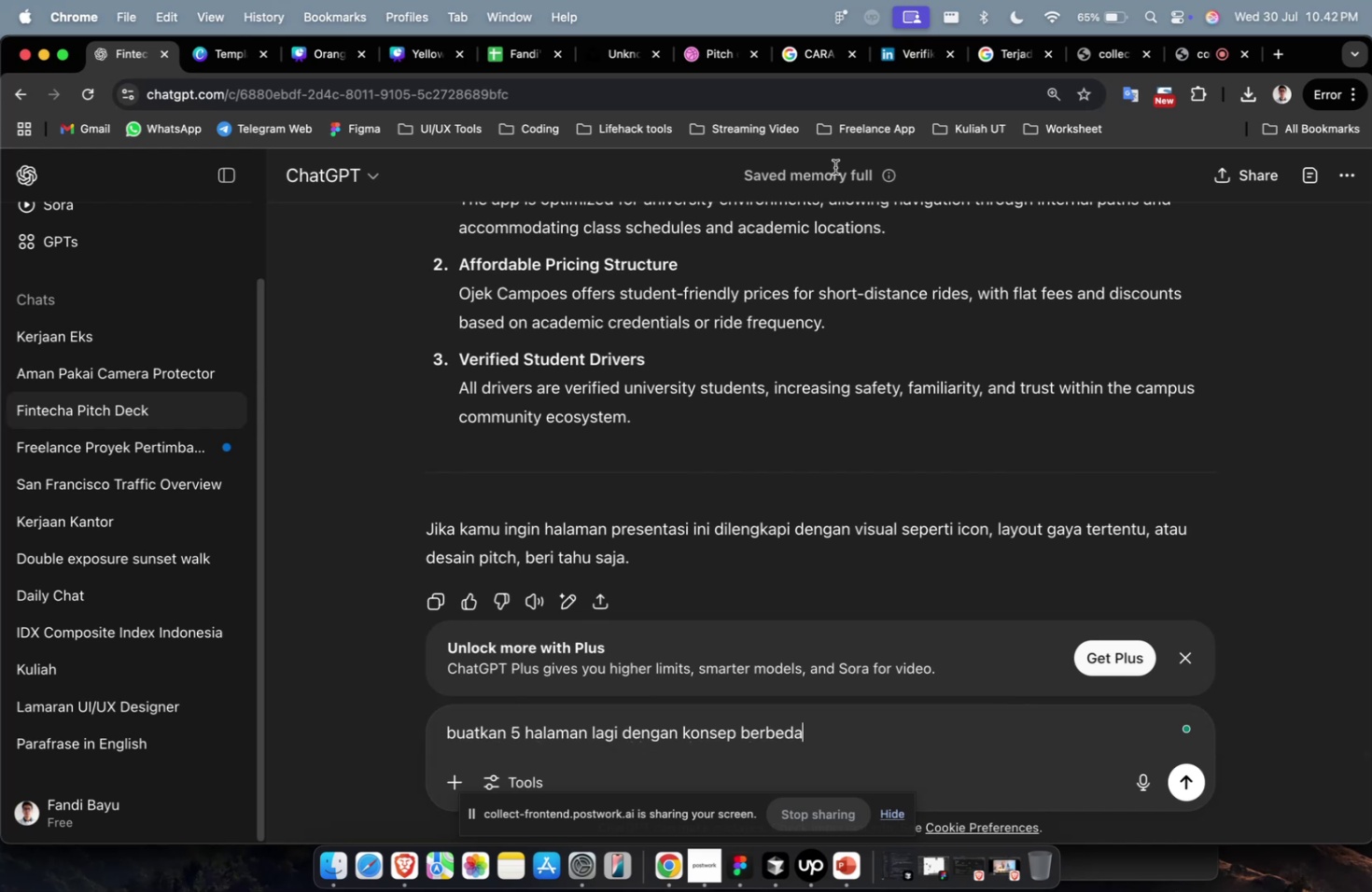 
scroll: coordinate [615, 347], scroll_direction: up, amount: 158.0
 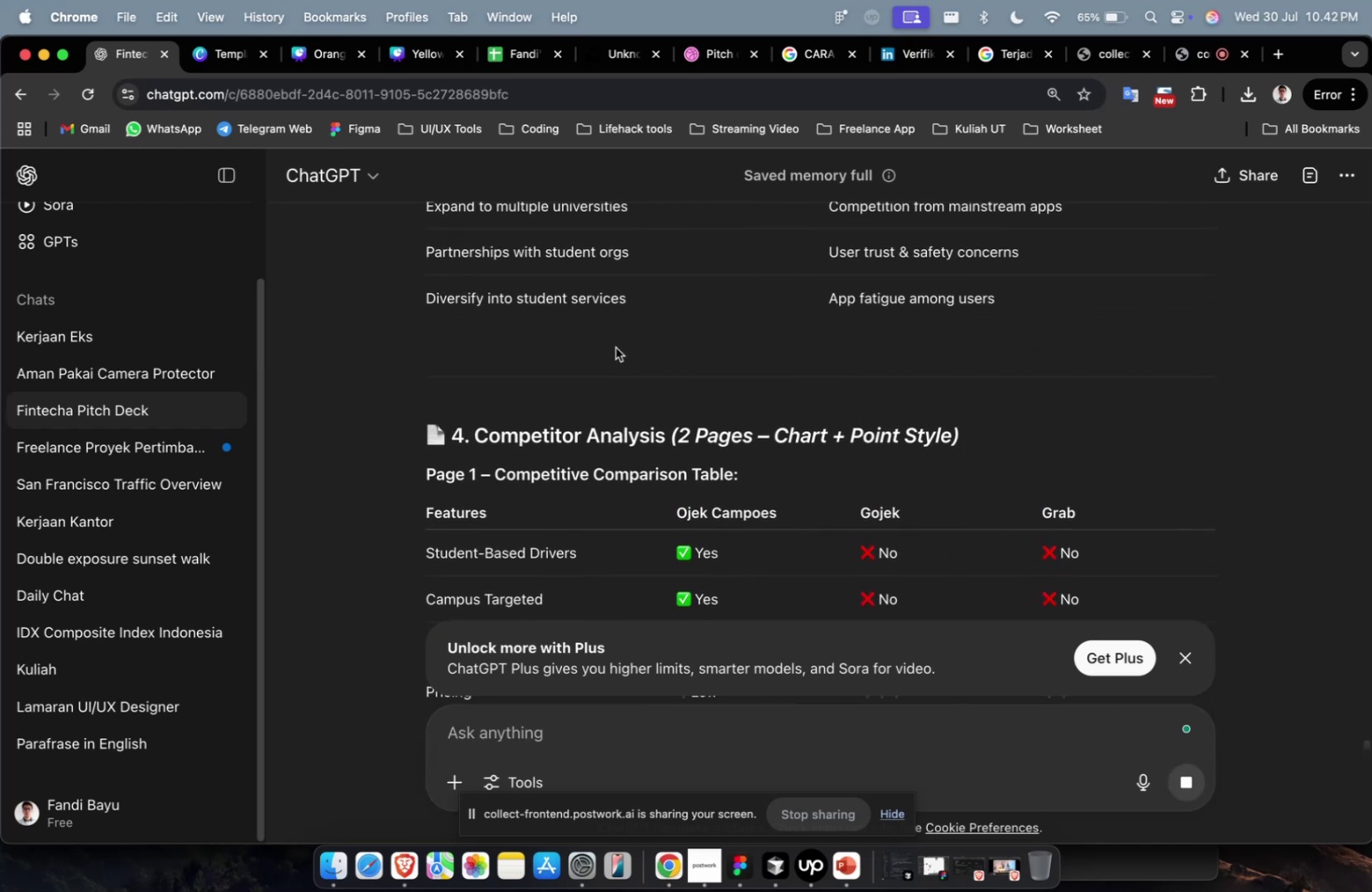 
scroll: coordinate [629, 436], scroll_direction: down, amount: 18.0
 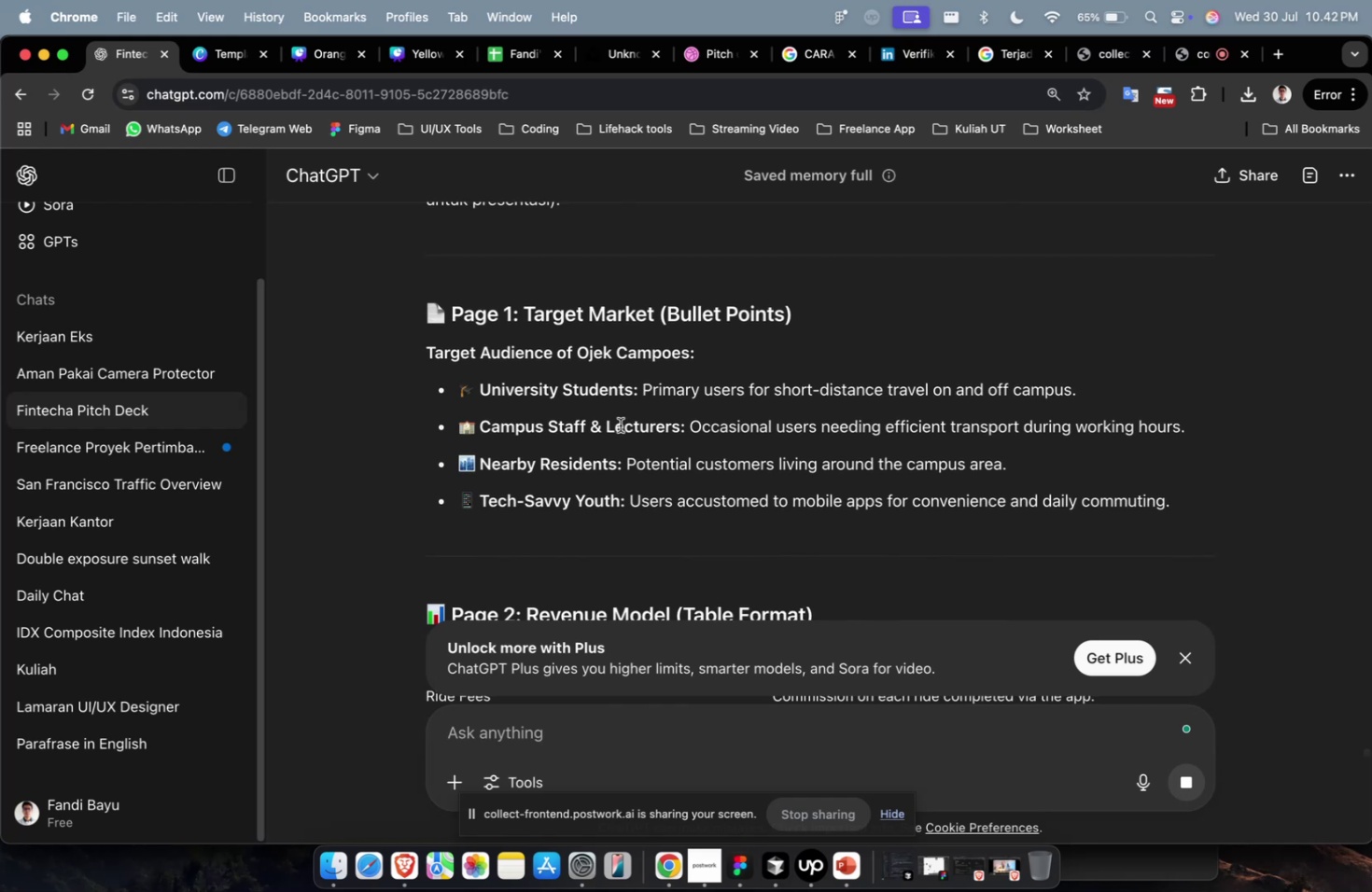 
key(Meta+CommandLeft)
 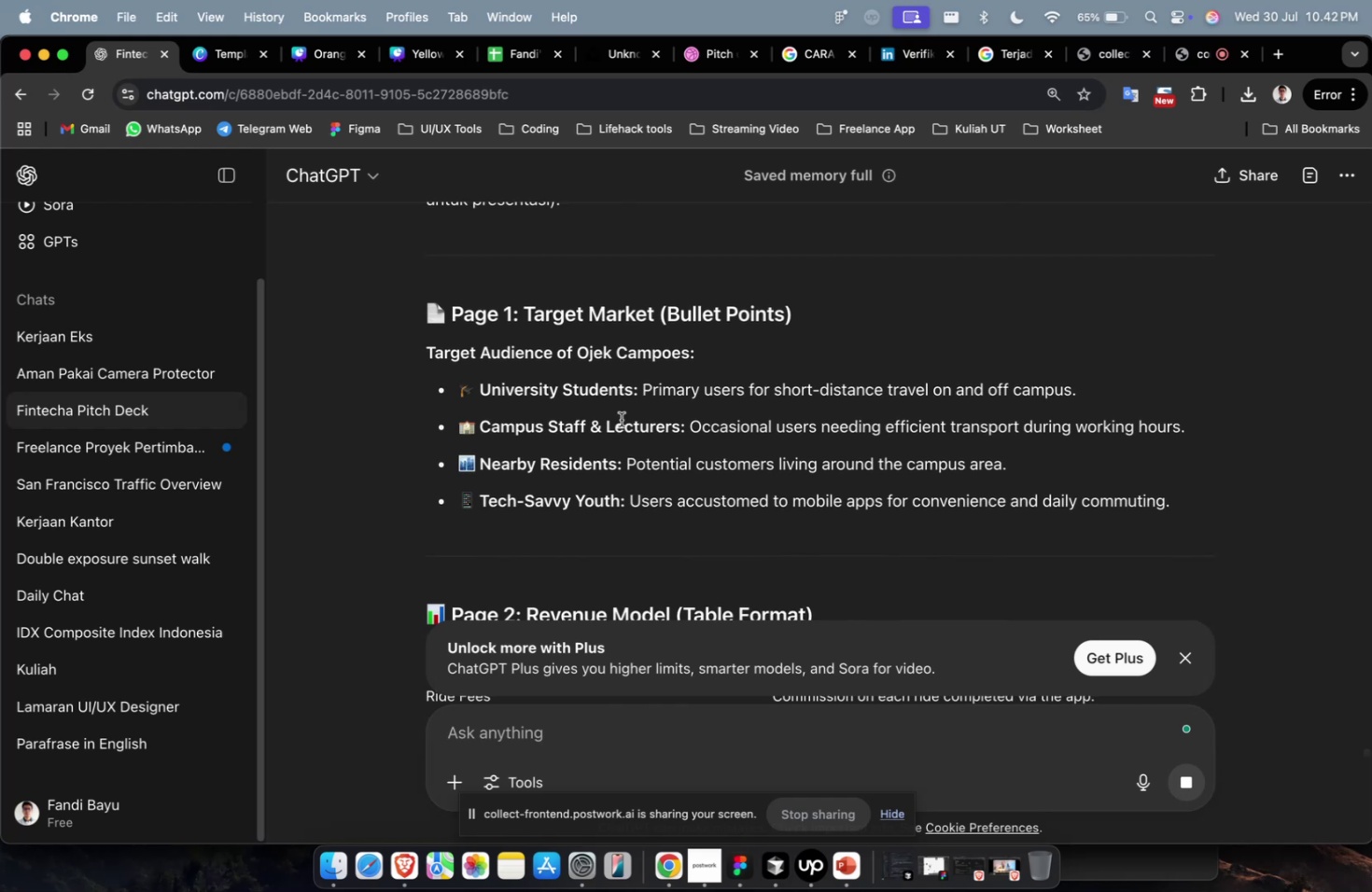 
key(Meta+1)
 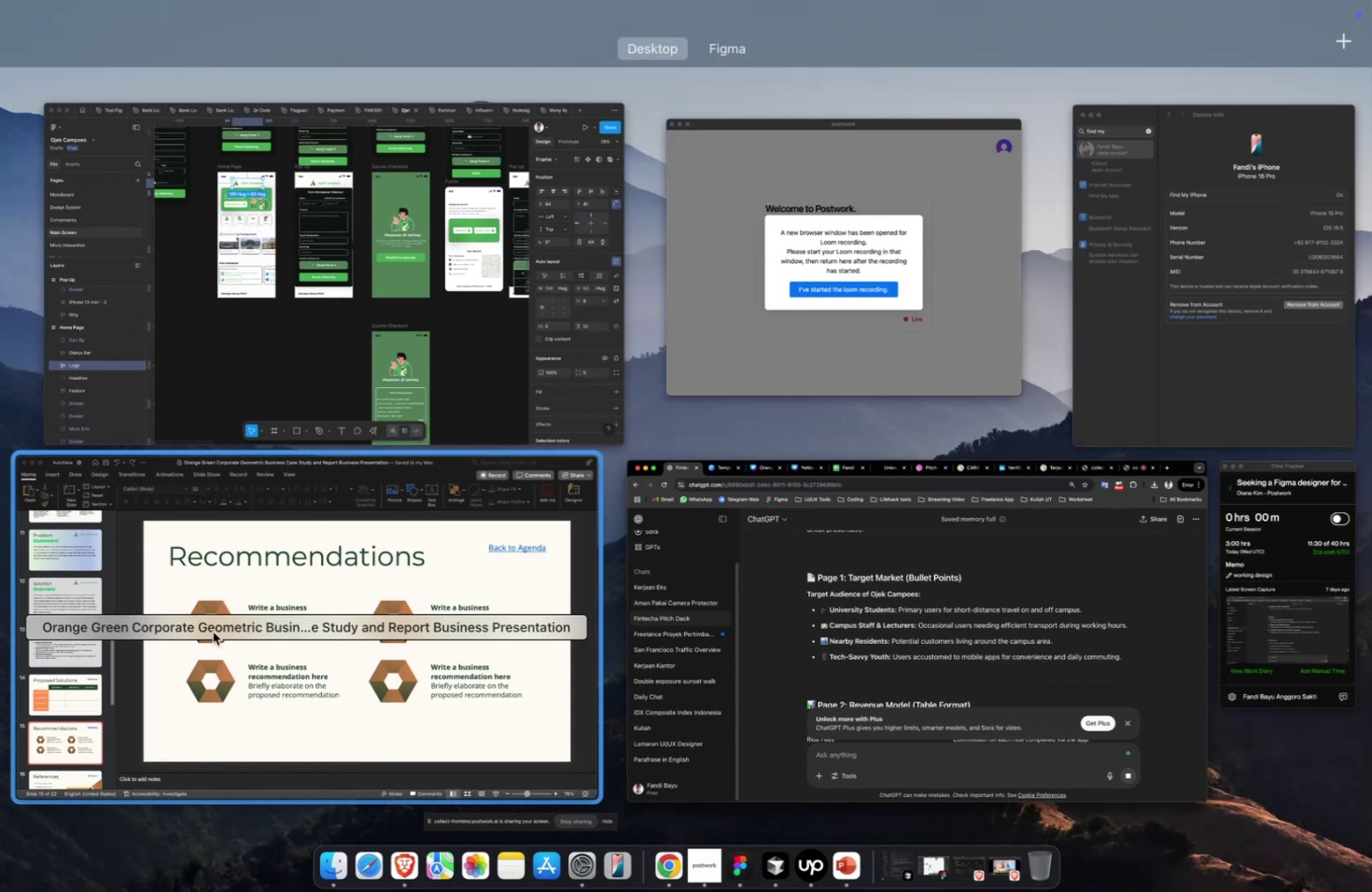 
left_click([180, 629])
 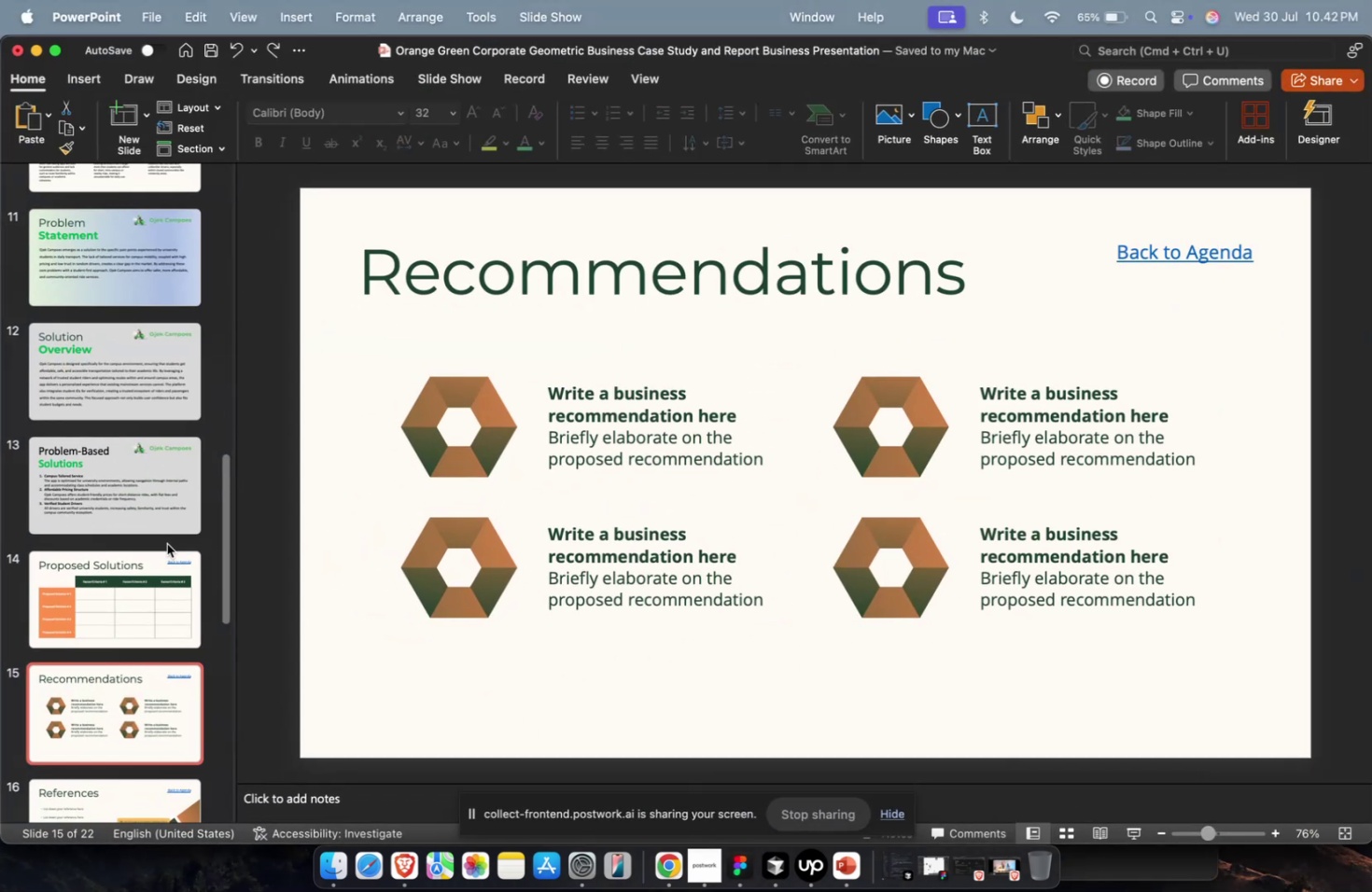 
left_click([162, 519])
 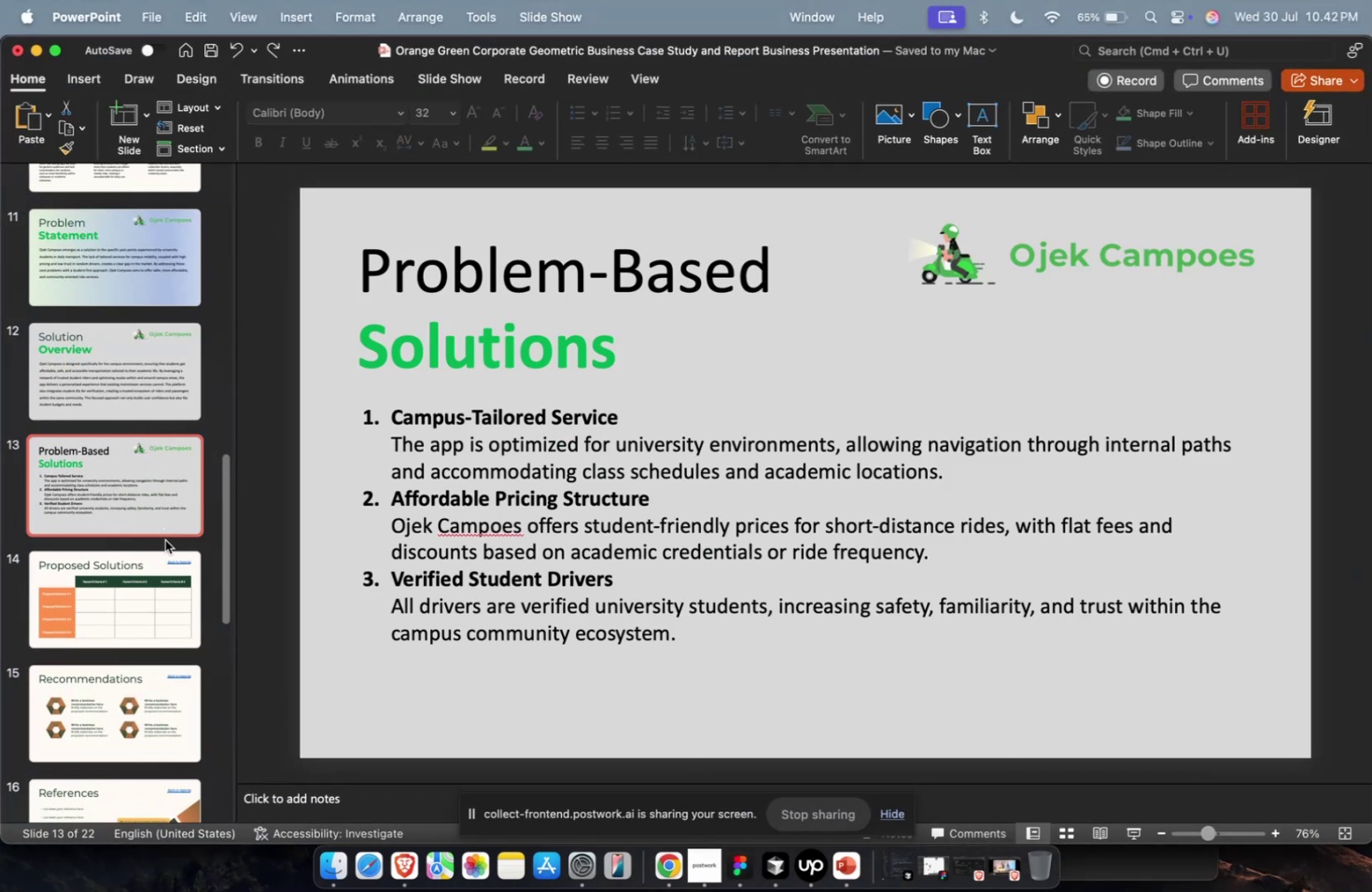 
key(Meta+CommandLeft)
 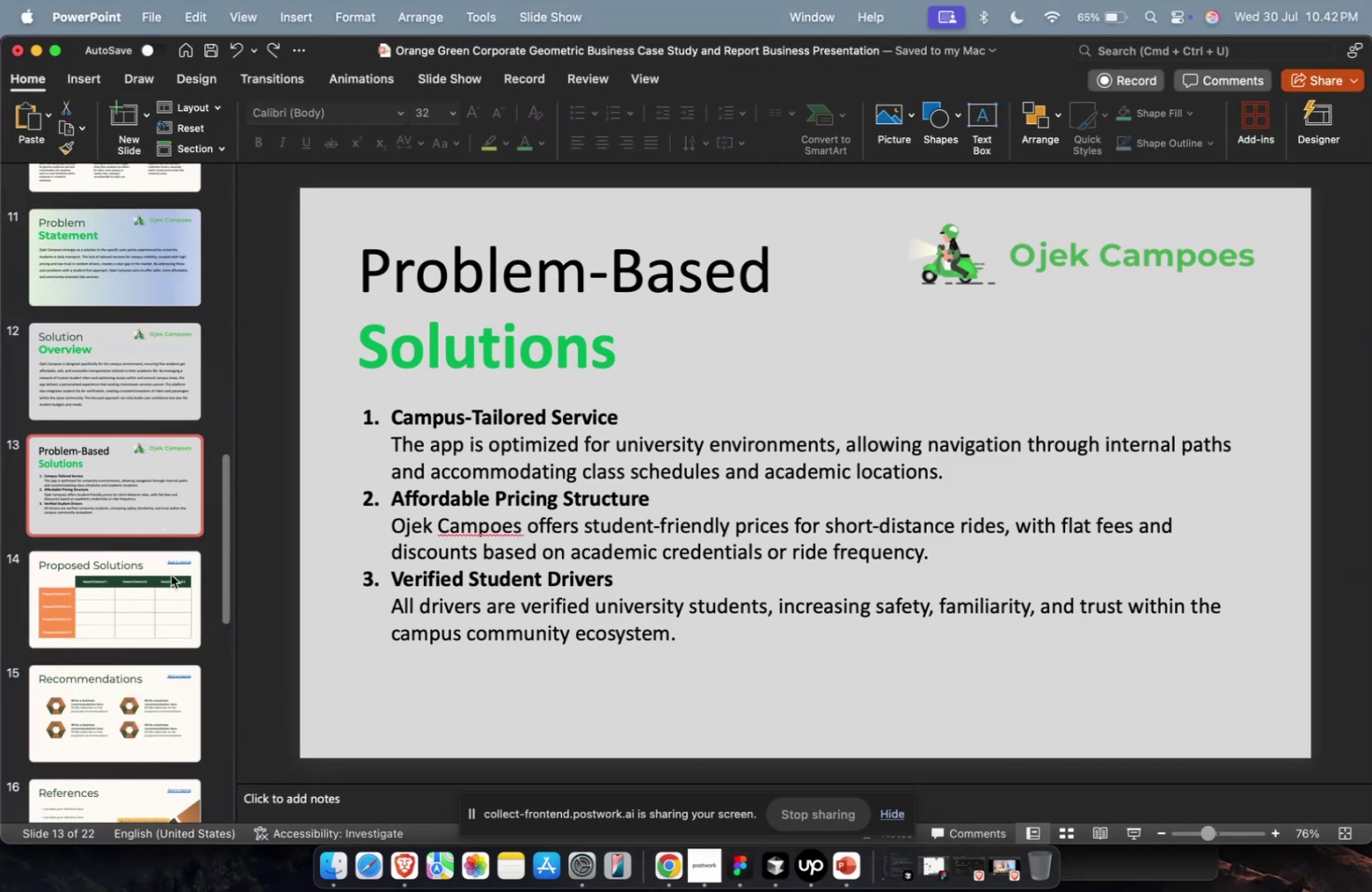 
key(Meta+D)
 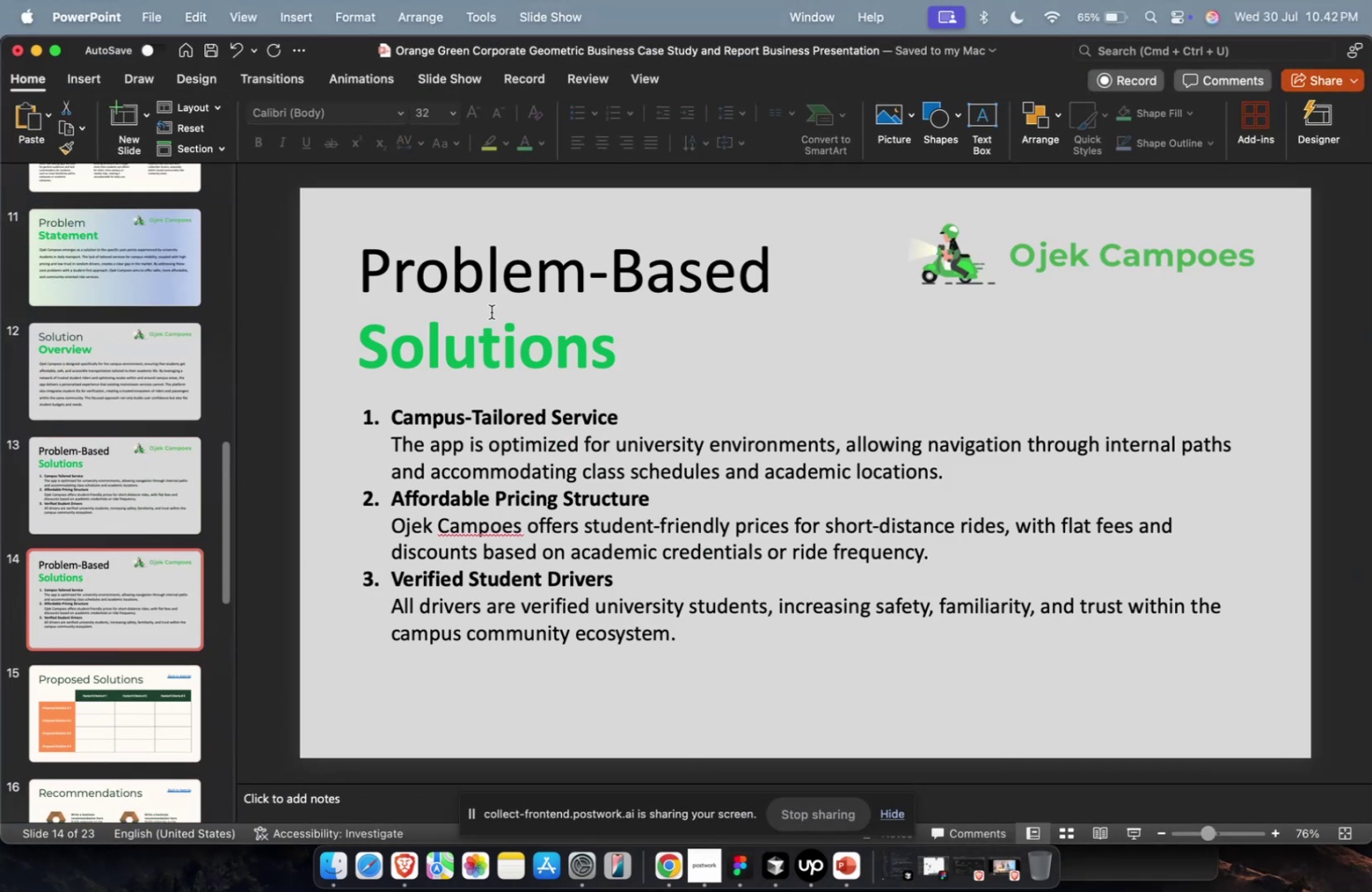 
key(Meta+CommandLeft)
 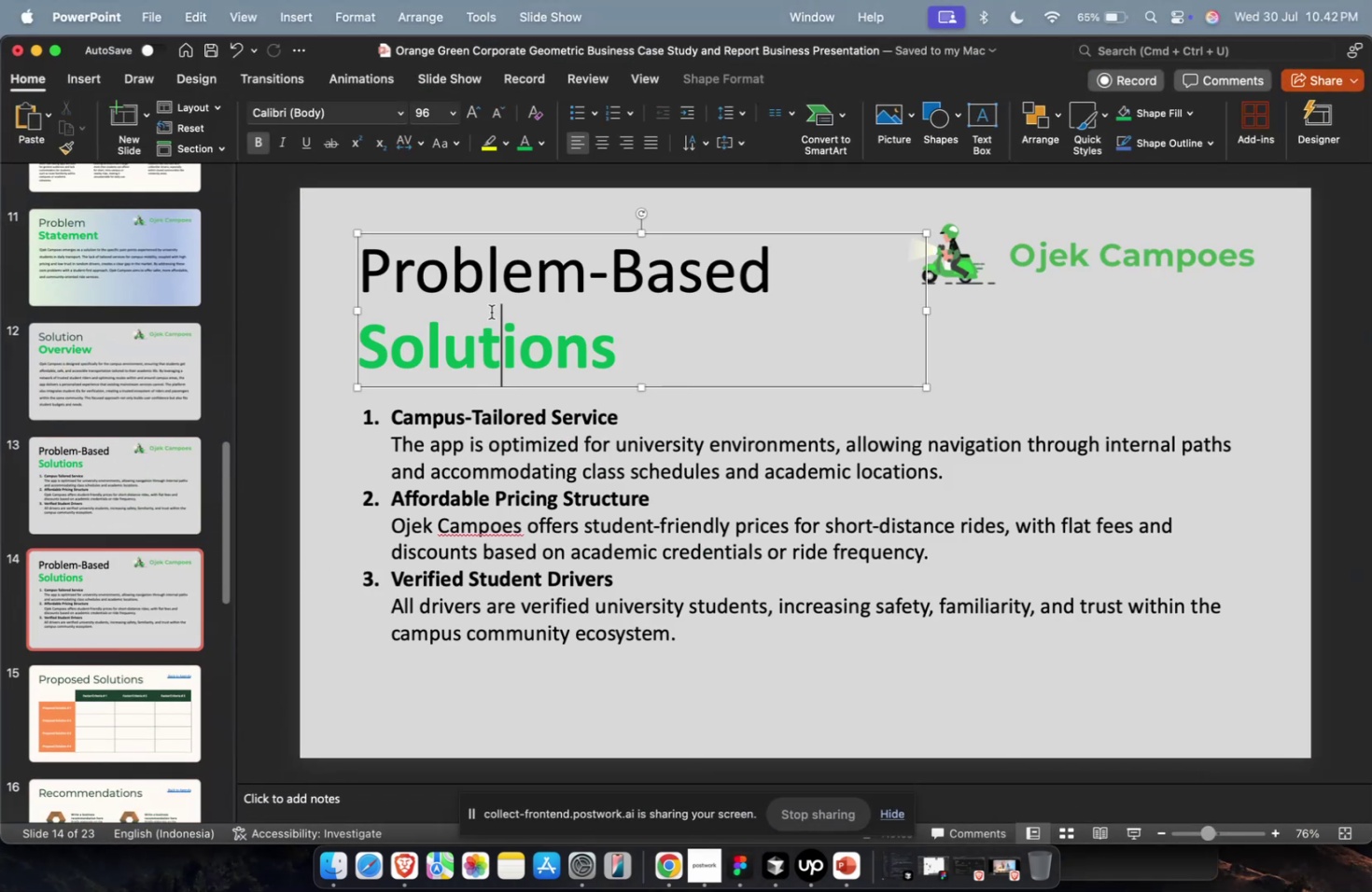 
left_click([490, 312])
 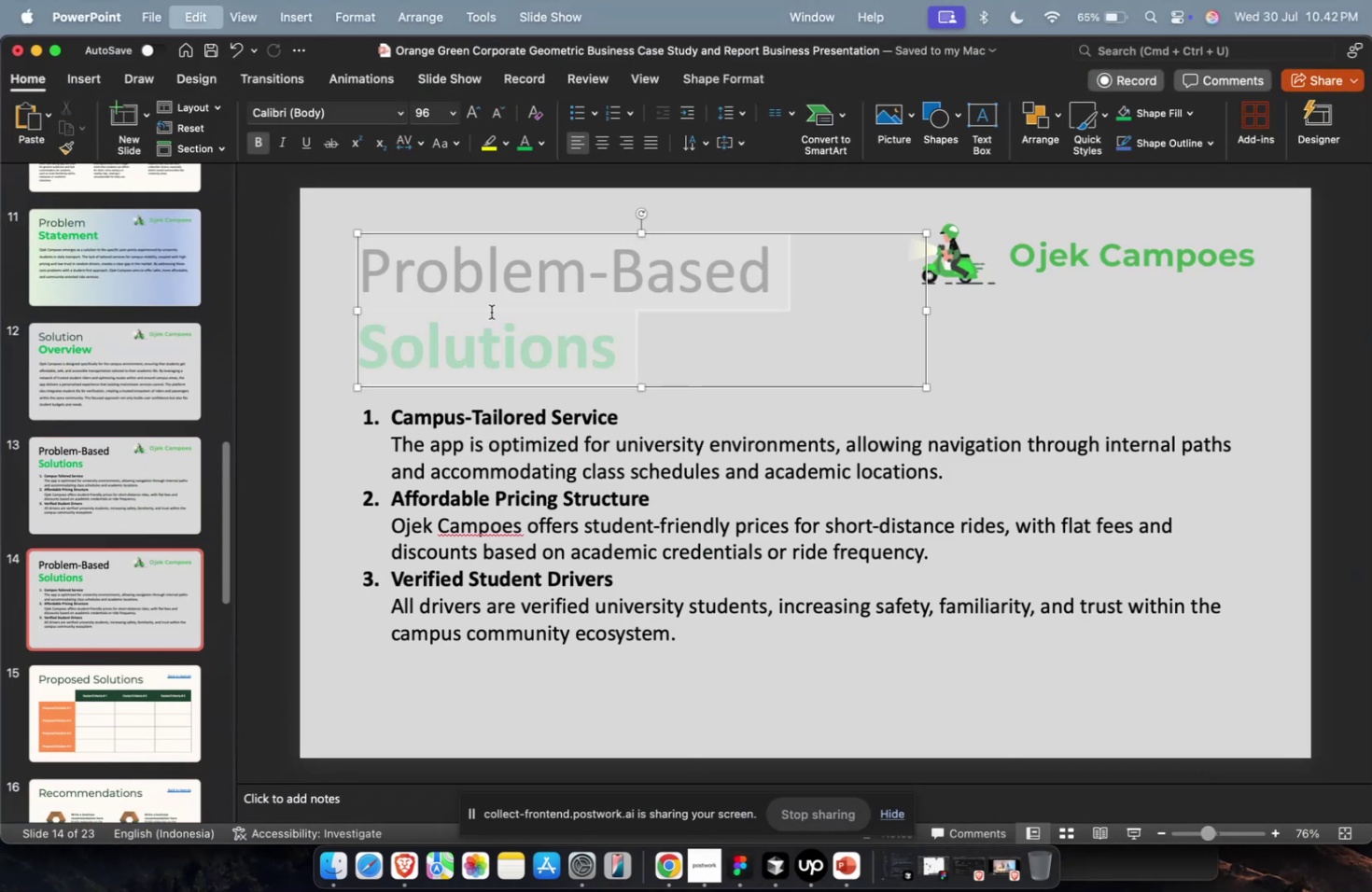 
key(Meta+A)
 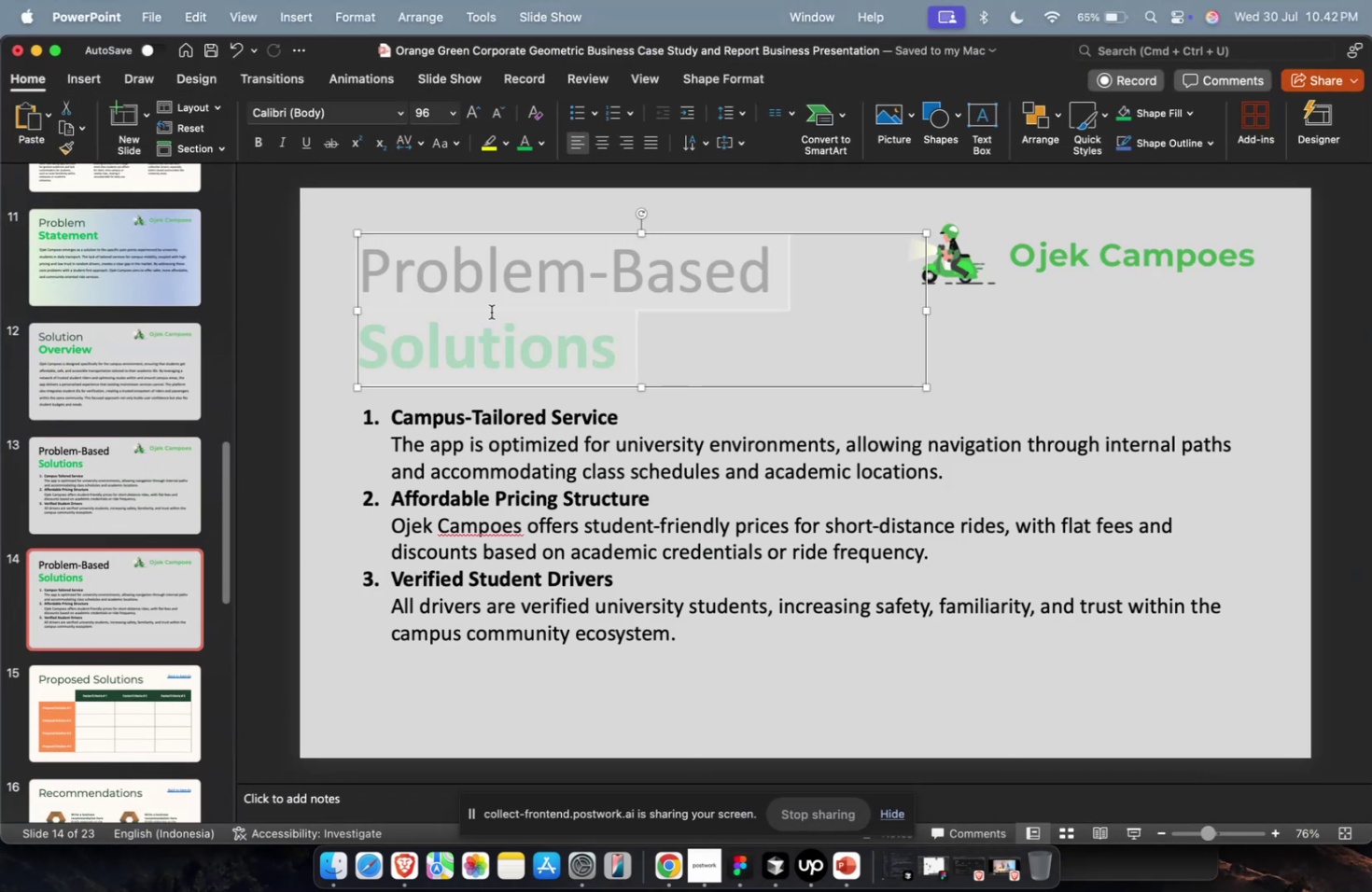 
type(Target mA)
key(Backspace)
key(Backspace)
type(Market)
key(Escape)
 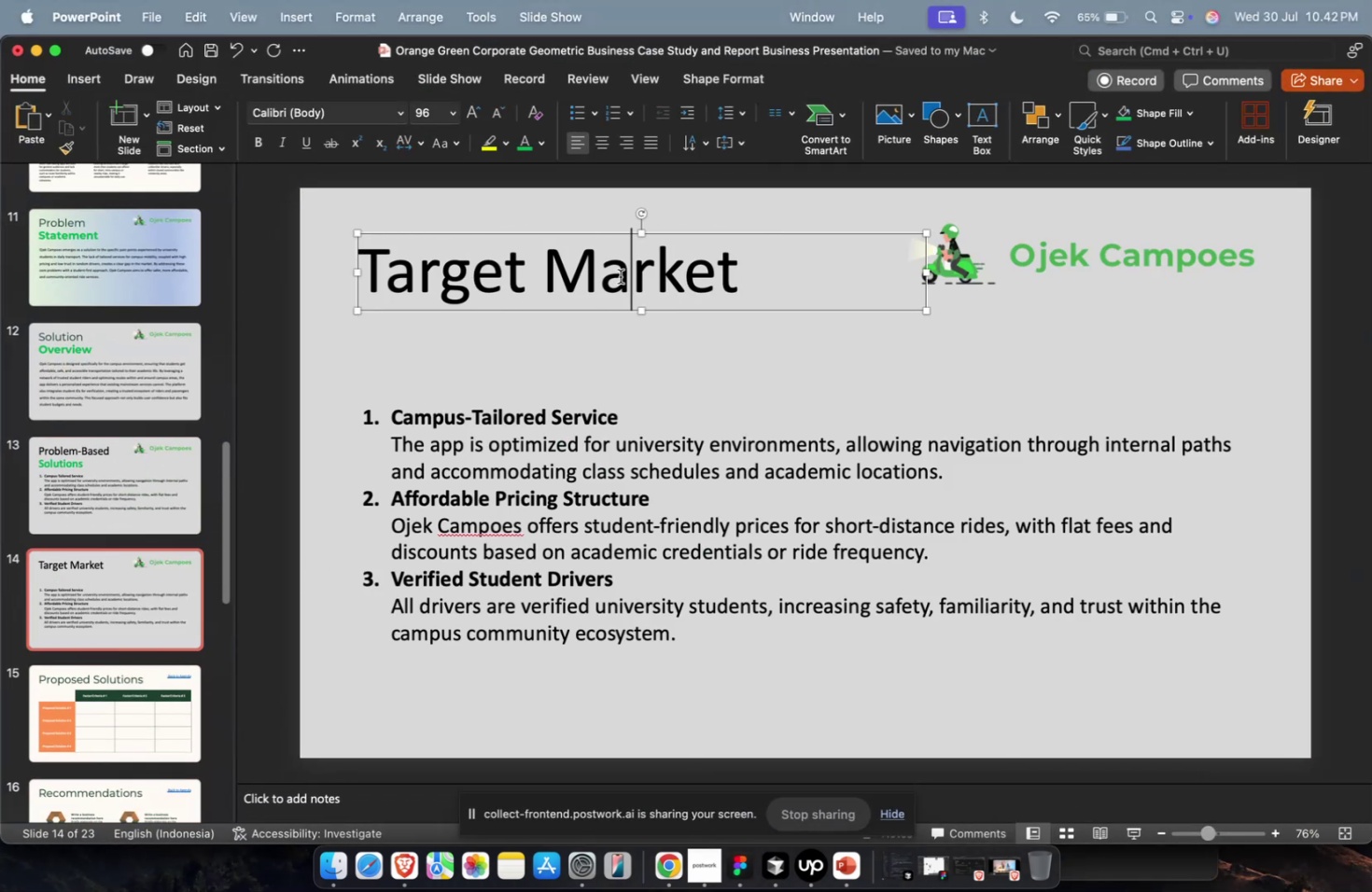 
hold_key(key=CapsLock, duration=0.42)
 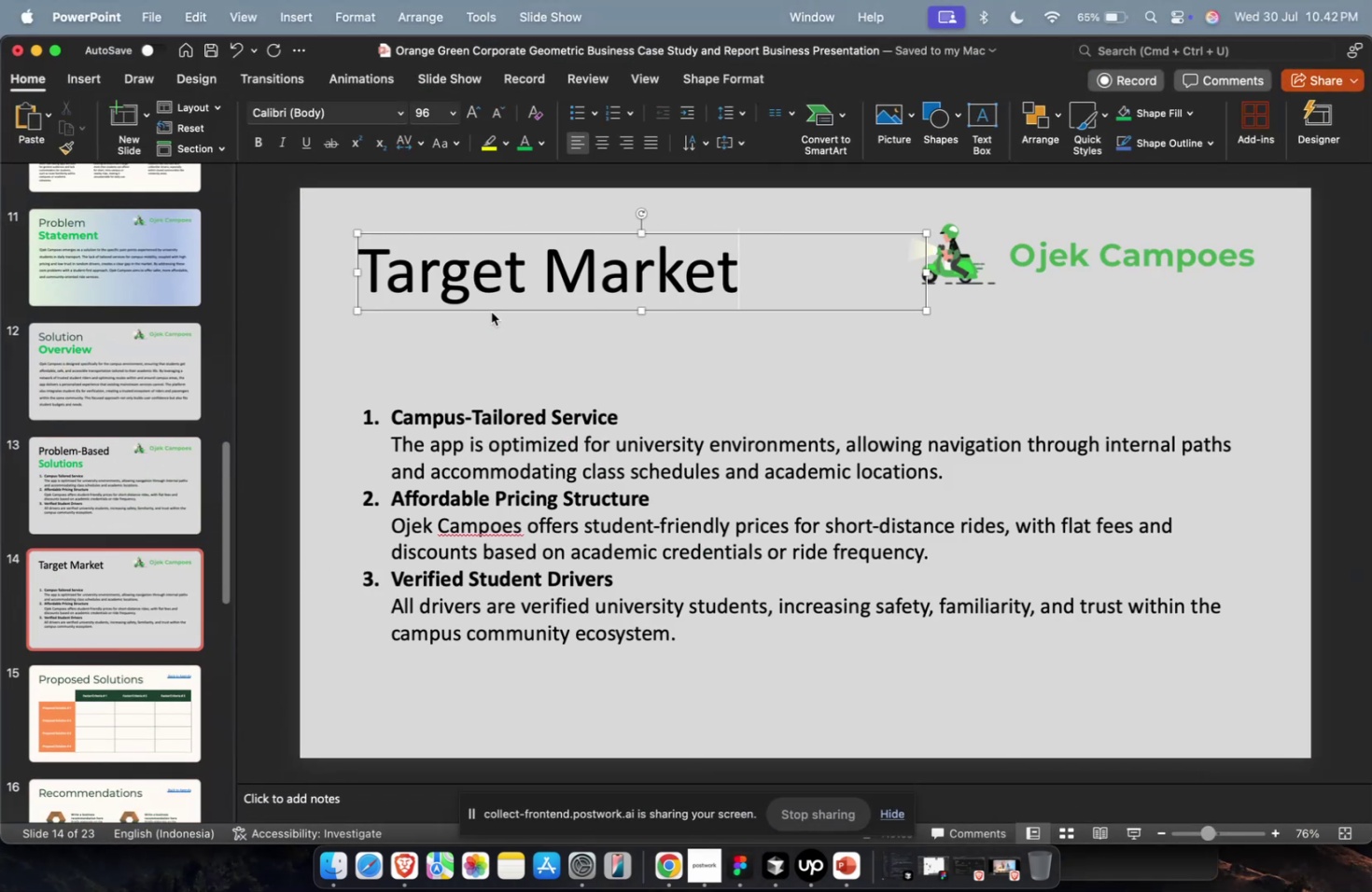 
double_click([620, 276])
 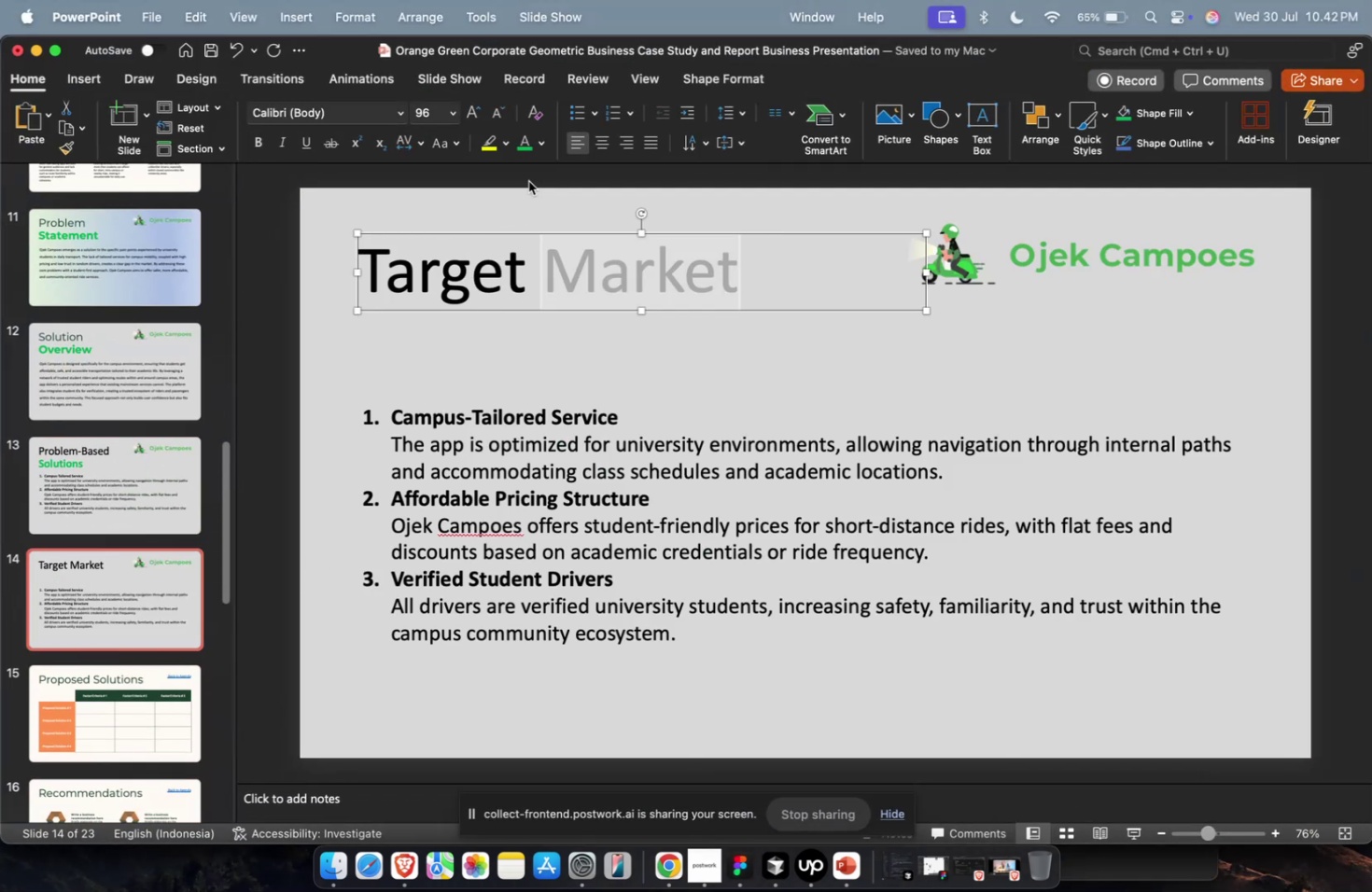 
key(Meta+B)
 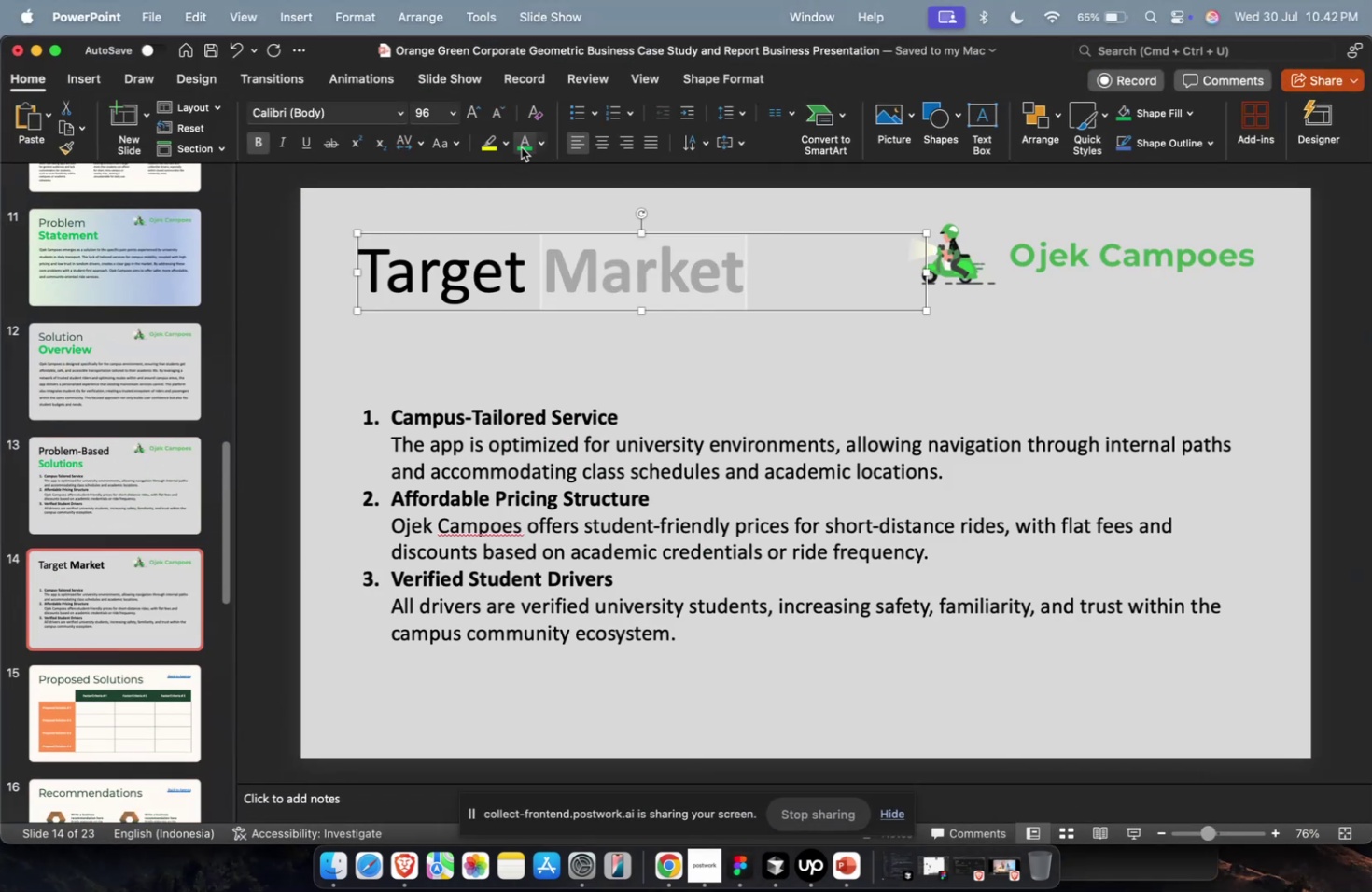 
triple_click([521, 147])
 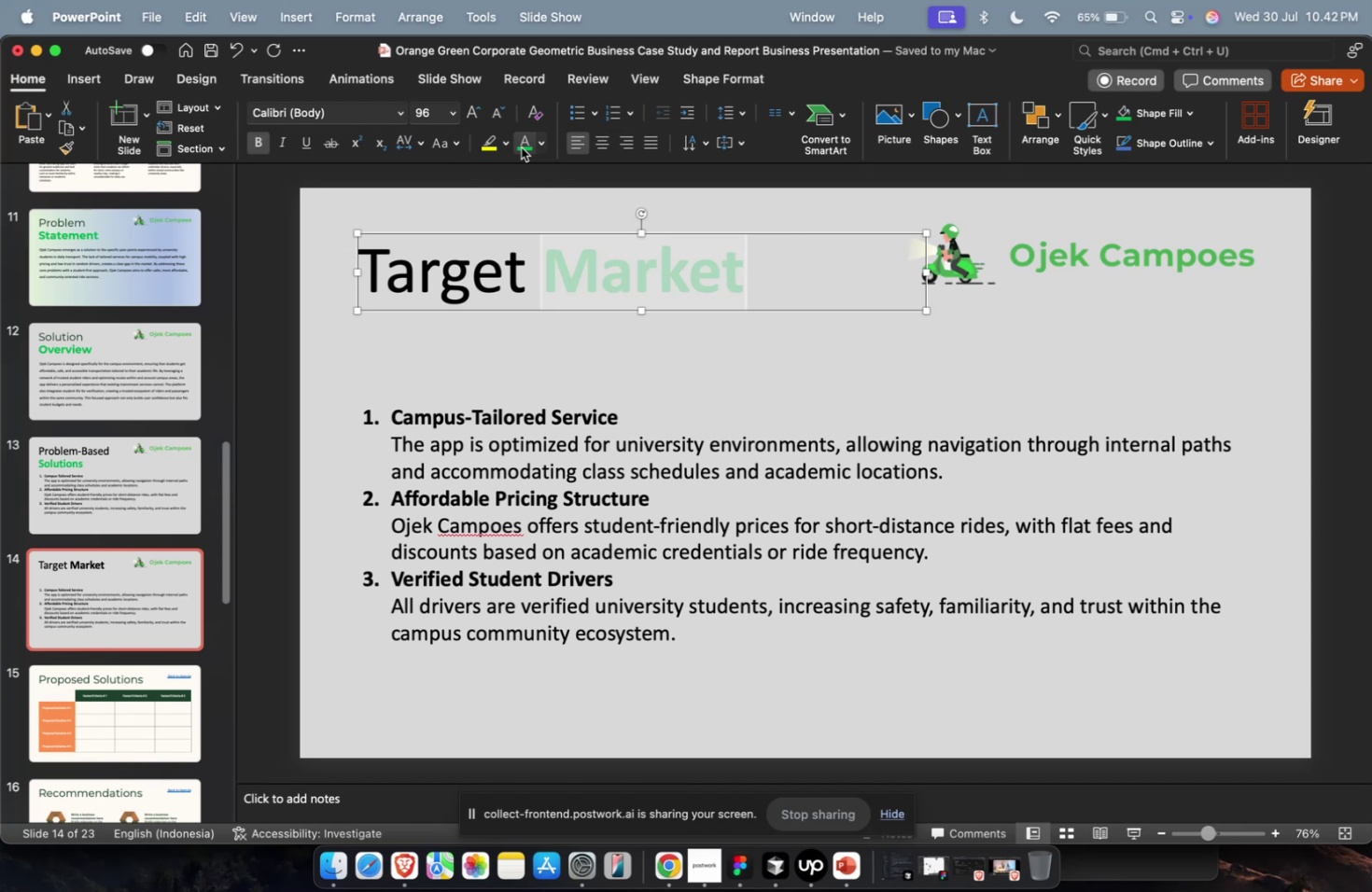 
key(Meta+CommandLeft)
 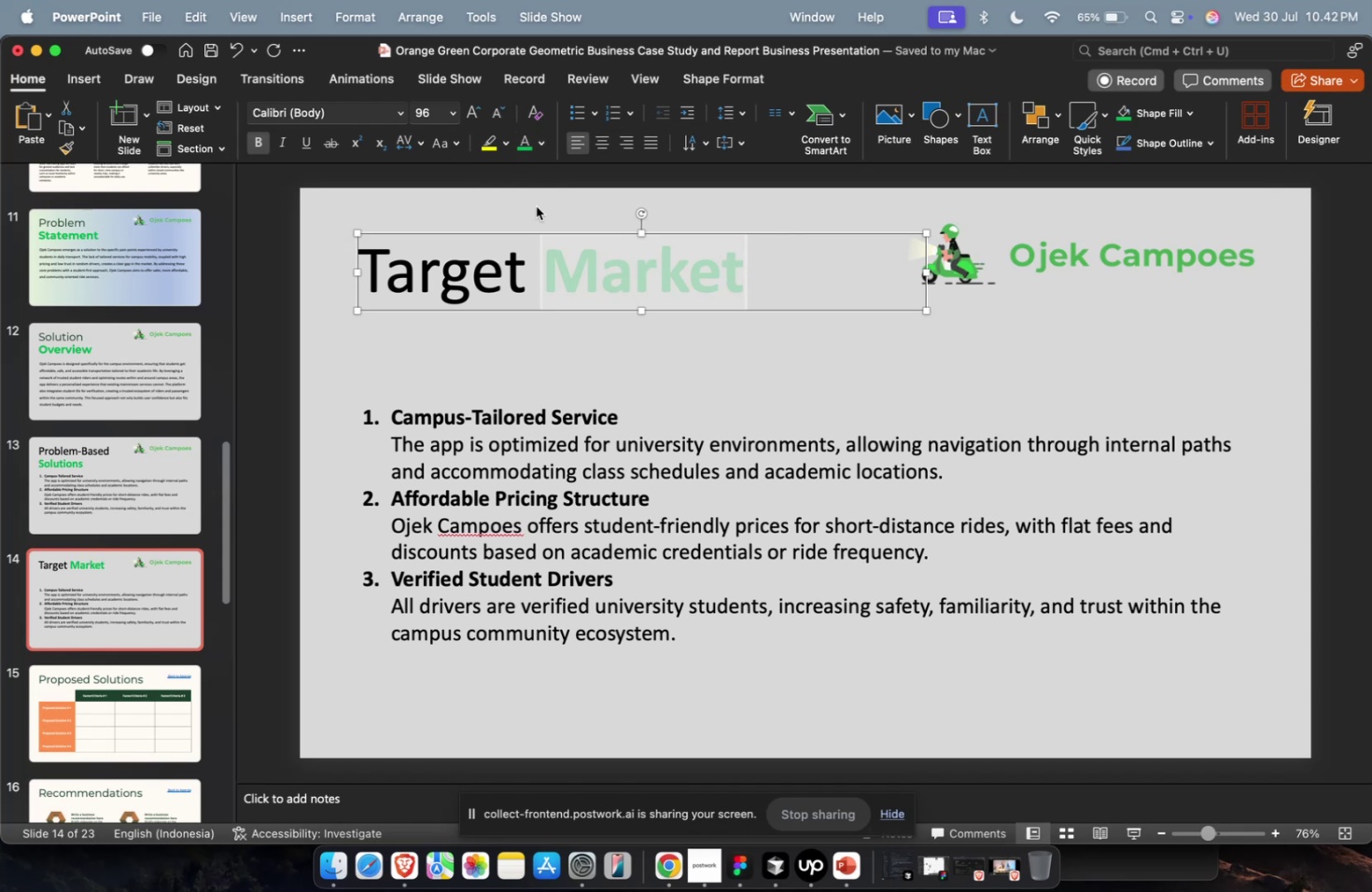 
key(Meta+1)
 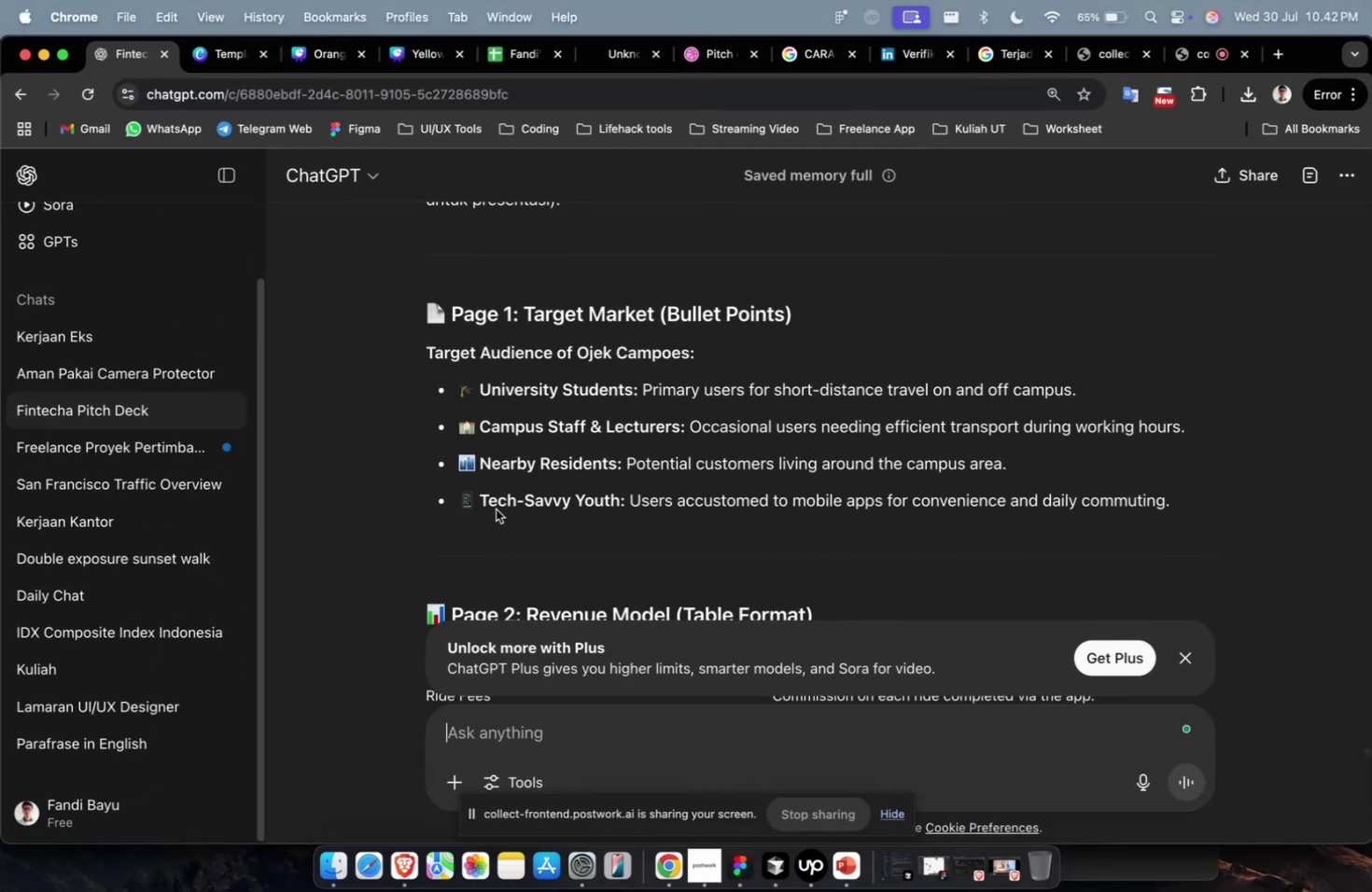 
scroll: coordinate [496, 509], scroll_direction: up, amount: 11.0
 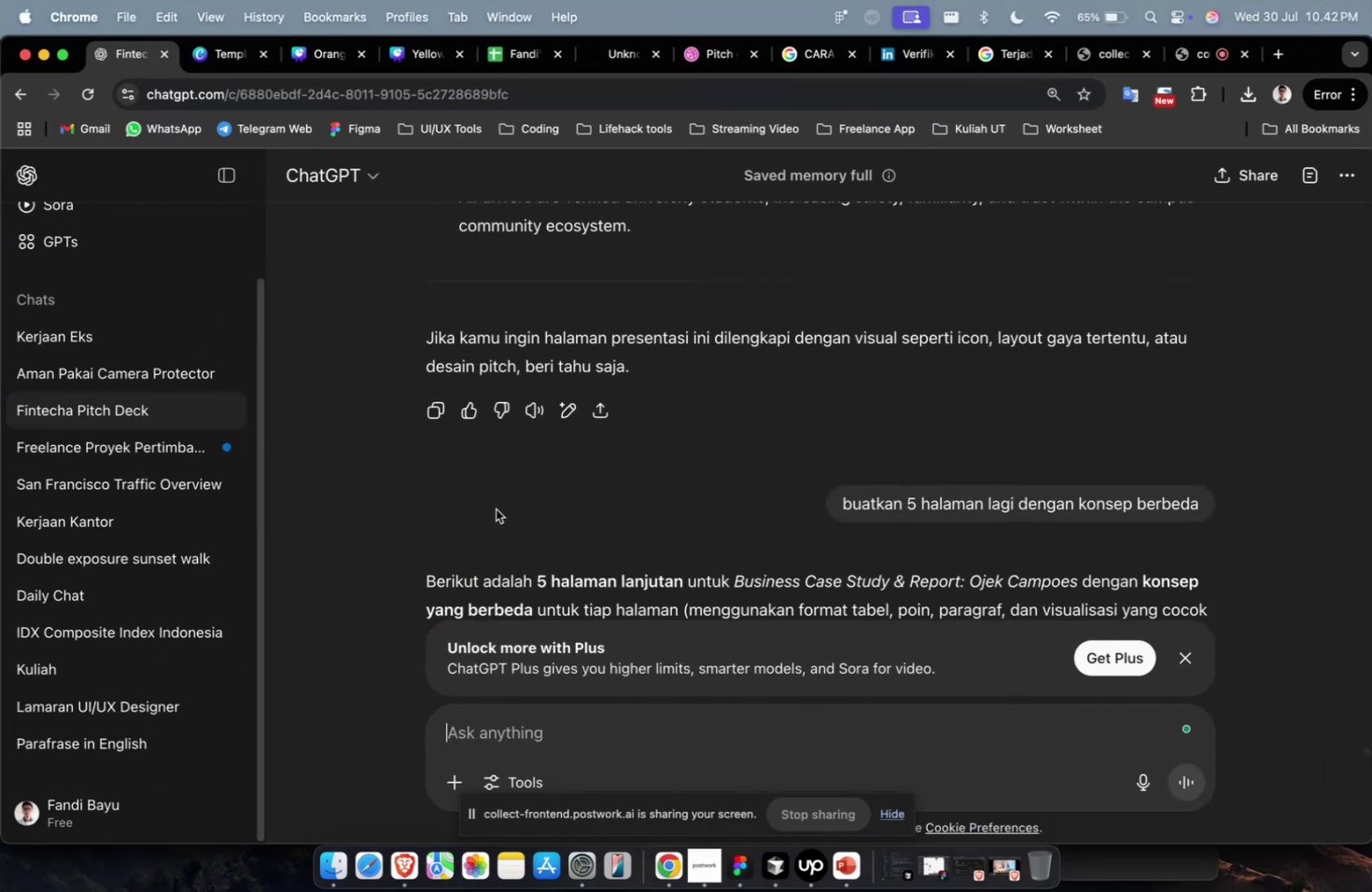 
key(Meta+CommandLeft)
 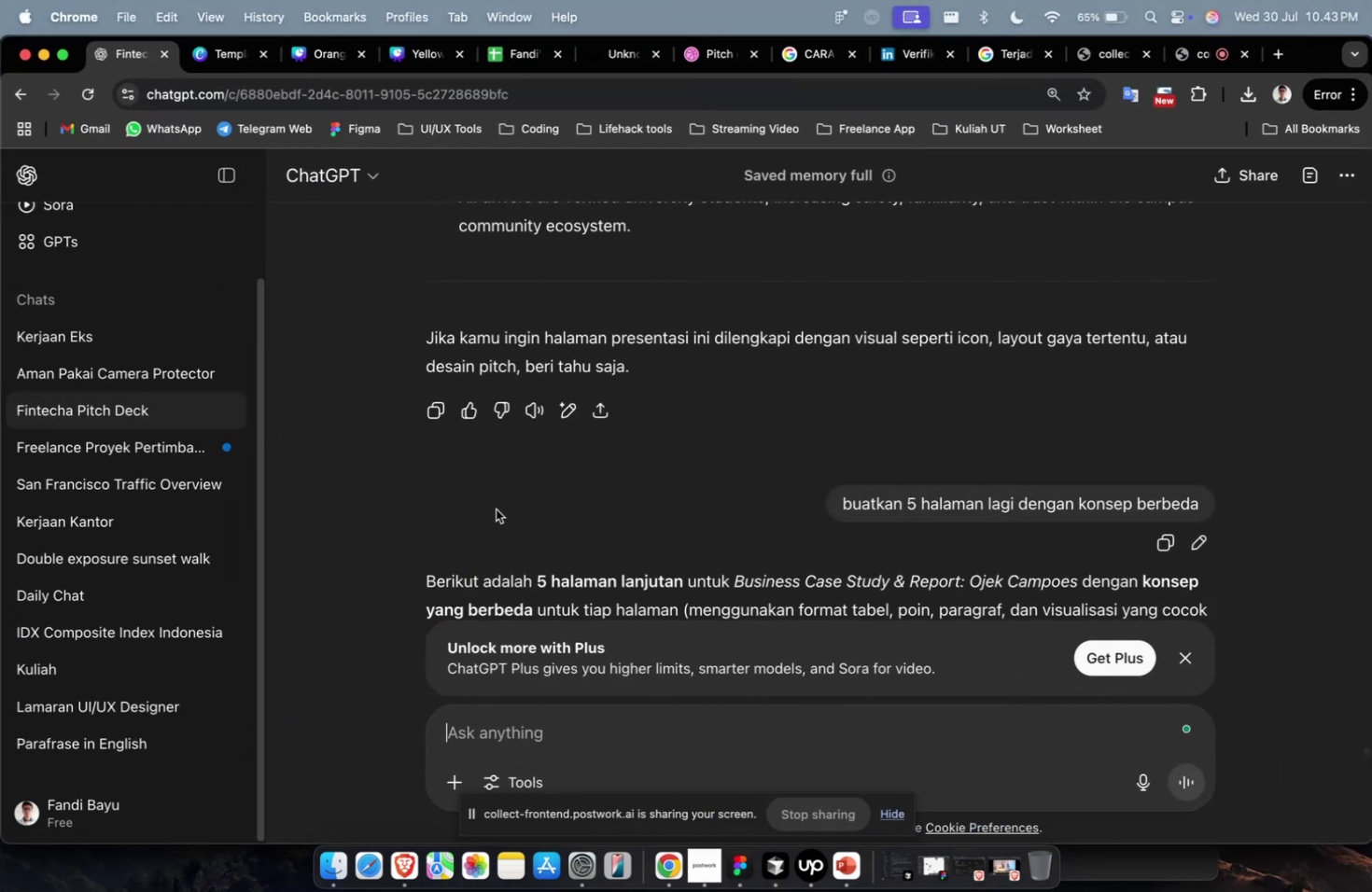 
scroll: coordinate [496, 509], scroll_direction: down, amount: 9.0
 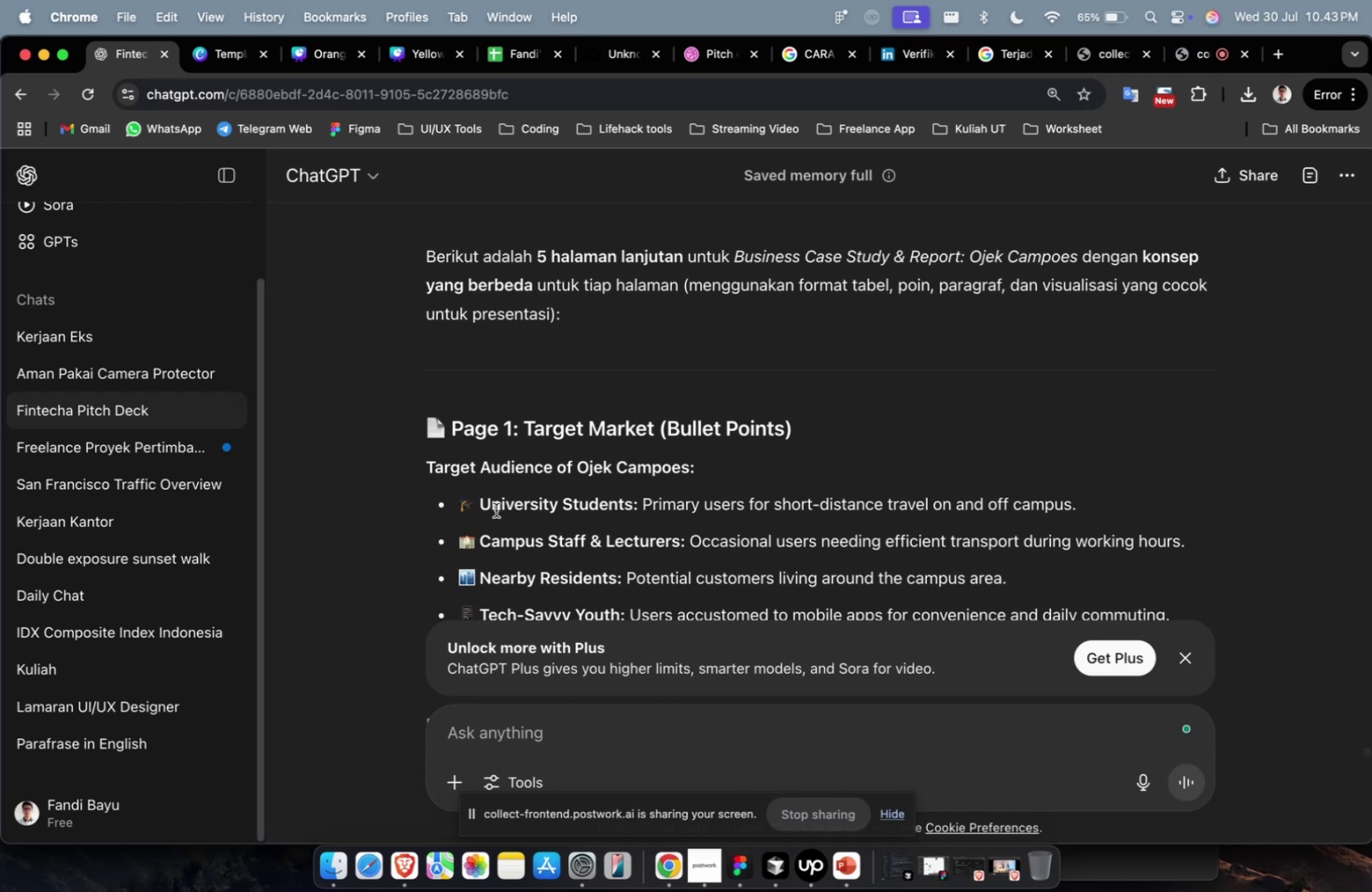 
wait(14.75)
 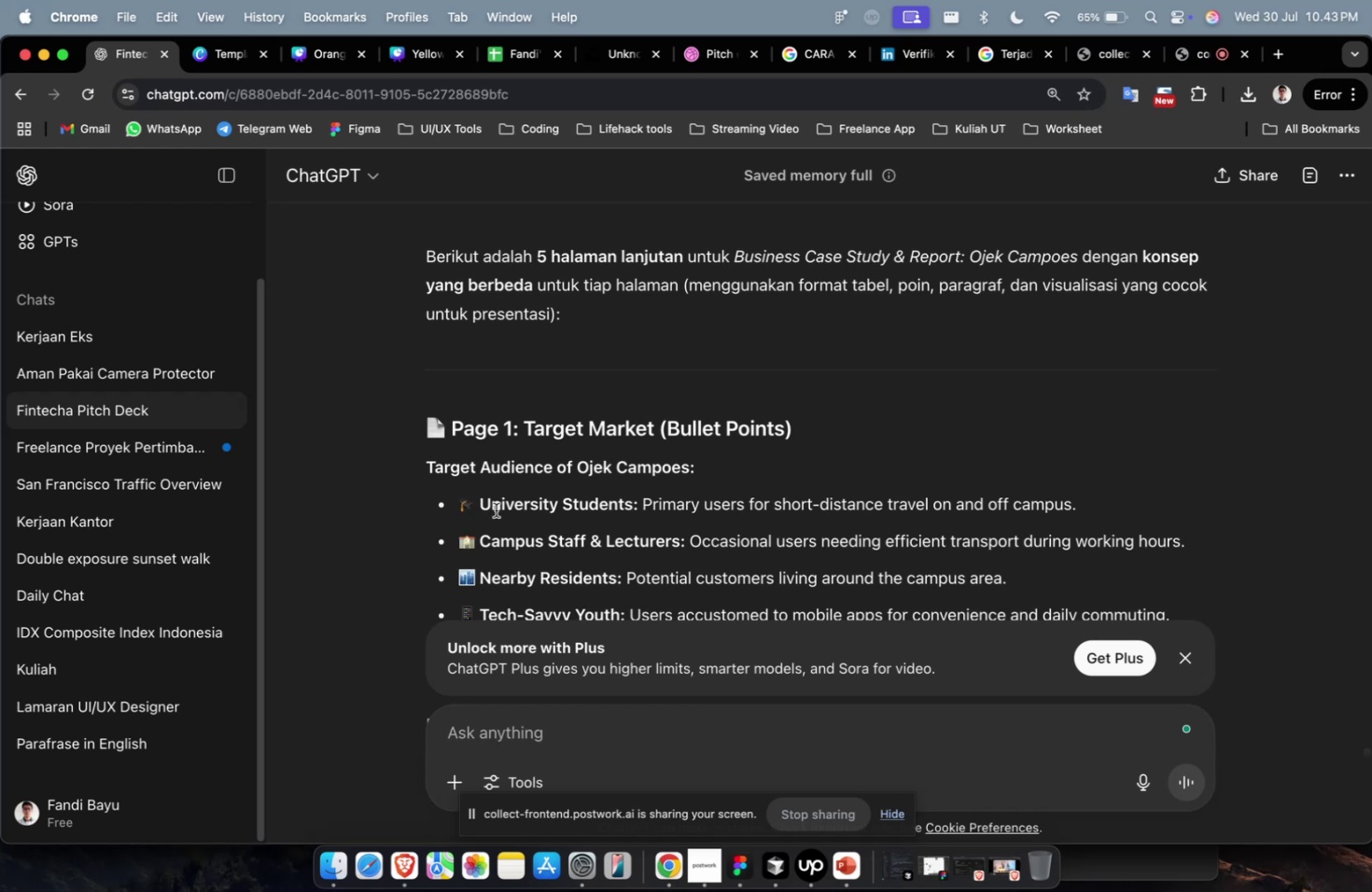 
left_click_drag(start_coordinate=[653, 435], to_coordinate=[539, 444])
 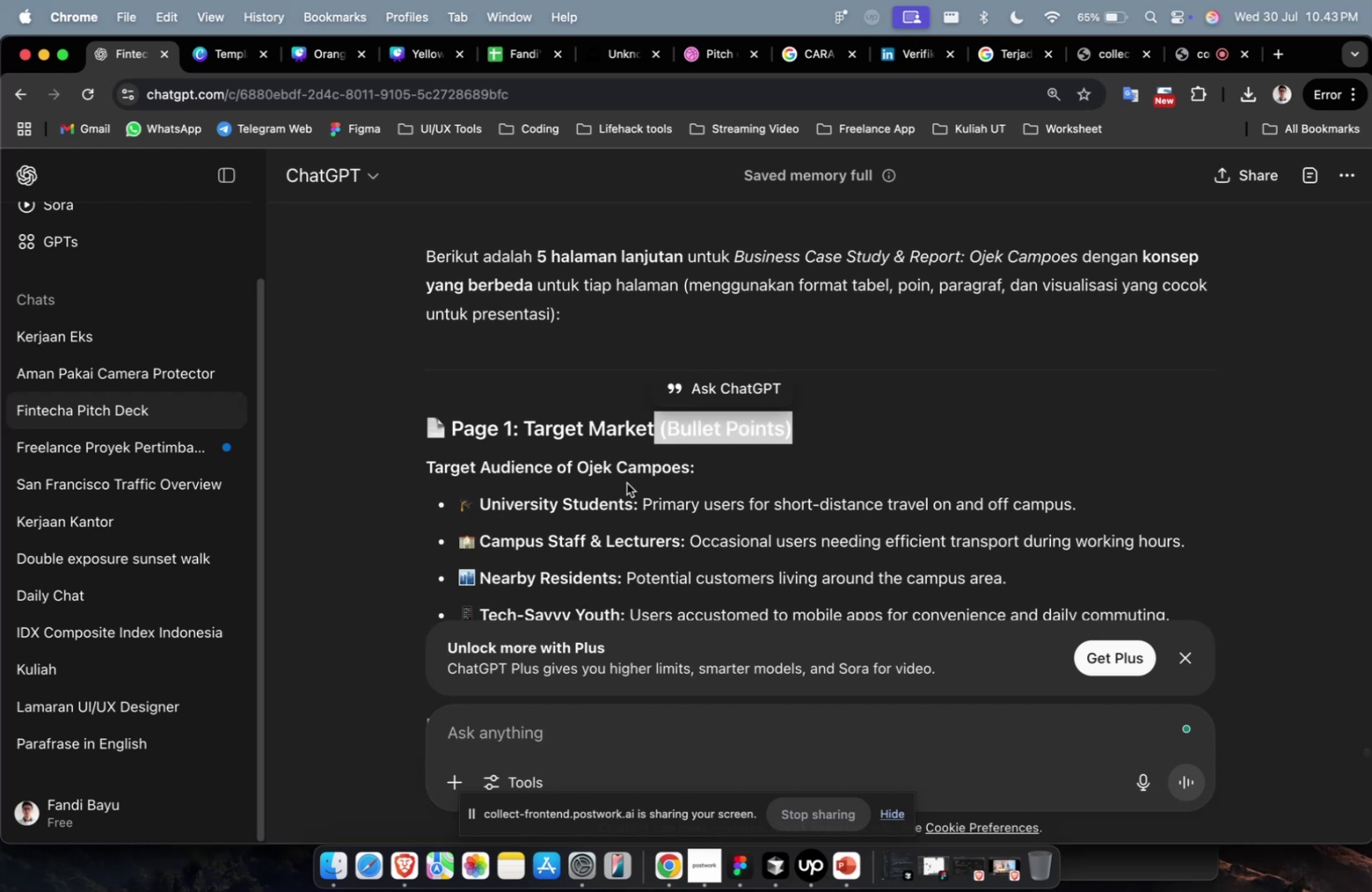 
scroll: coordinate [626, 482], scroll_direction: down, amount: 6.0
 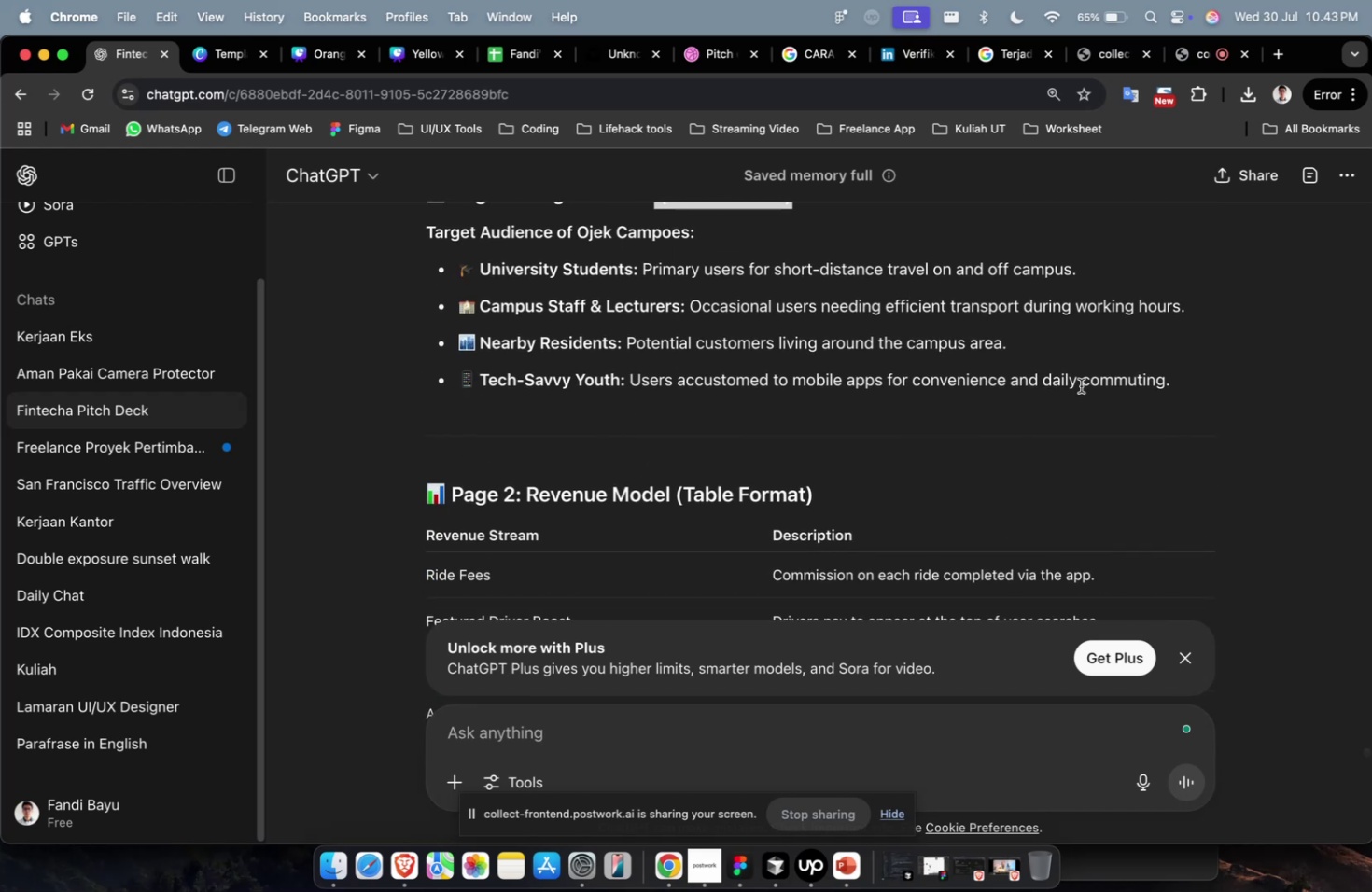 
scroll: coordinate [1084, 383], scroll_direction: up, amount: 5.0
 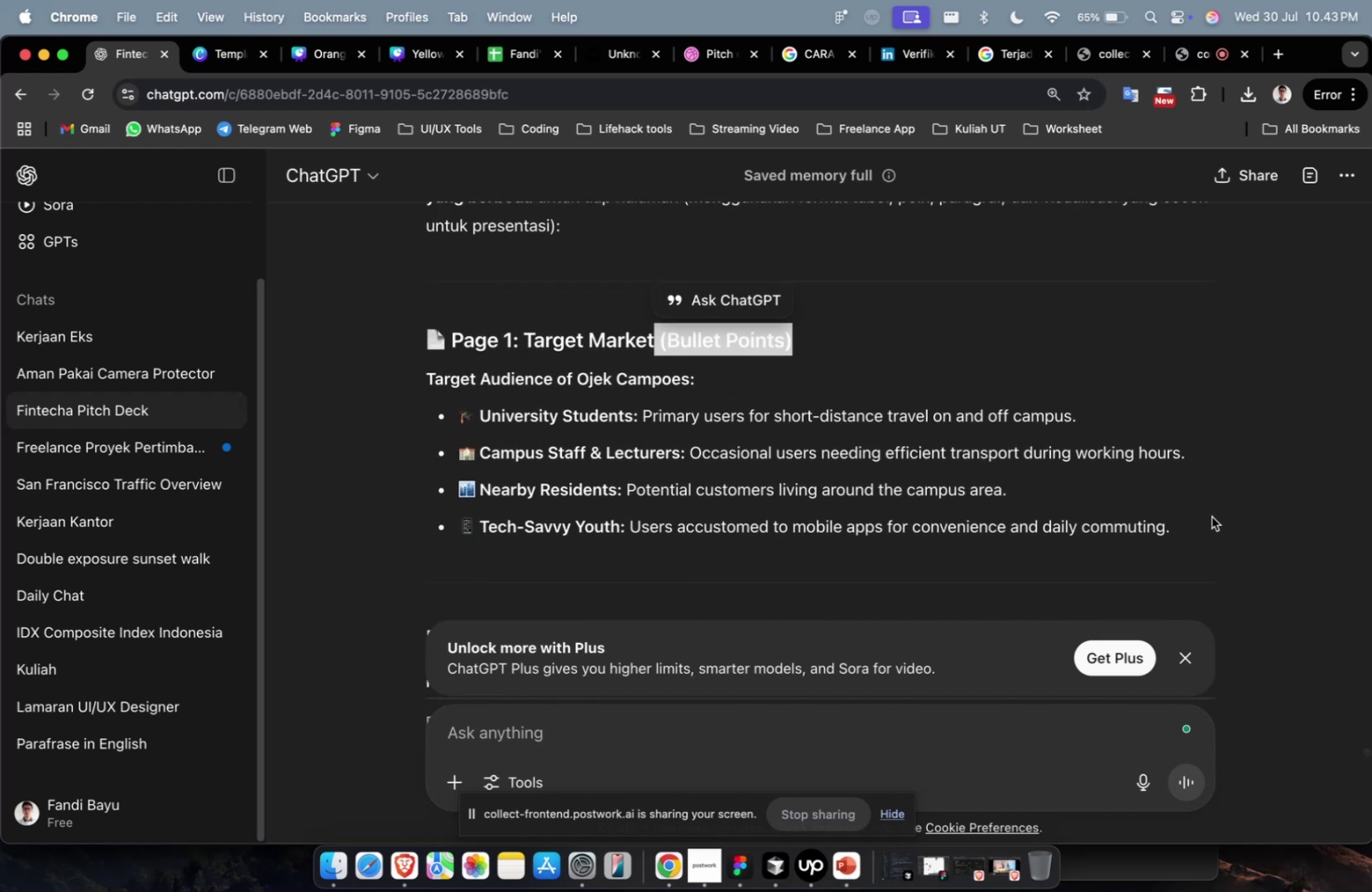 
left_click_drag(start_coordinate=[1211, 523], to_coordinate=[386, 388])
 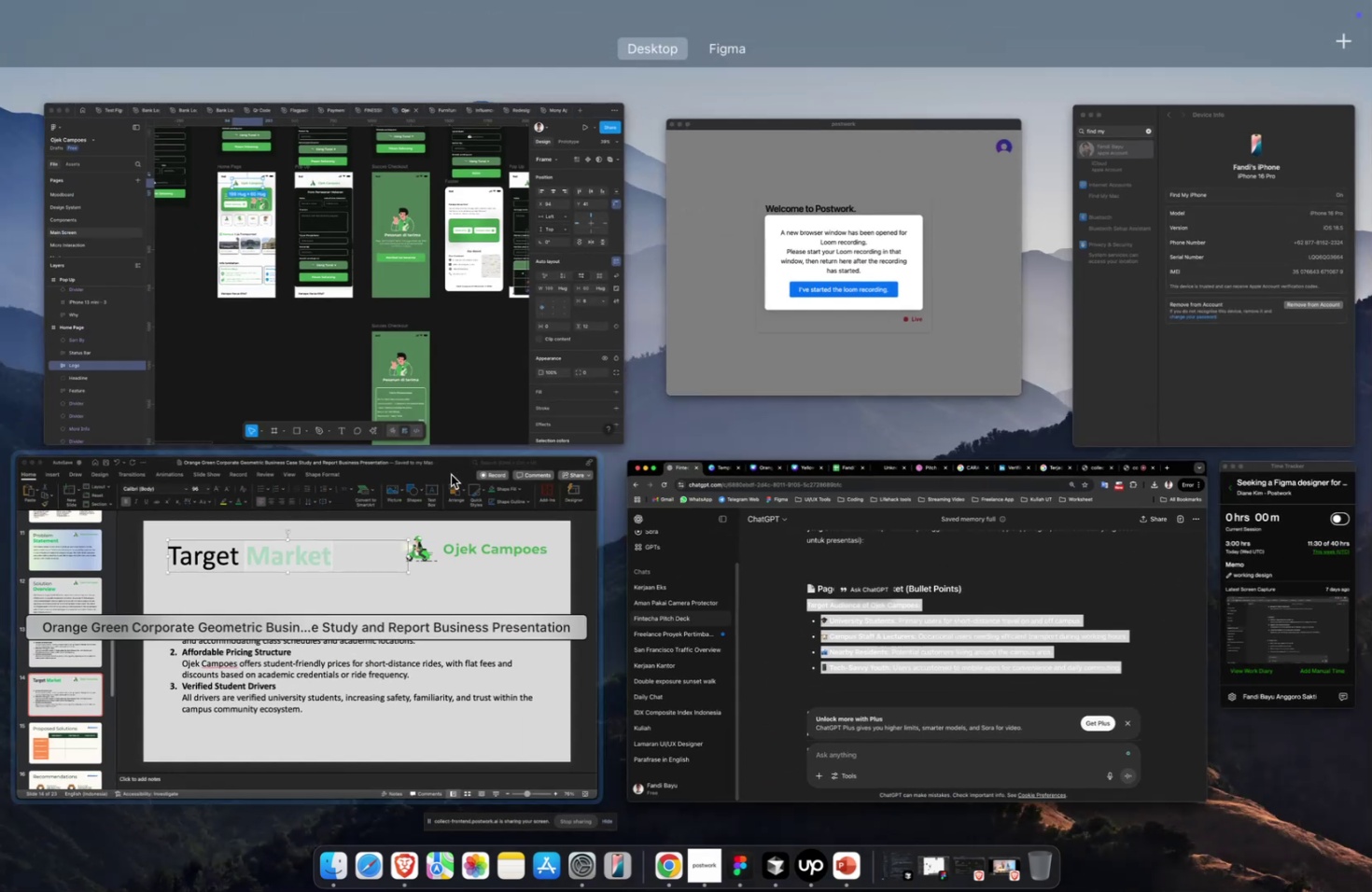 
key(Meta+CommandLeft)
 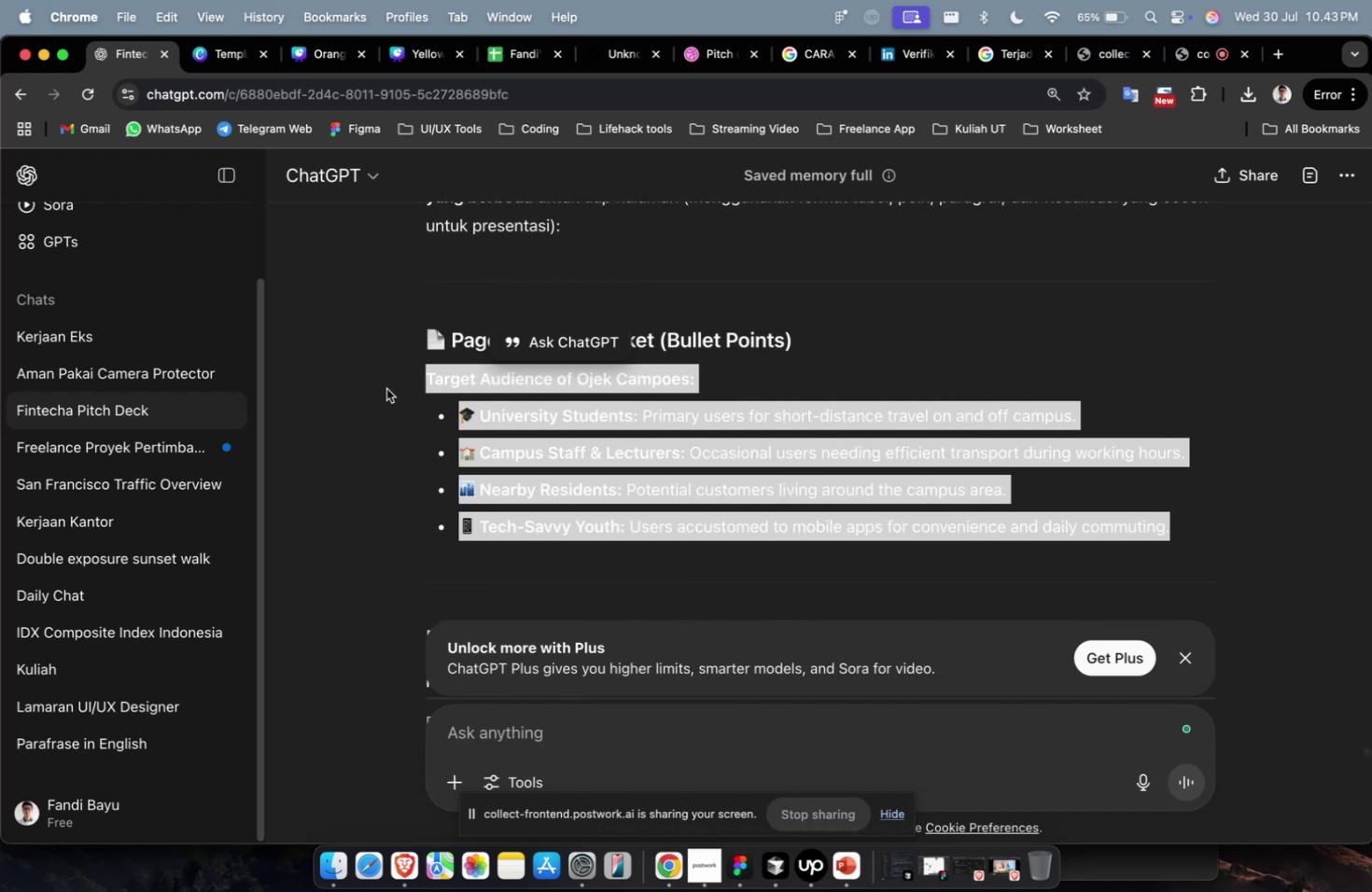 
key(Meta+C)
 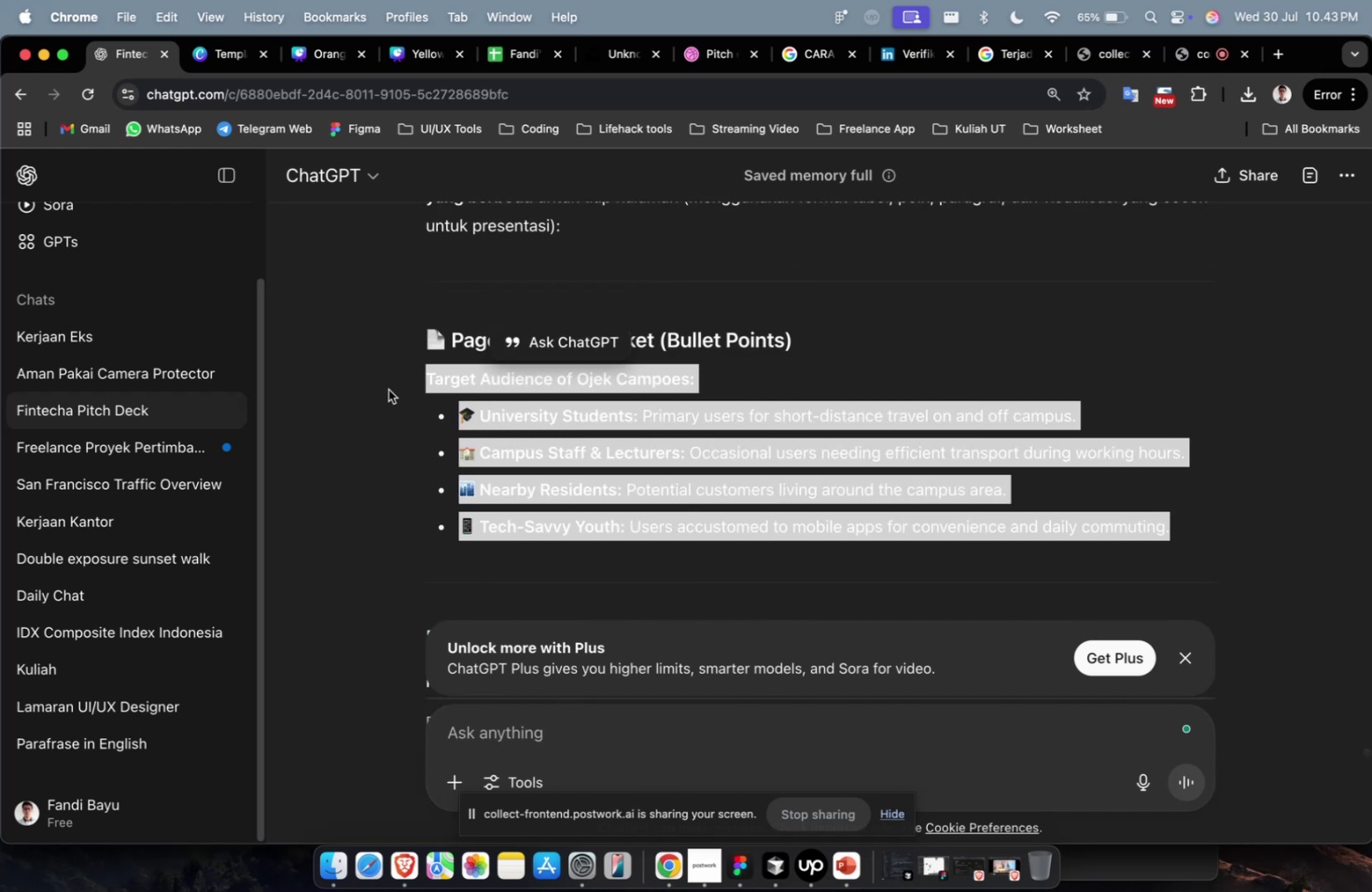 
key(Meta+1)
 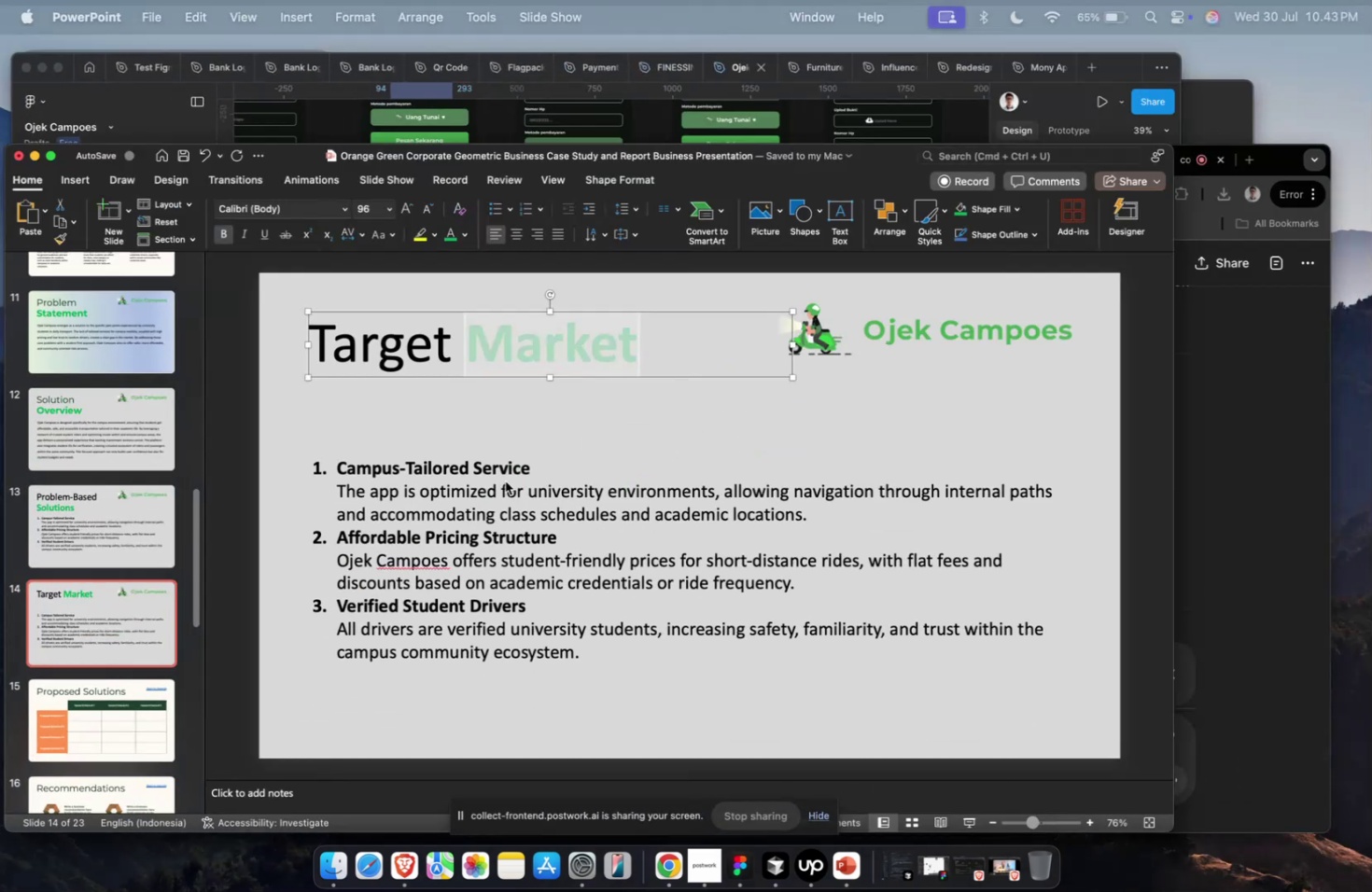 
double_click([590, 477])
 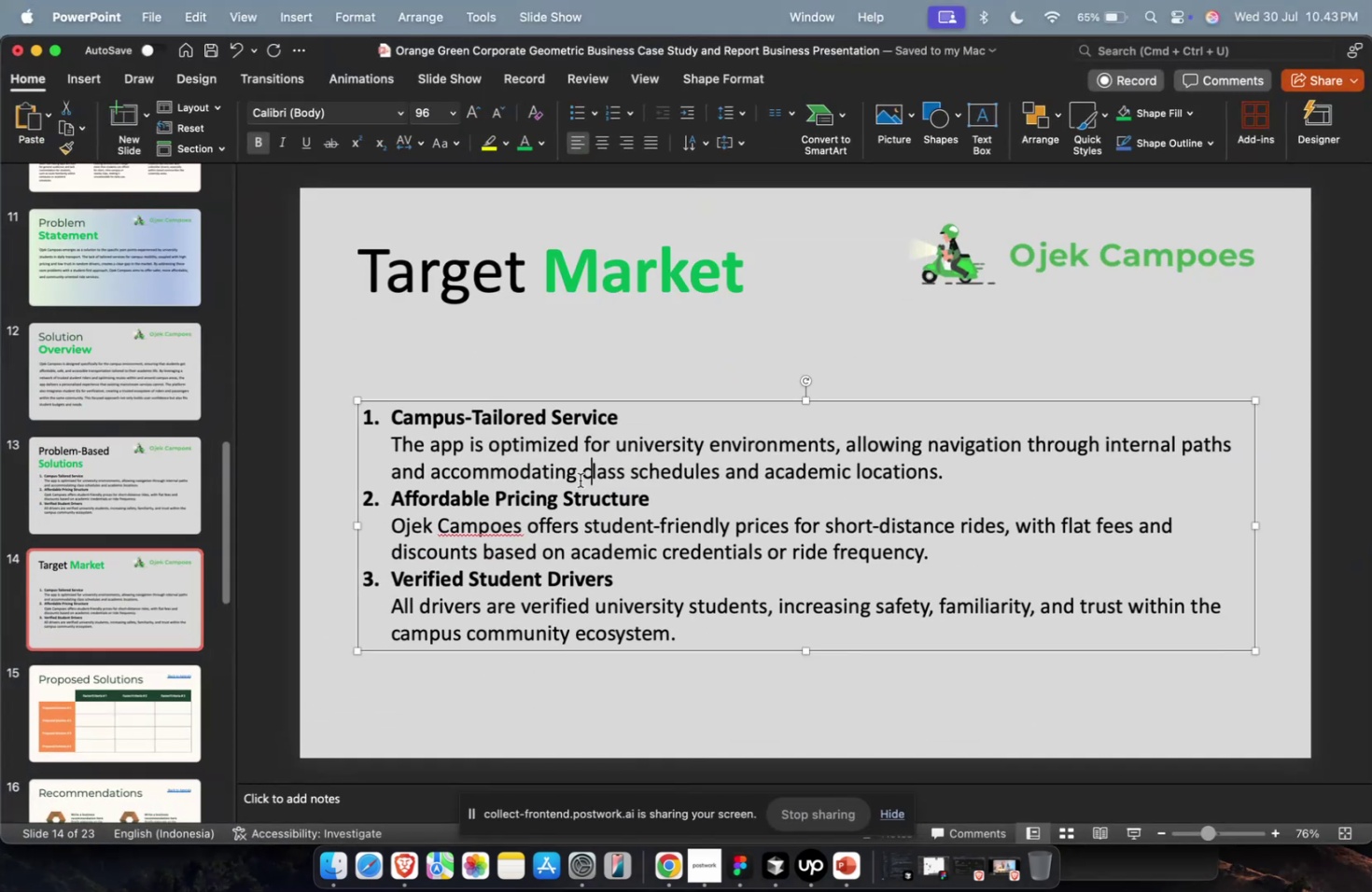 
key(Meta+A)
 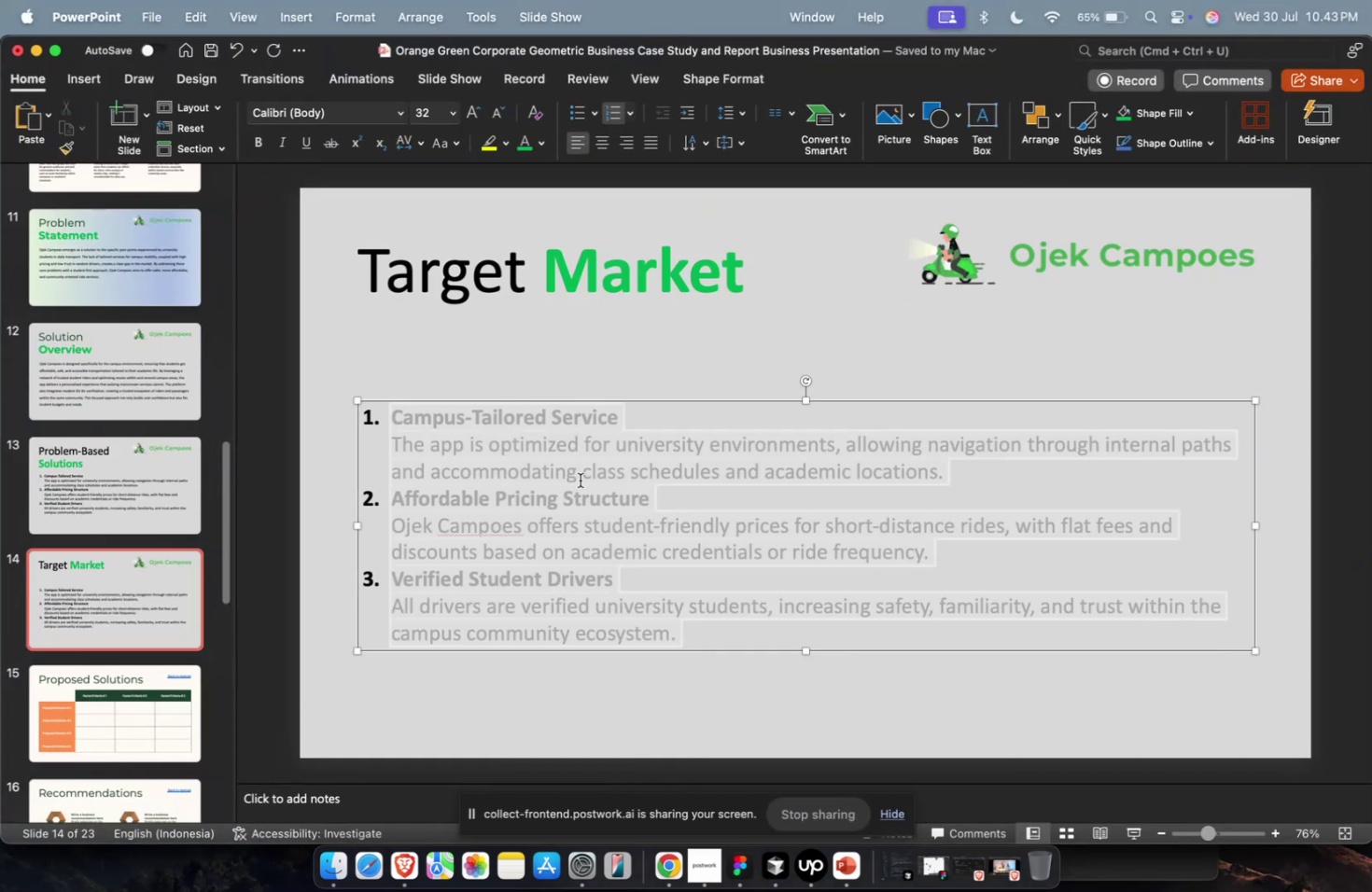 
key(Meta+V)
 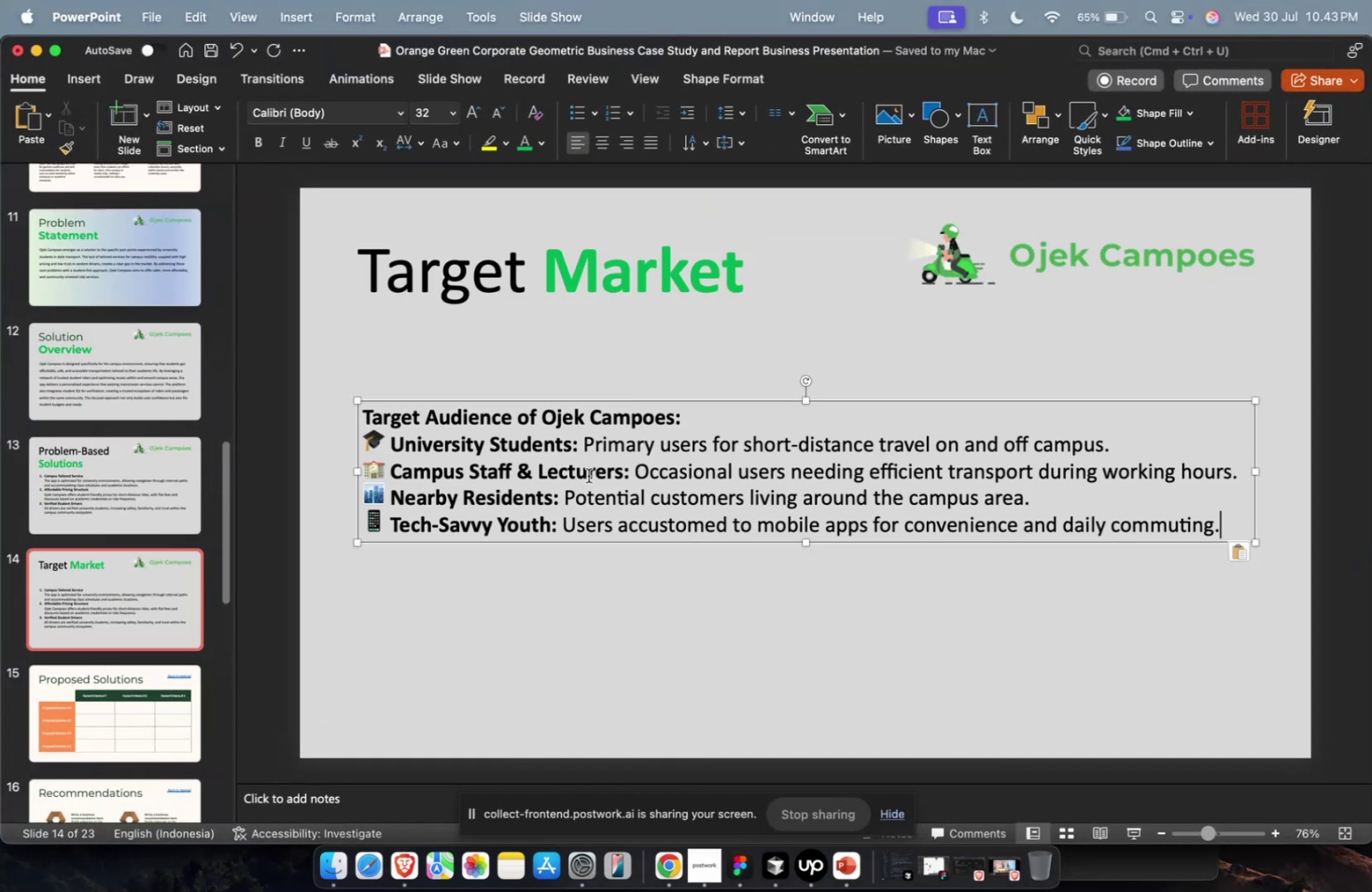 
key(Escape)
 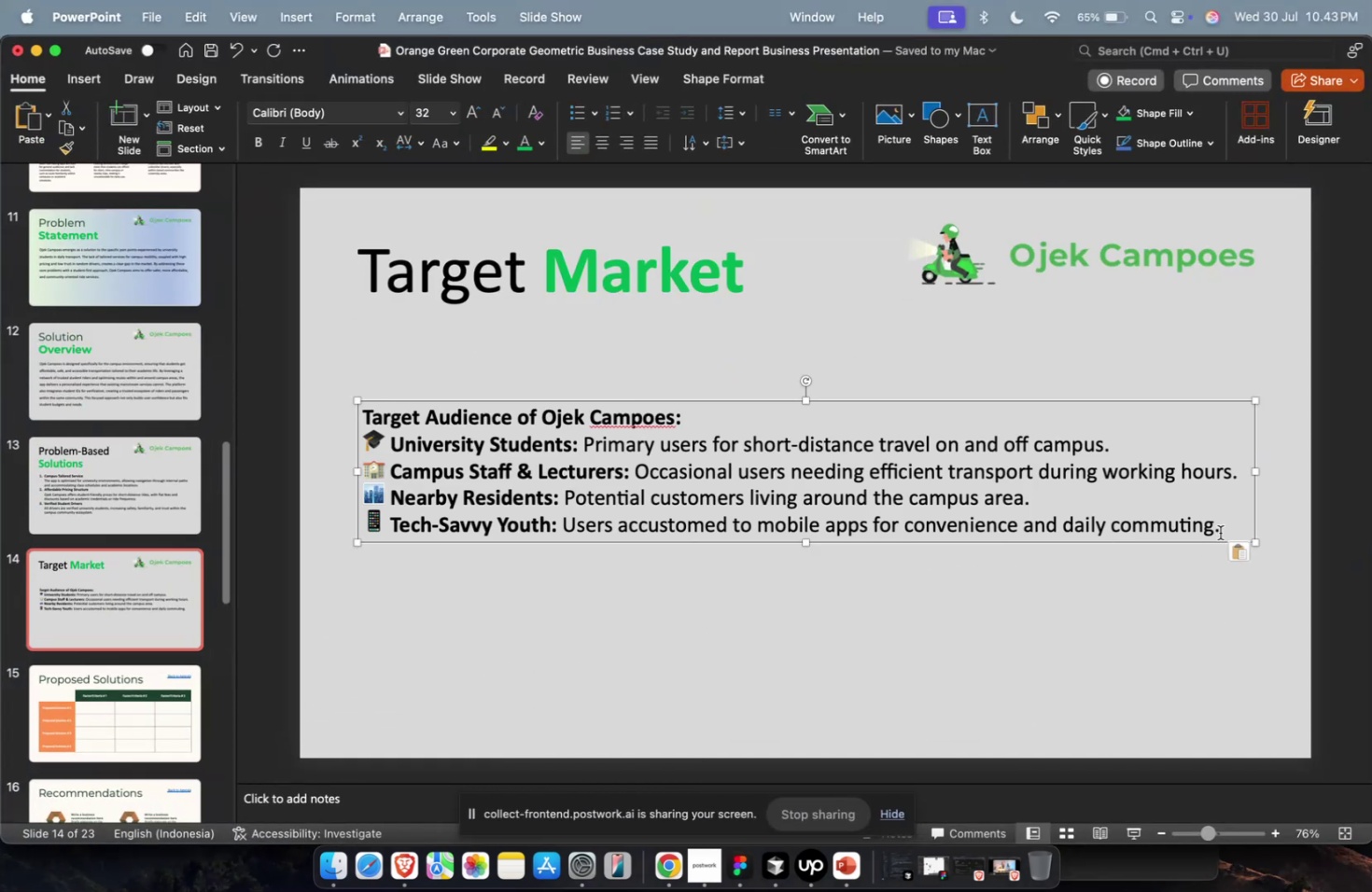 
left_click_drag(start_coordinate=[1220, 528], to_coordinate=[326, 452])
 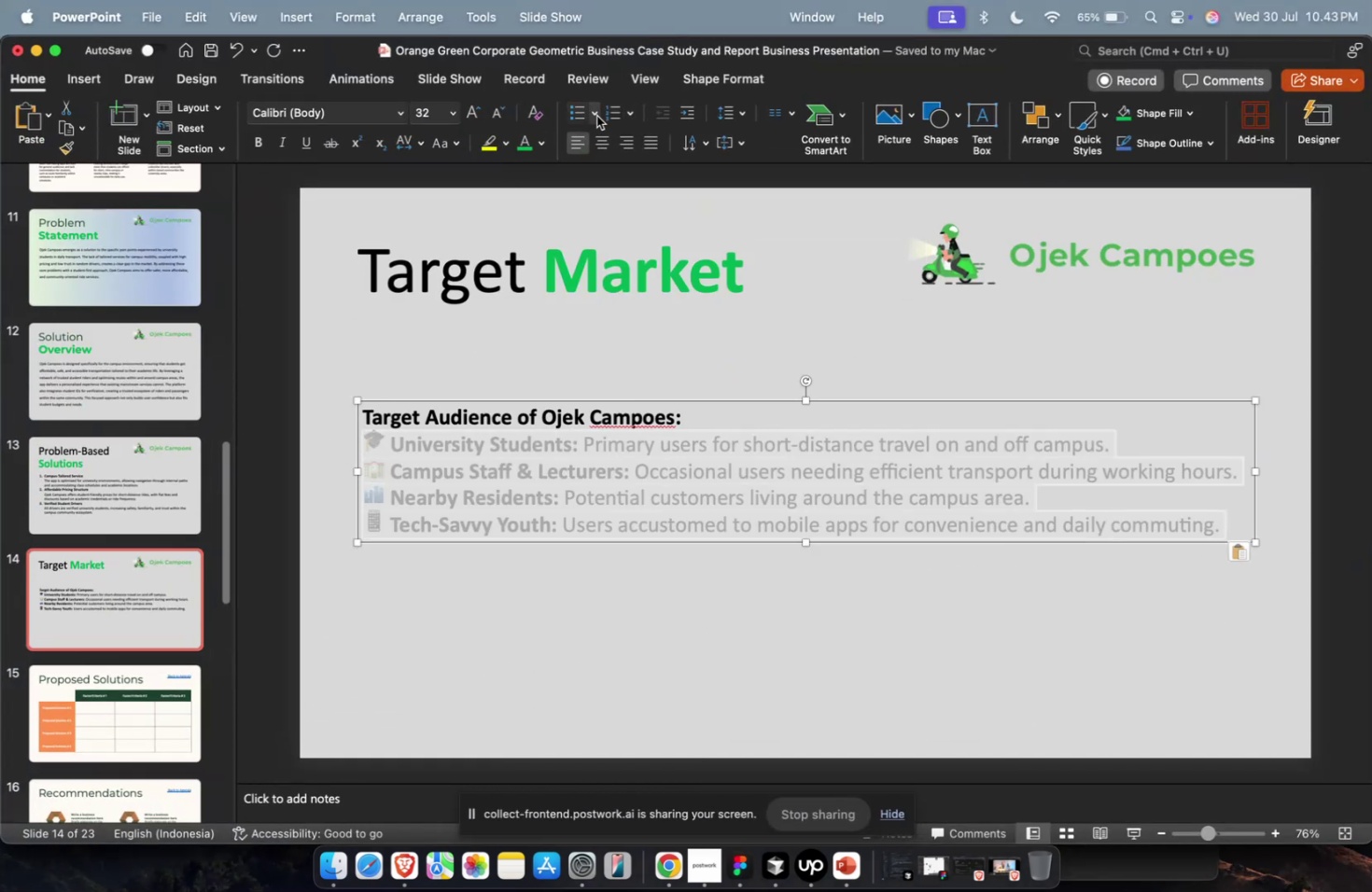 
left_click_drag(start_coordinate=[601, 116], to_coordinate=[608, 114])
 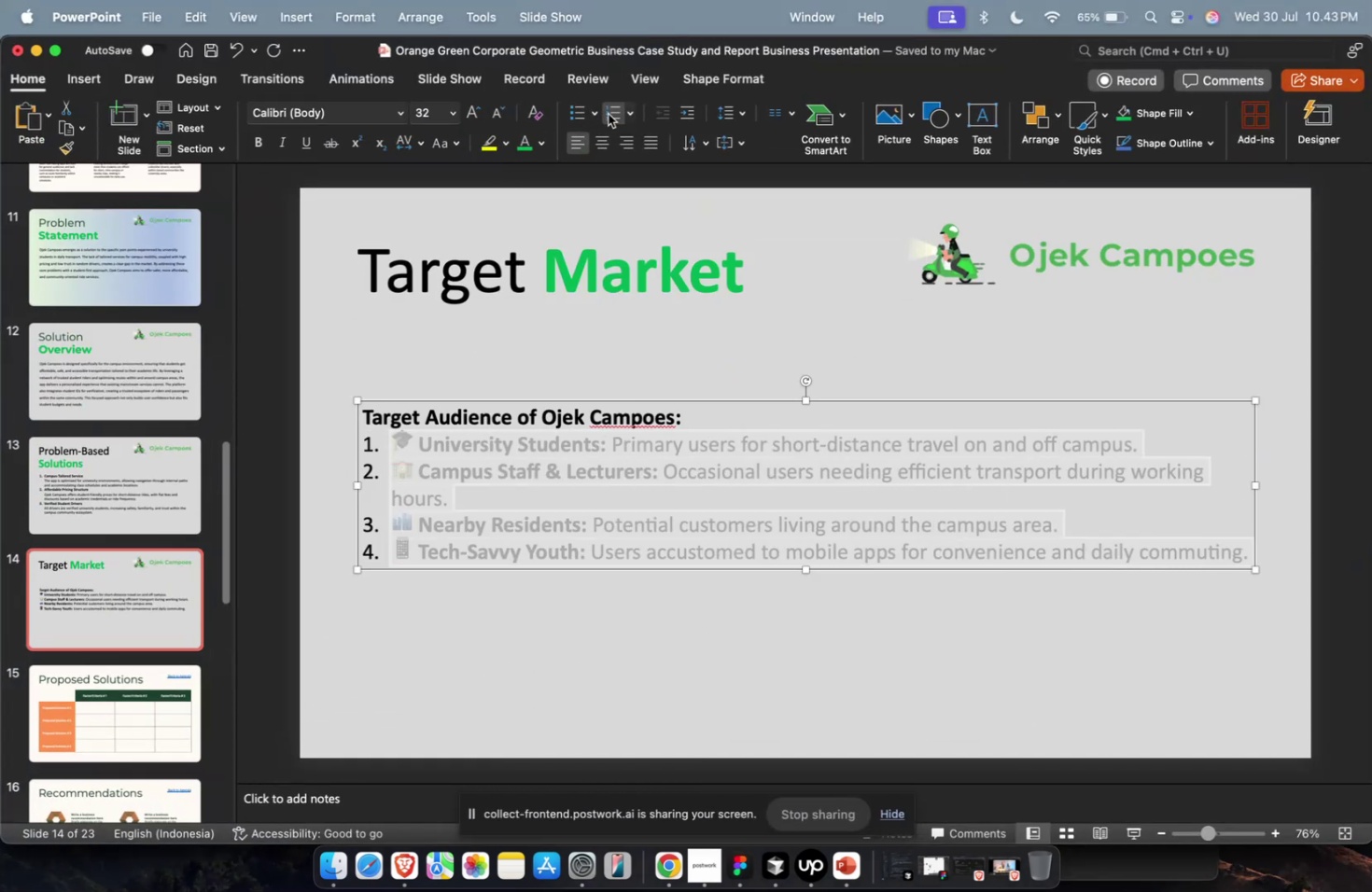 
key(Escape)
 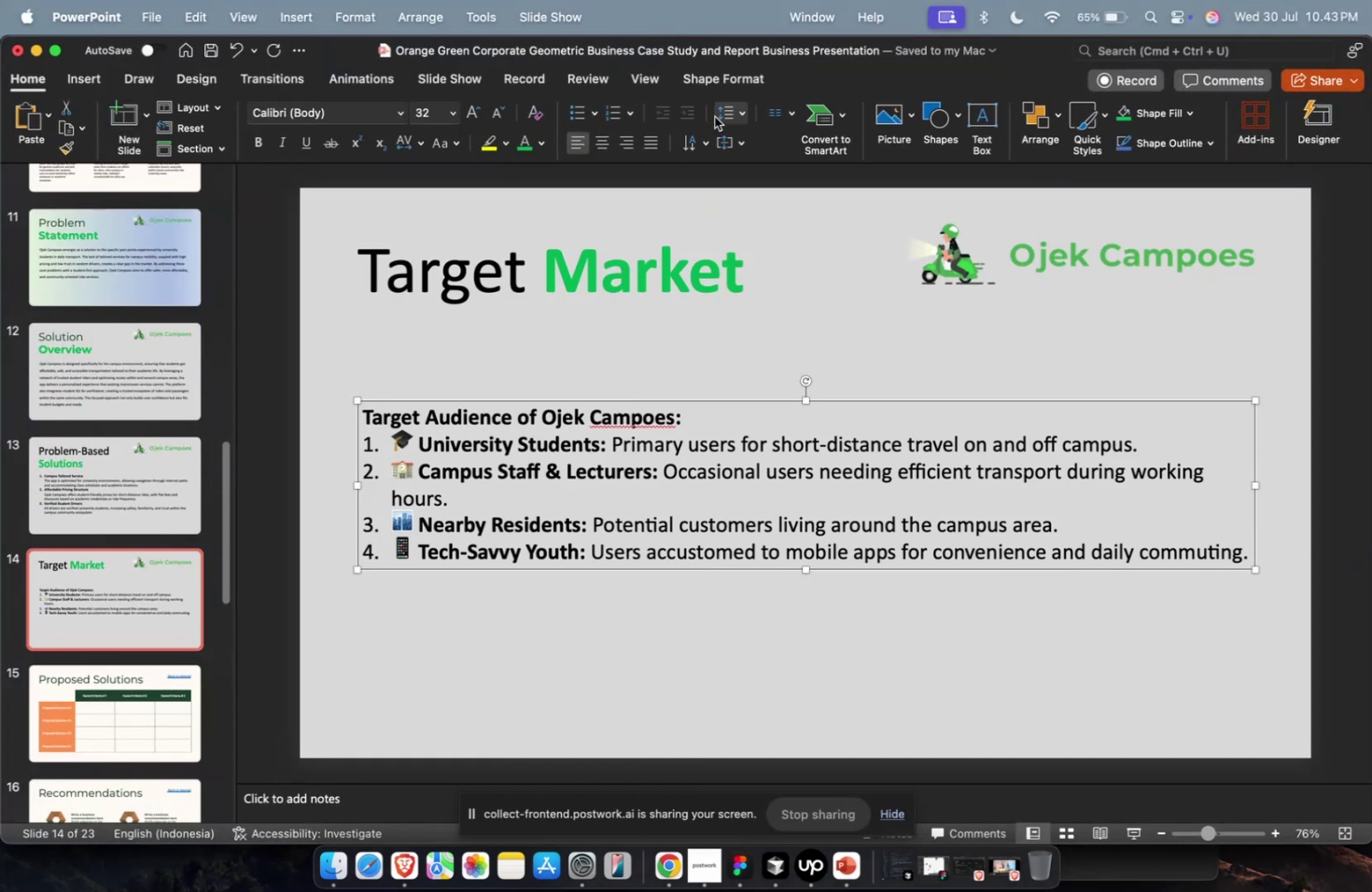 
left_click([716, 117])
 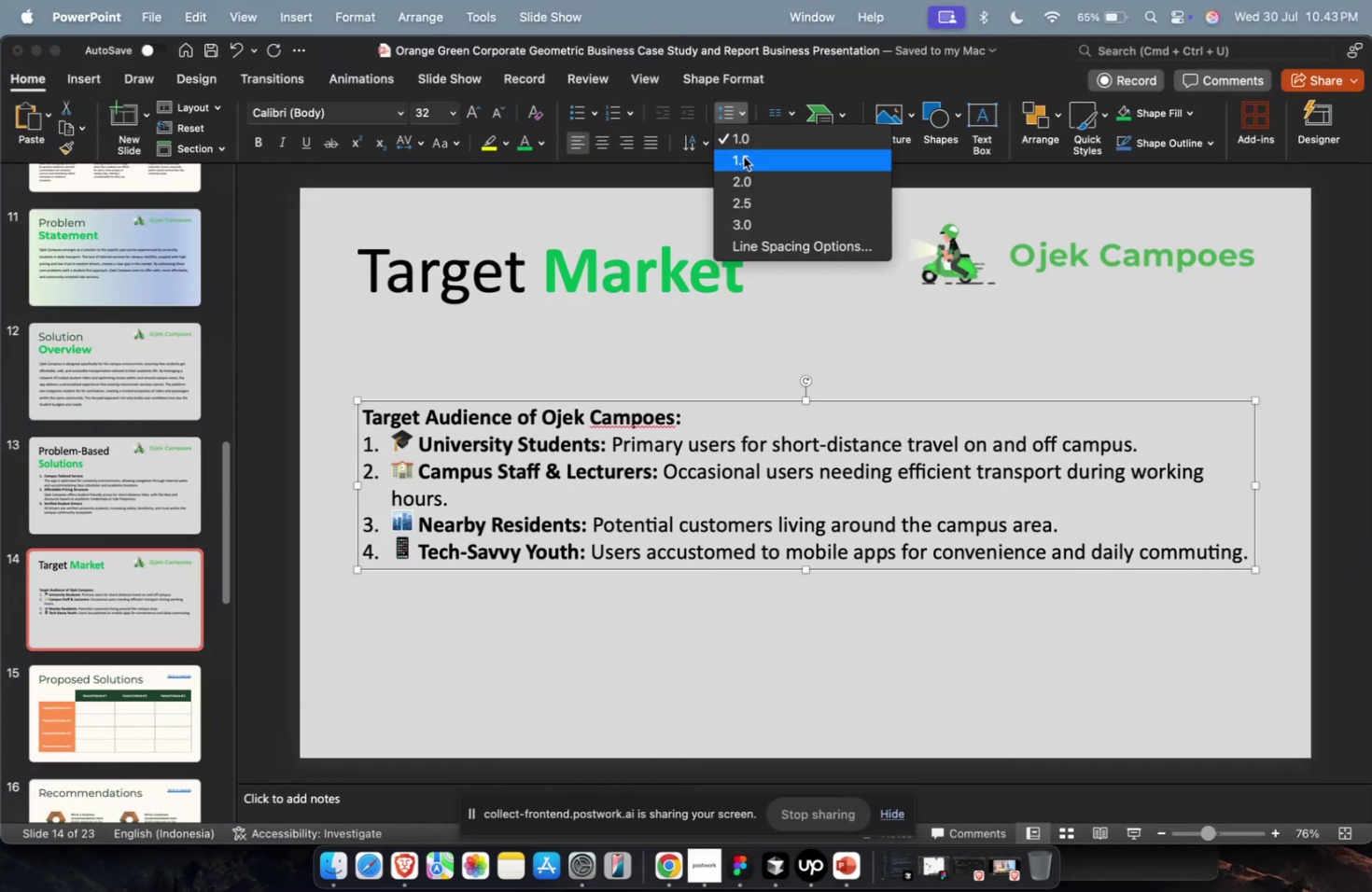 
double_click([743, 157])
 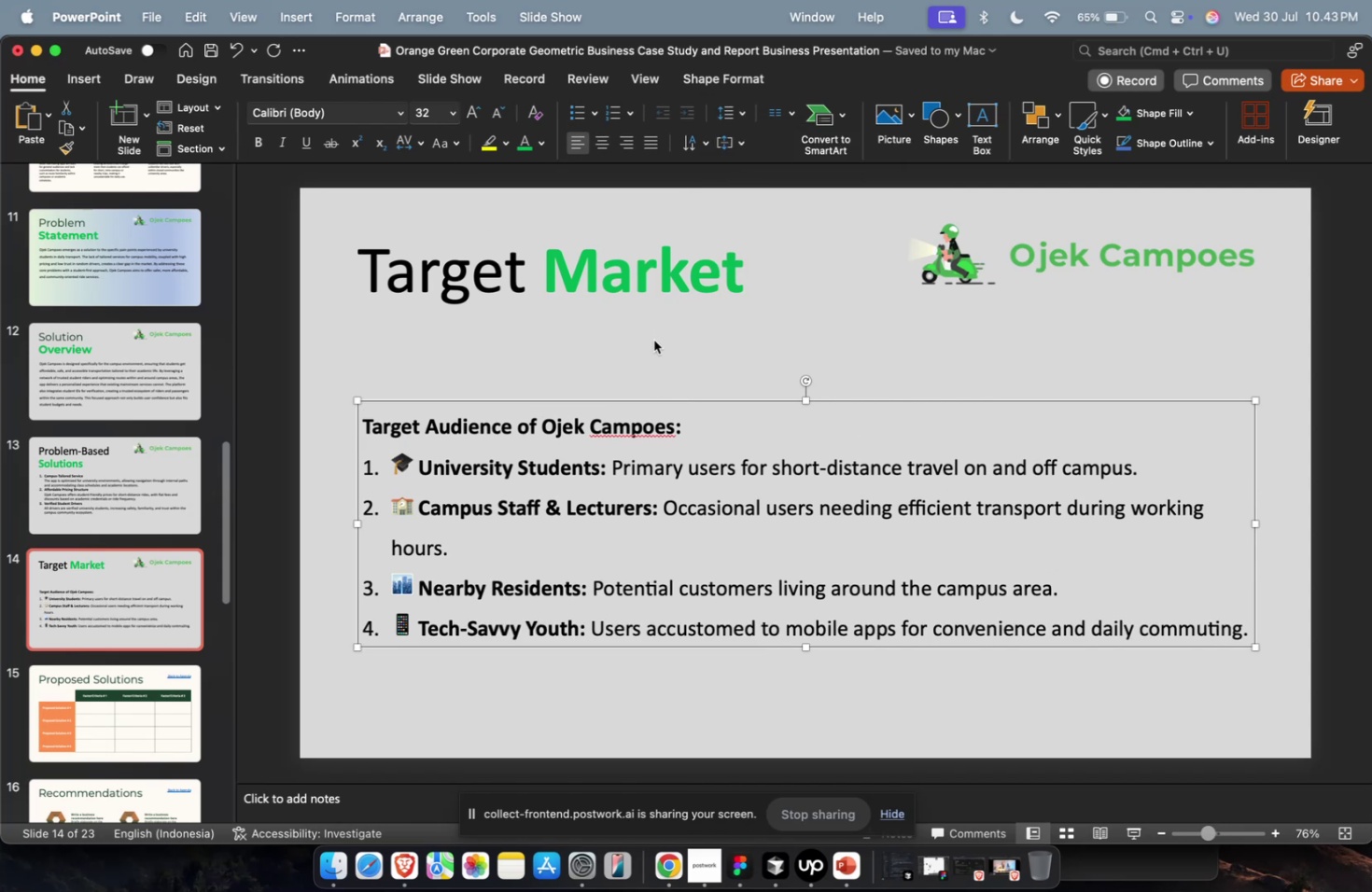 
left_click_drag(start_coordinate=[645, 397], to_coordinate=[649, 355])
 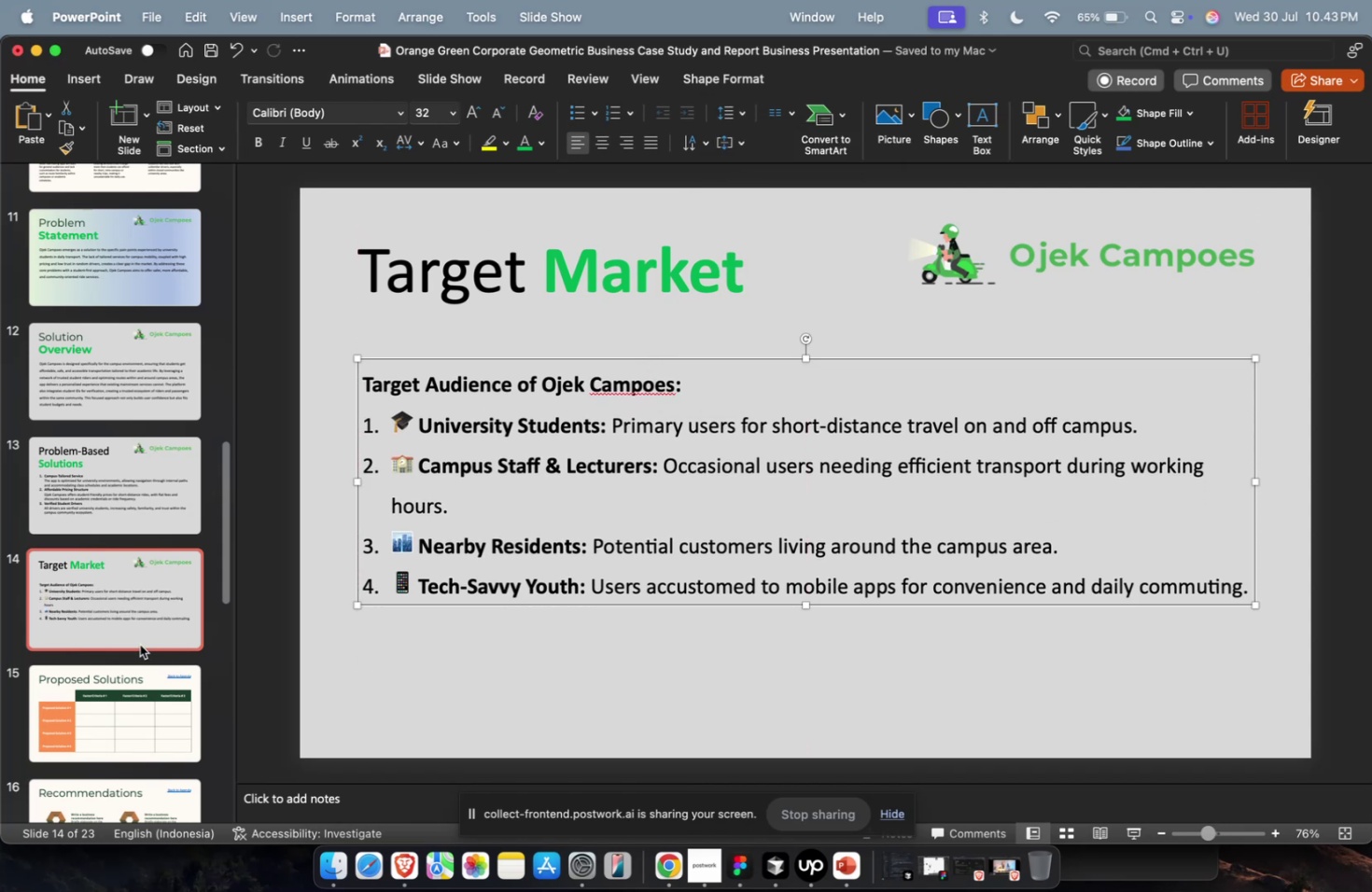 
key(Meta+D)
 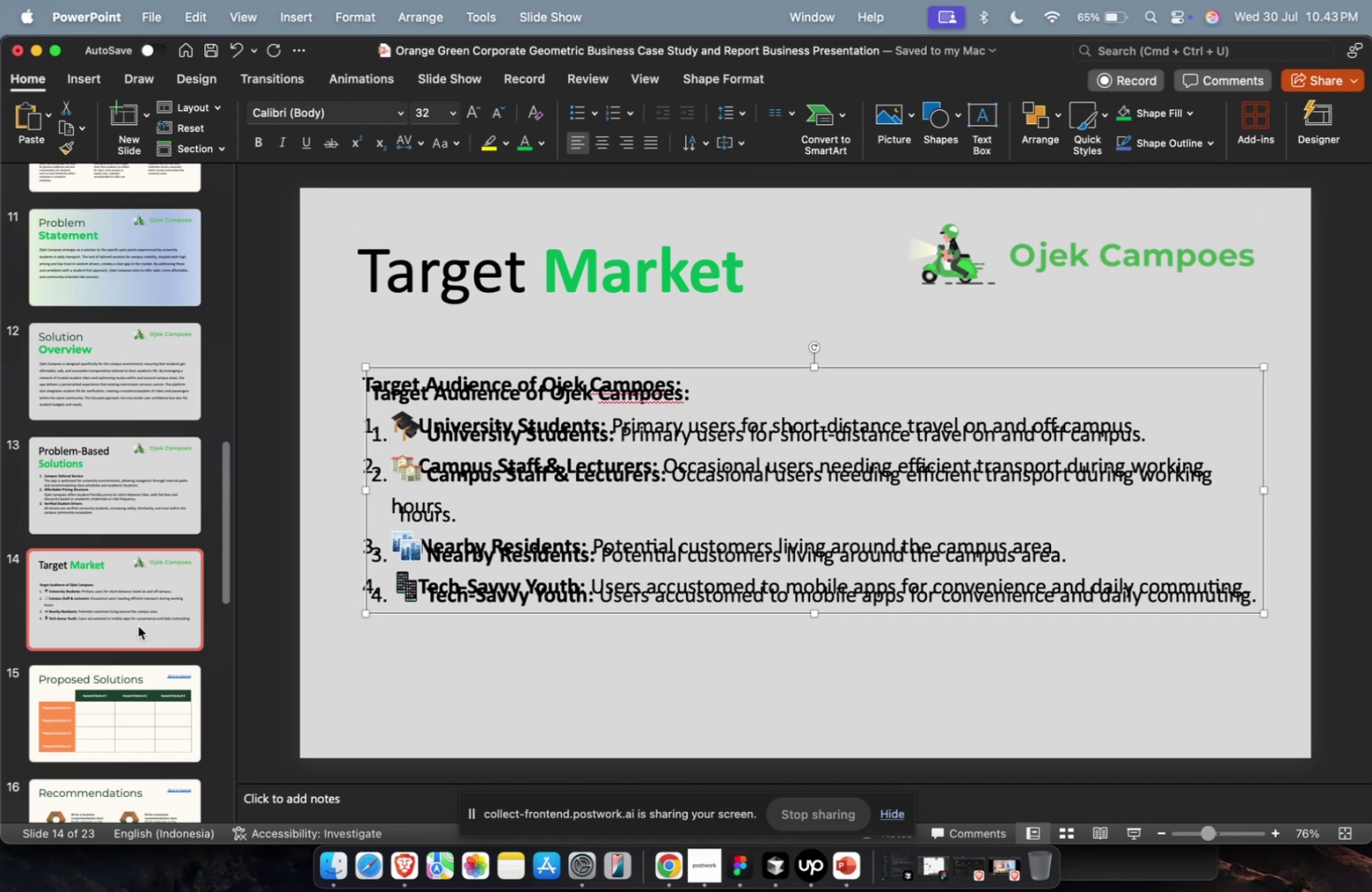 
key(Meta+1)
 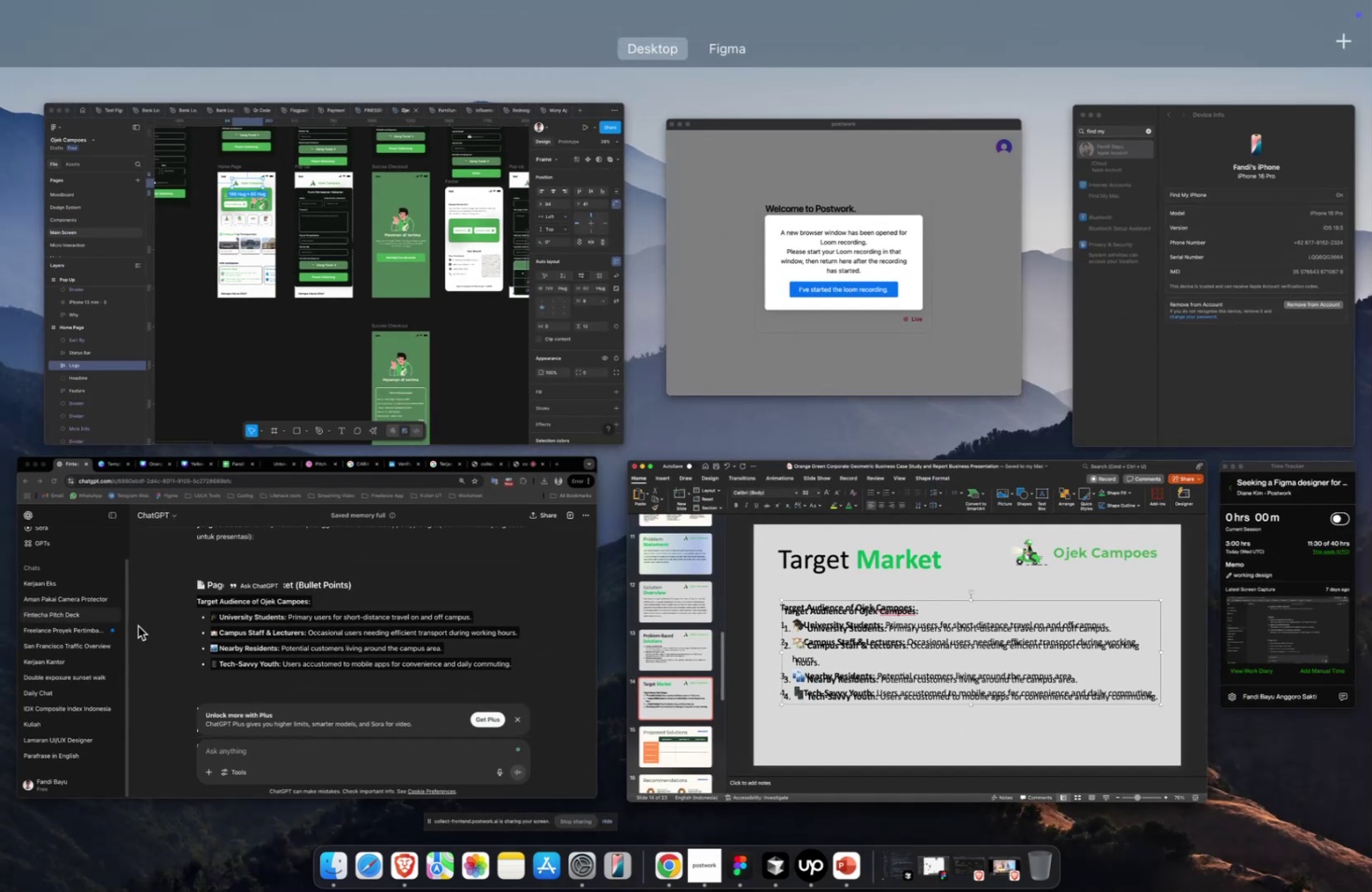 
hold_key(key=CommandLeft, duration=0.39)
 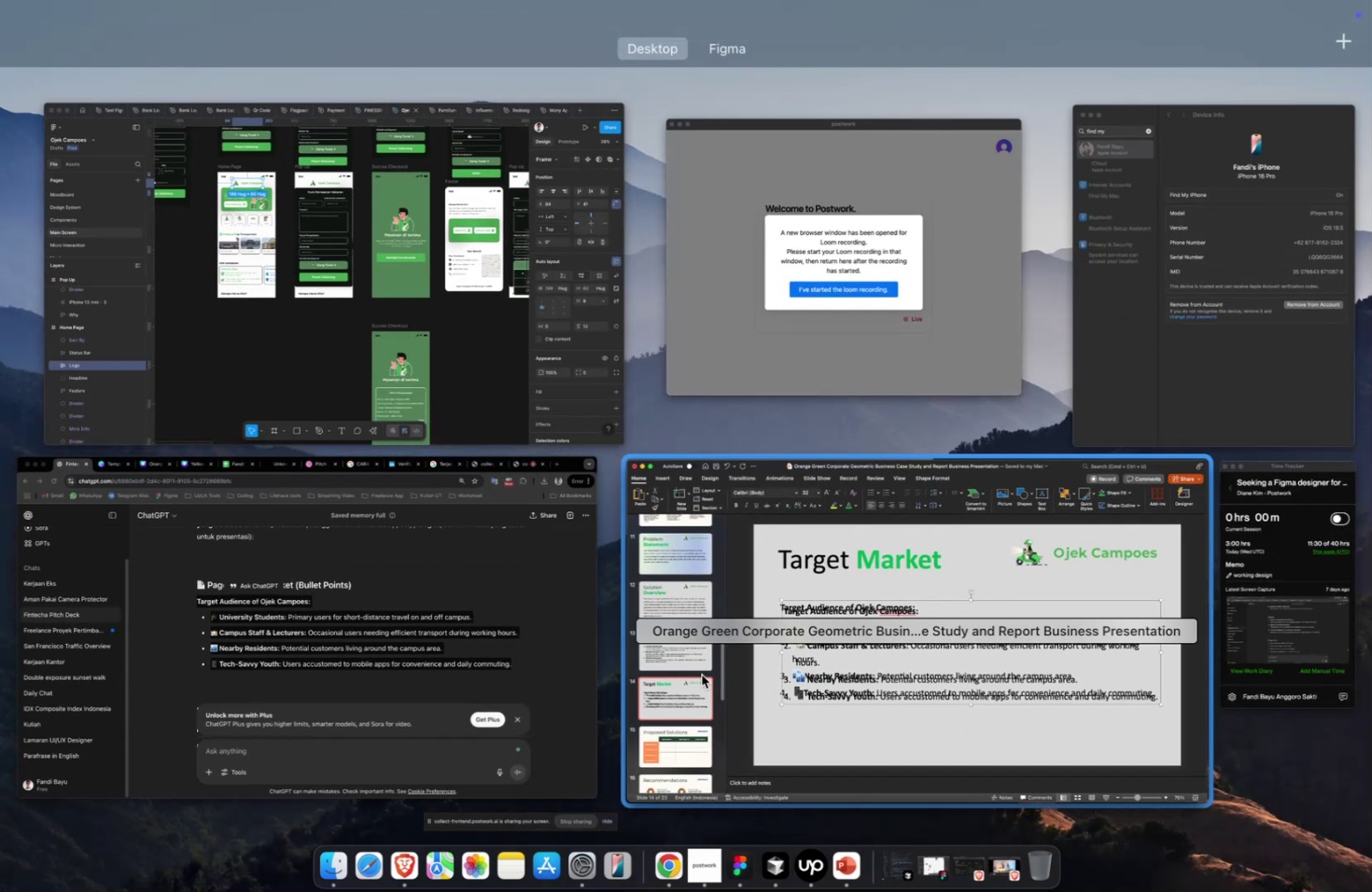 
left_click([701, 674])
 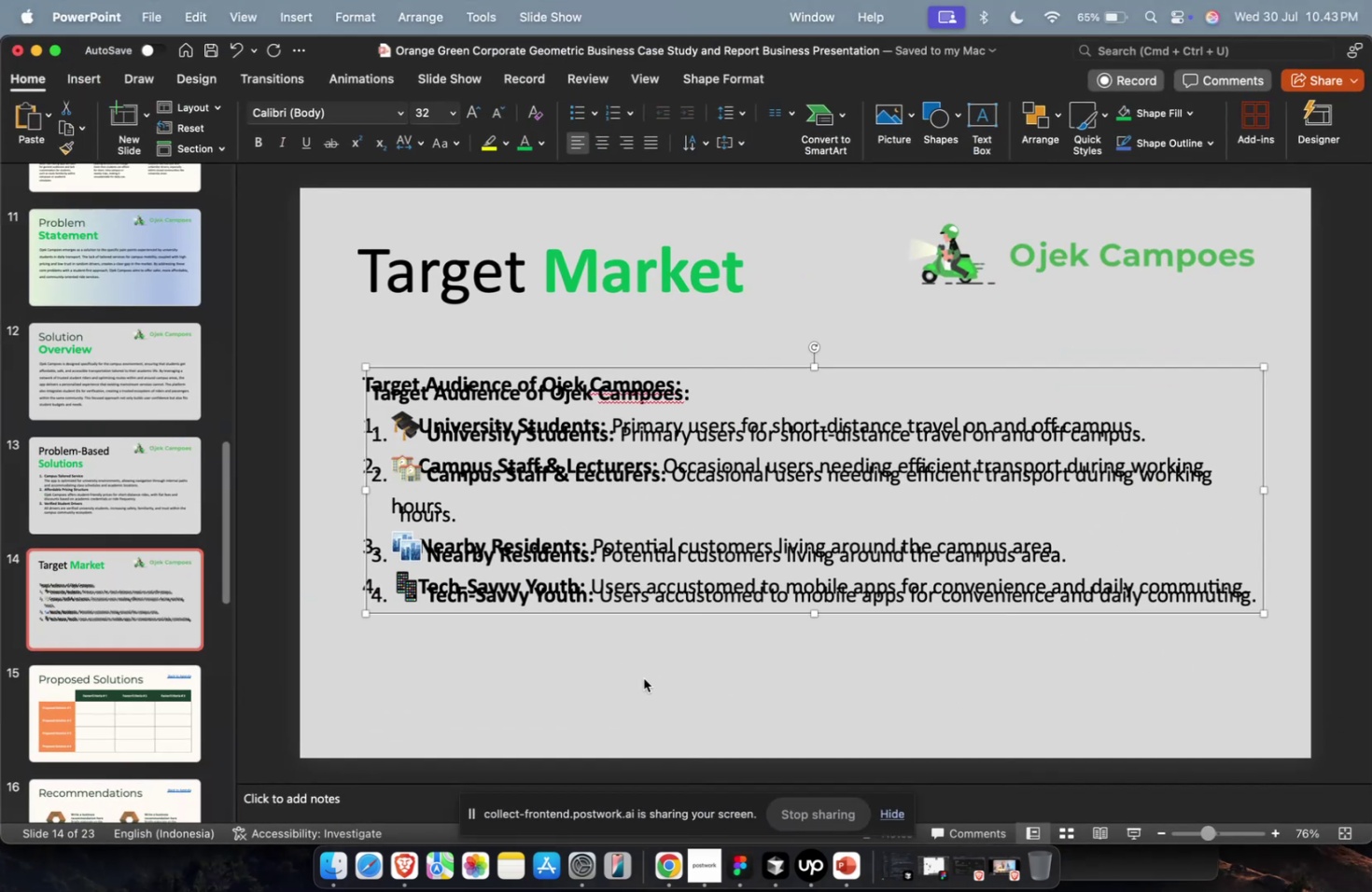 
double_click([643, 677])
 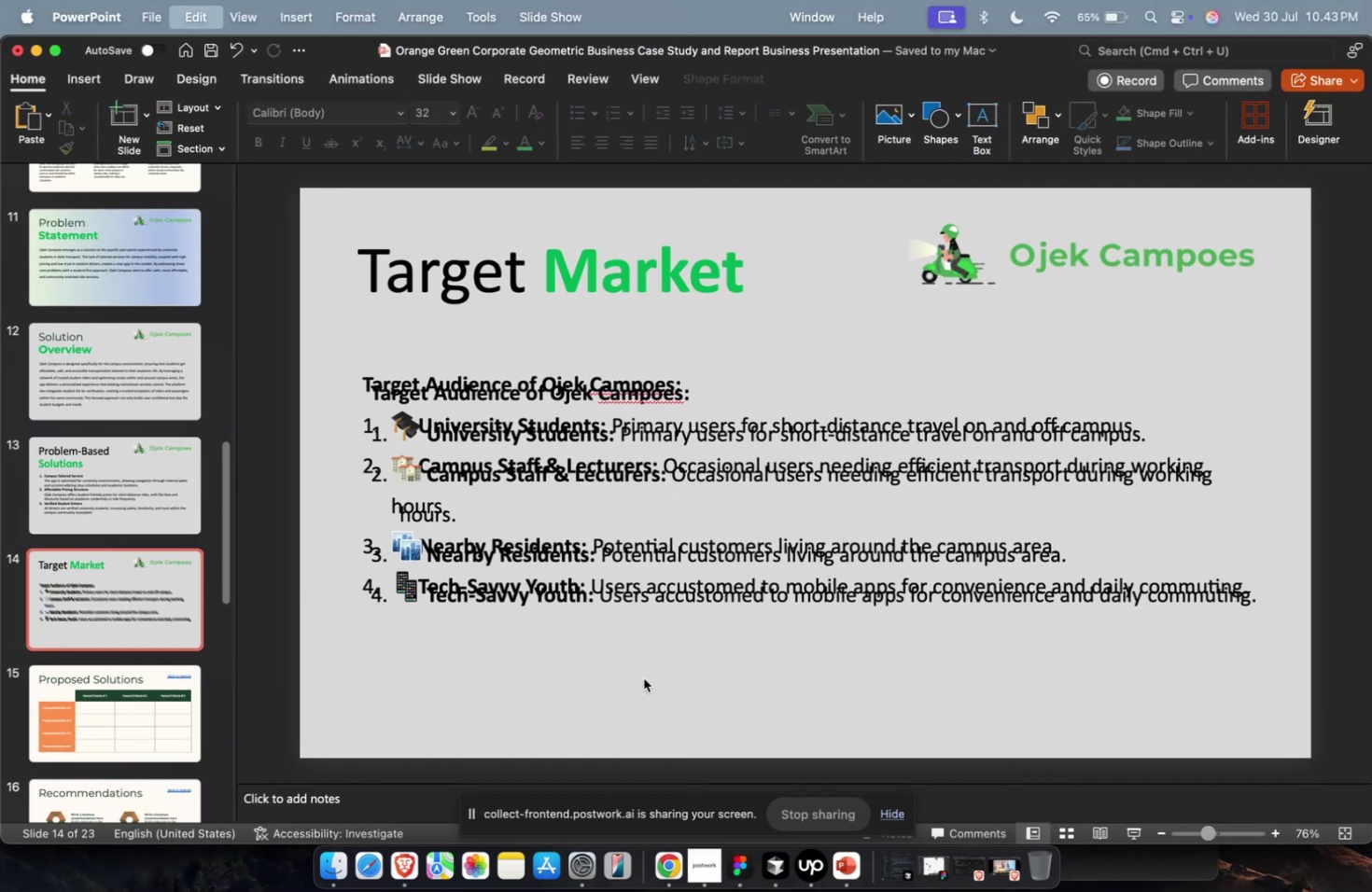 
key(Meta+Z)
 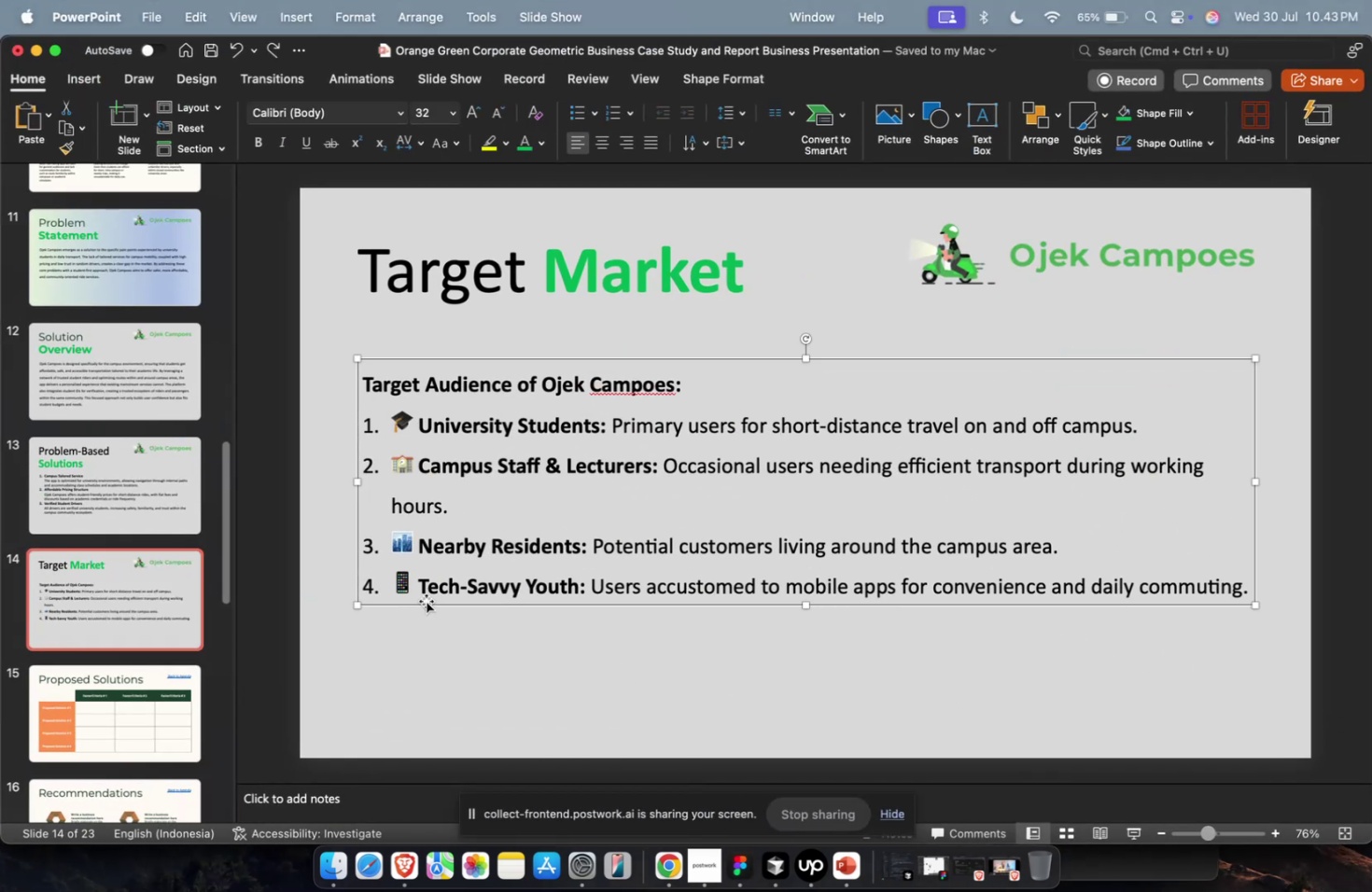 
key(Meta+CommandLeft)
 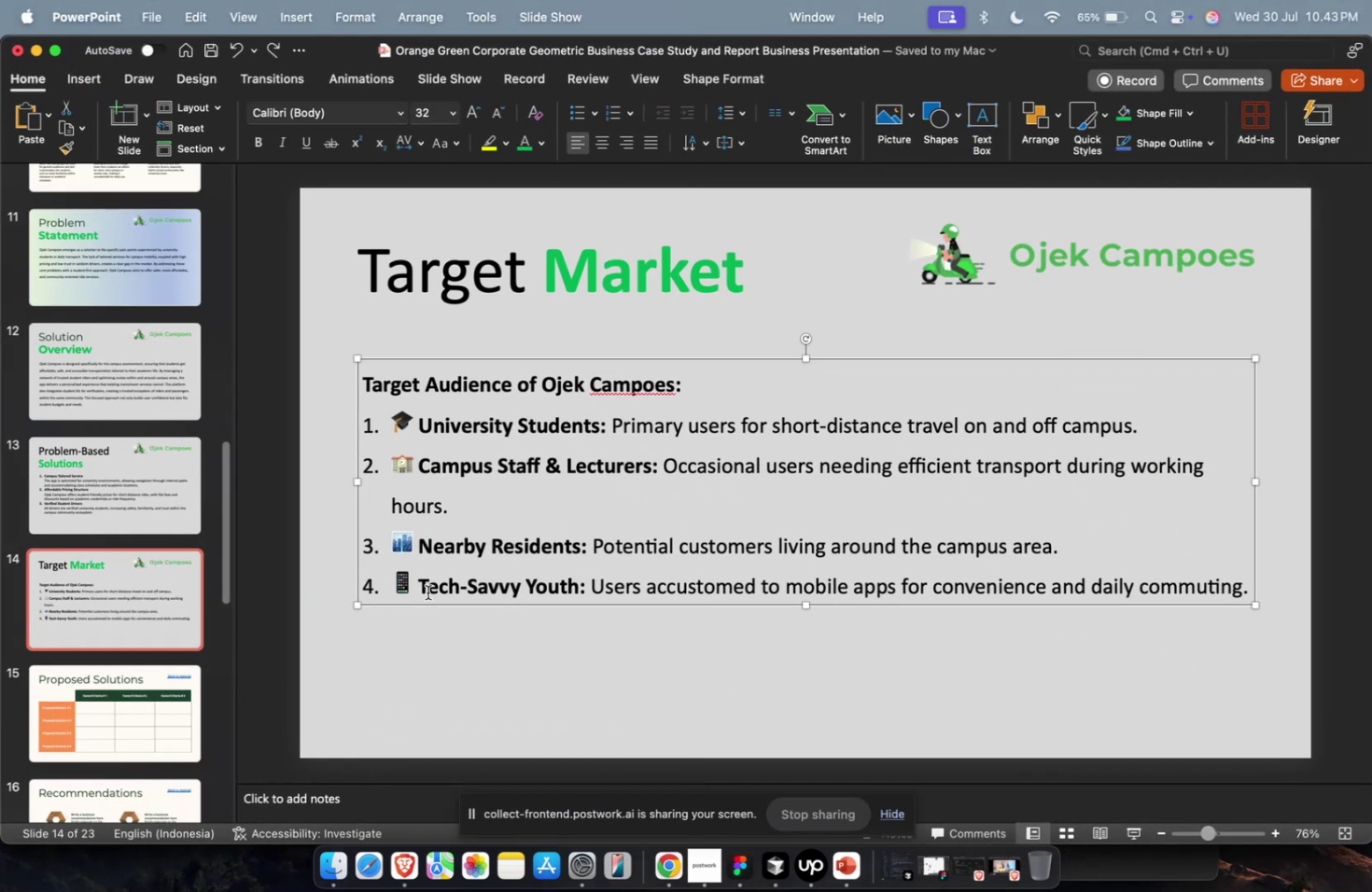 
key(Meta+1)
 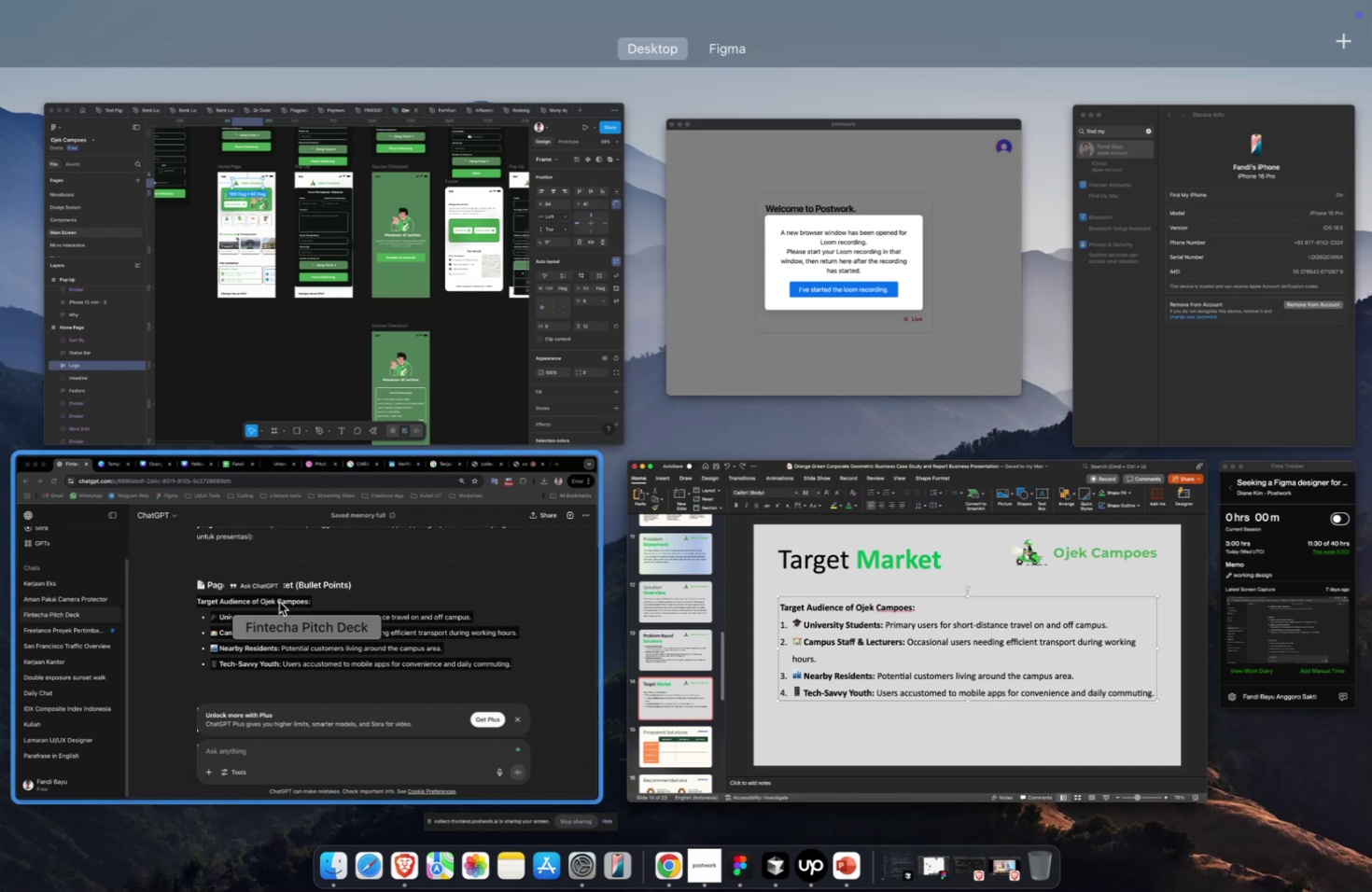 
left_click([279, 601])
 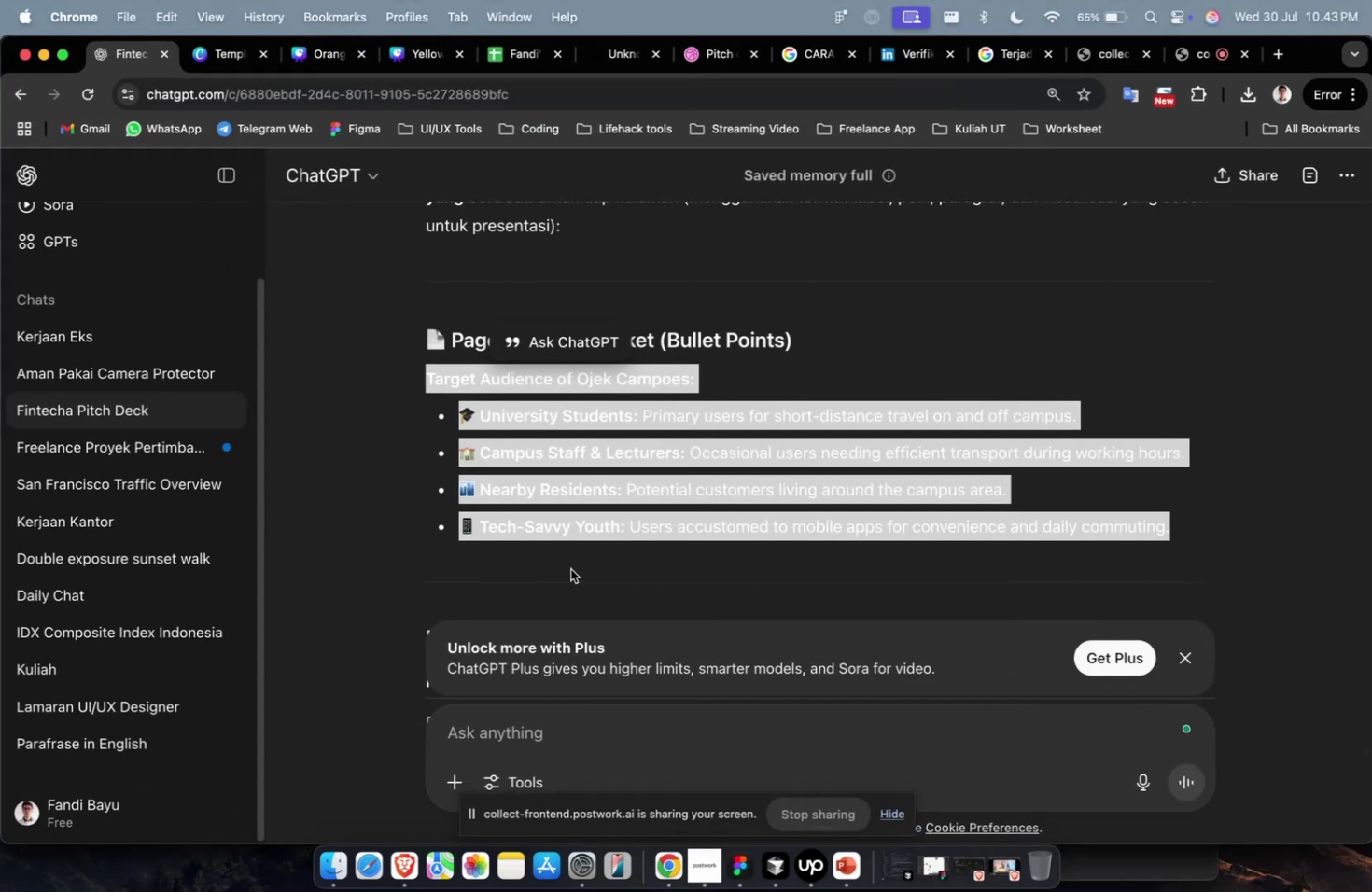 
scroll: coordinate [651, 552], scroll_direction: down, amount: 10.0
 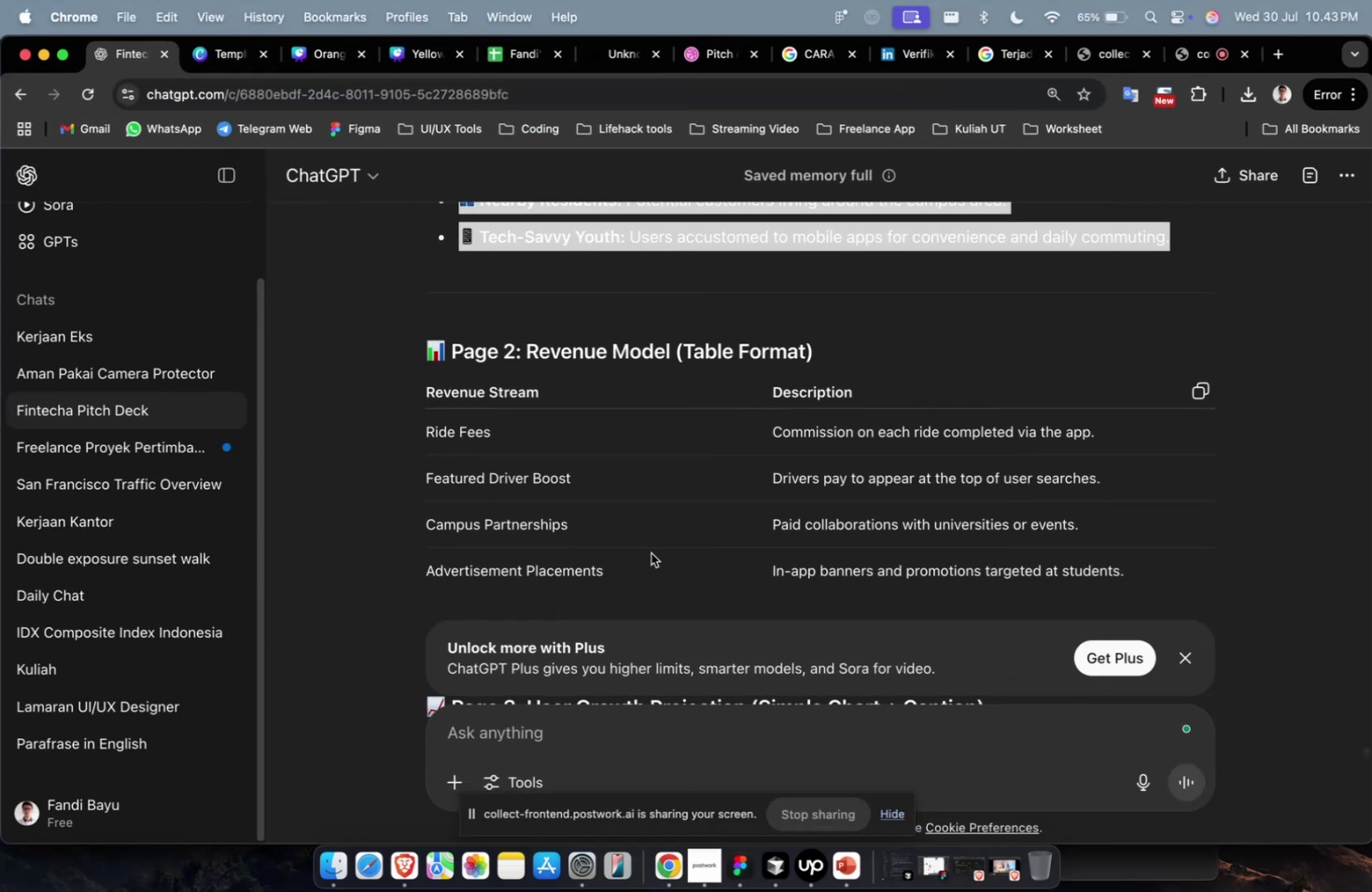 
key(Meta+1)
 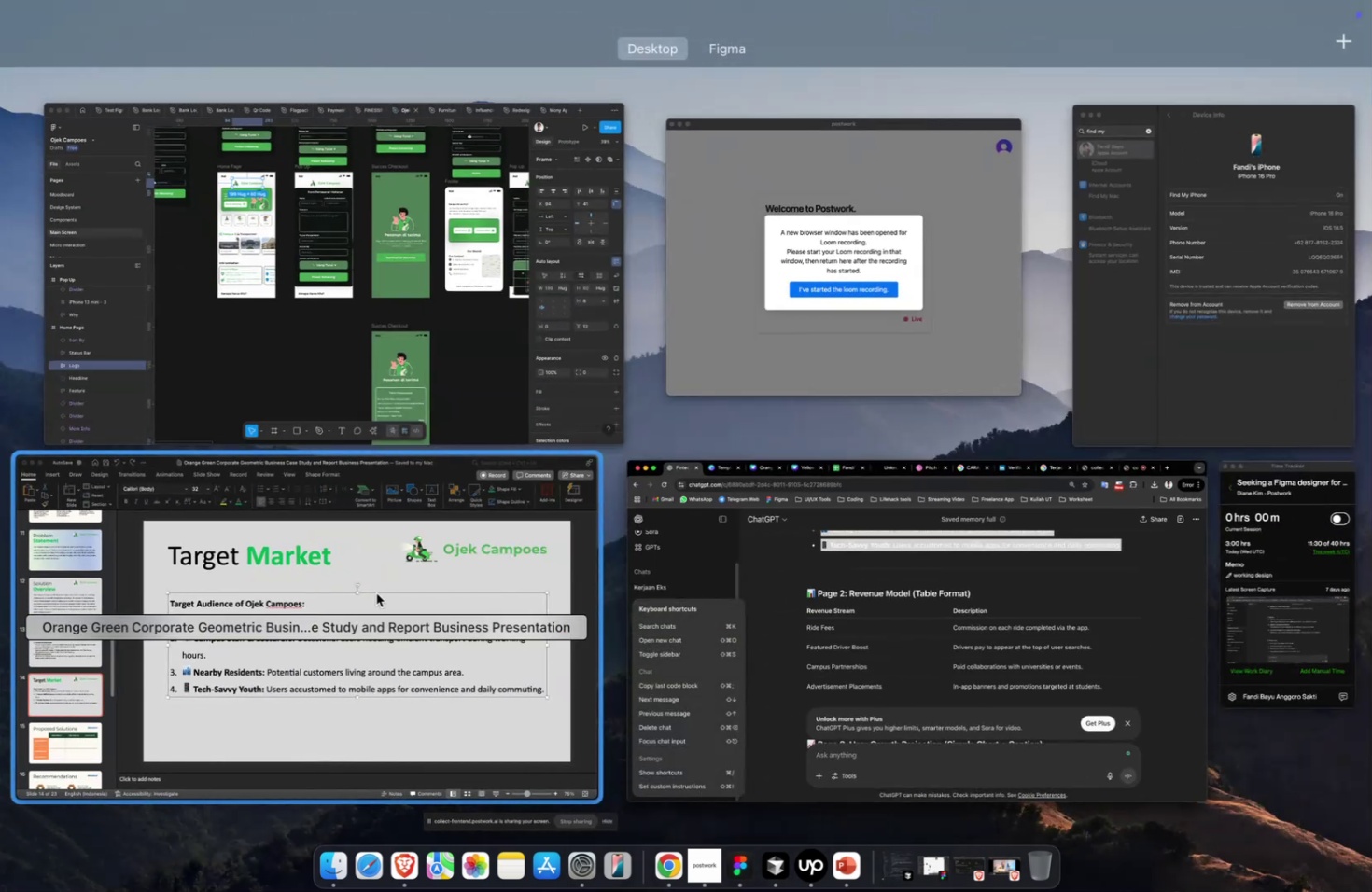 
left_click([376, 592])
 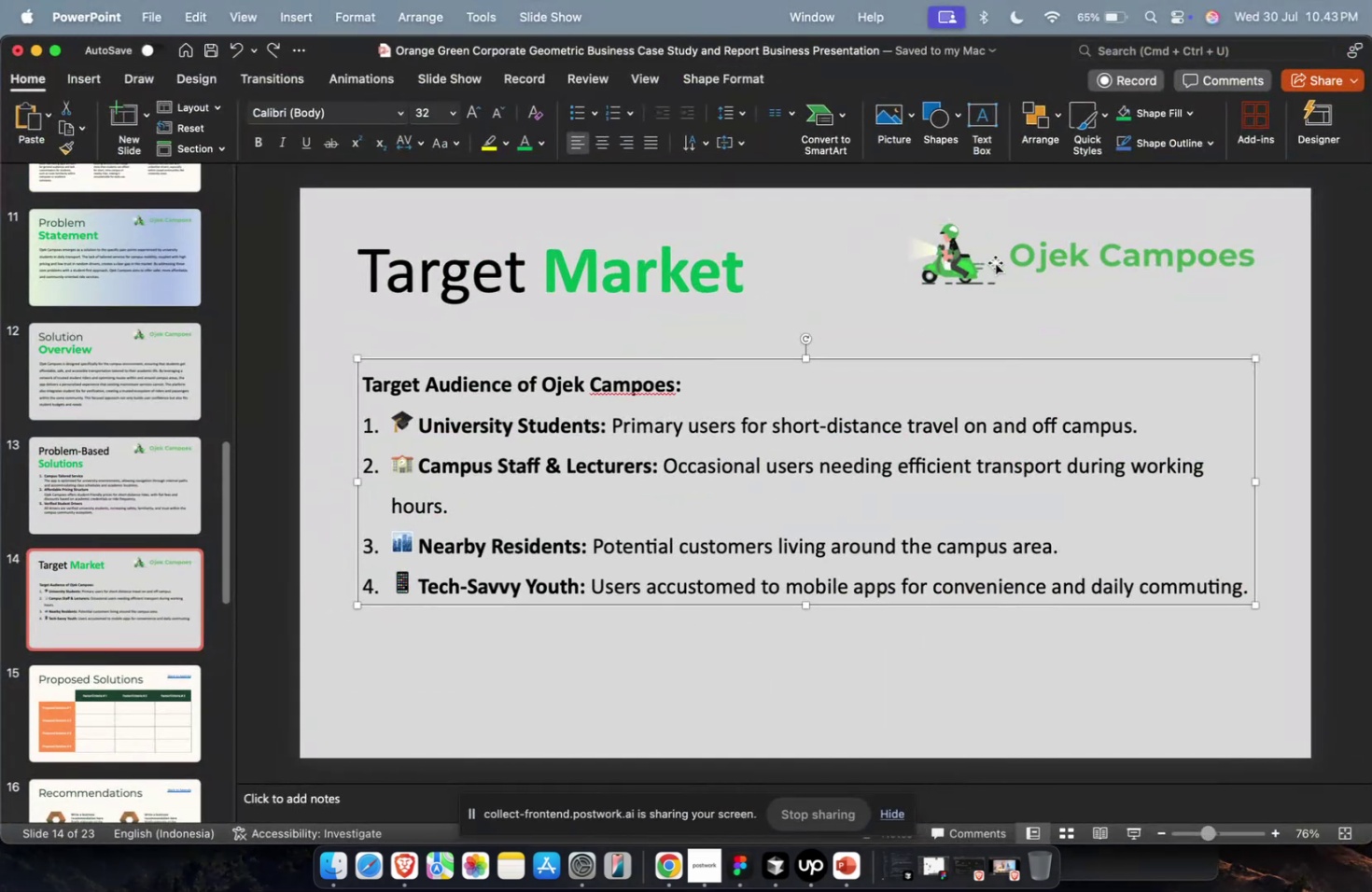 
left_click([805, 306])
 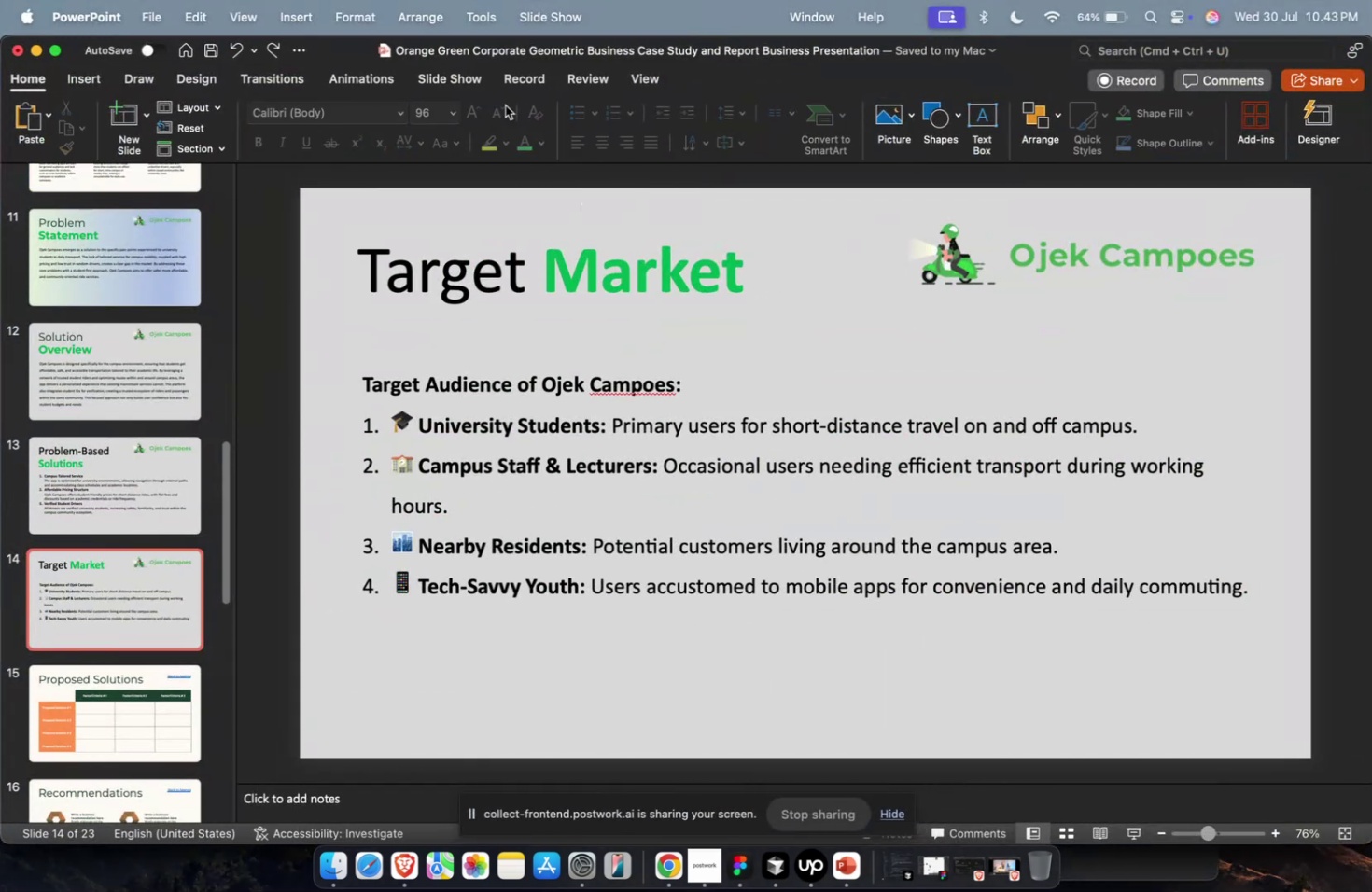 
left_click([188, 86])
 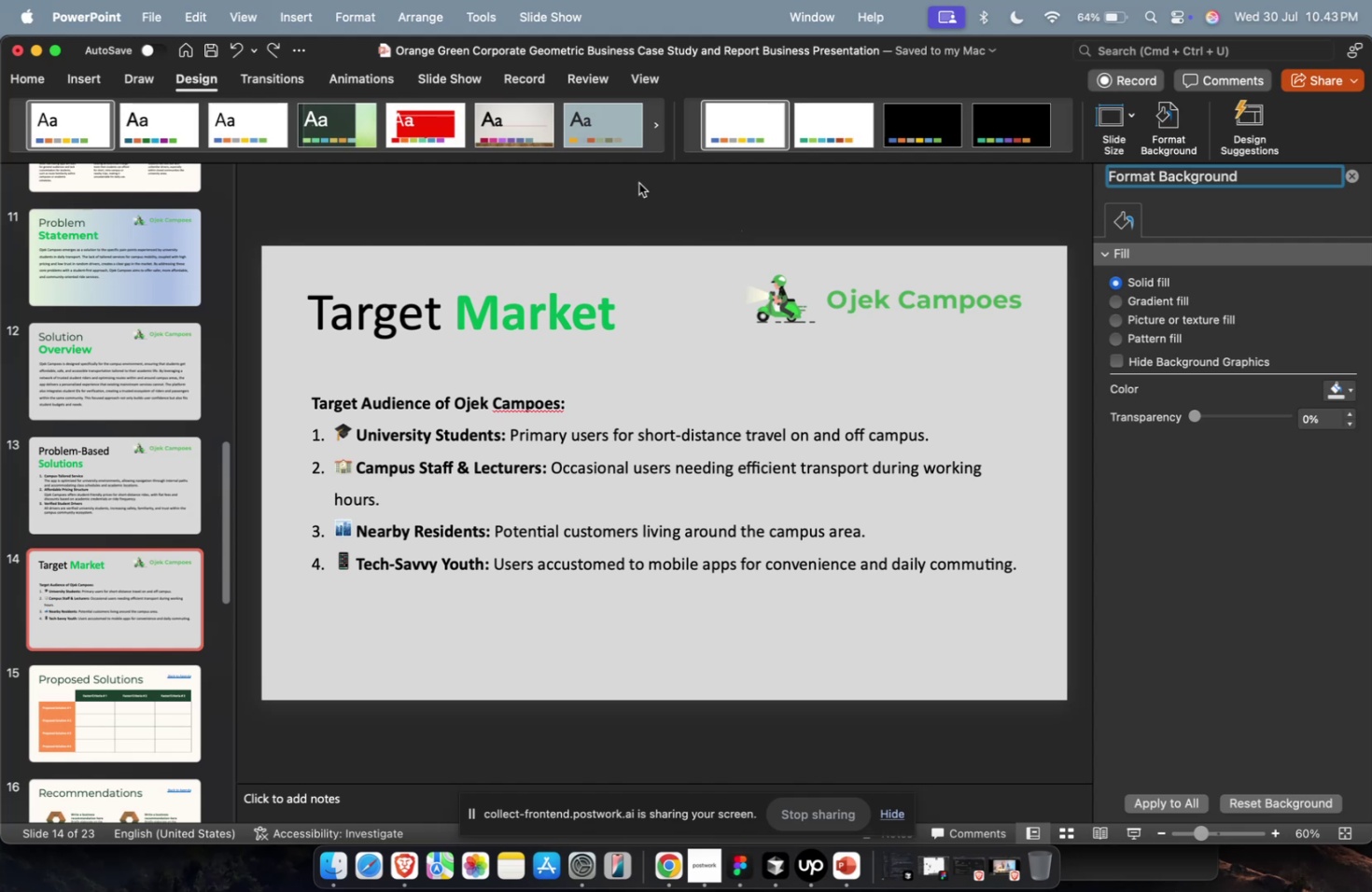 
left_click([812, 120])
 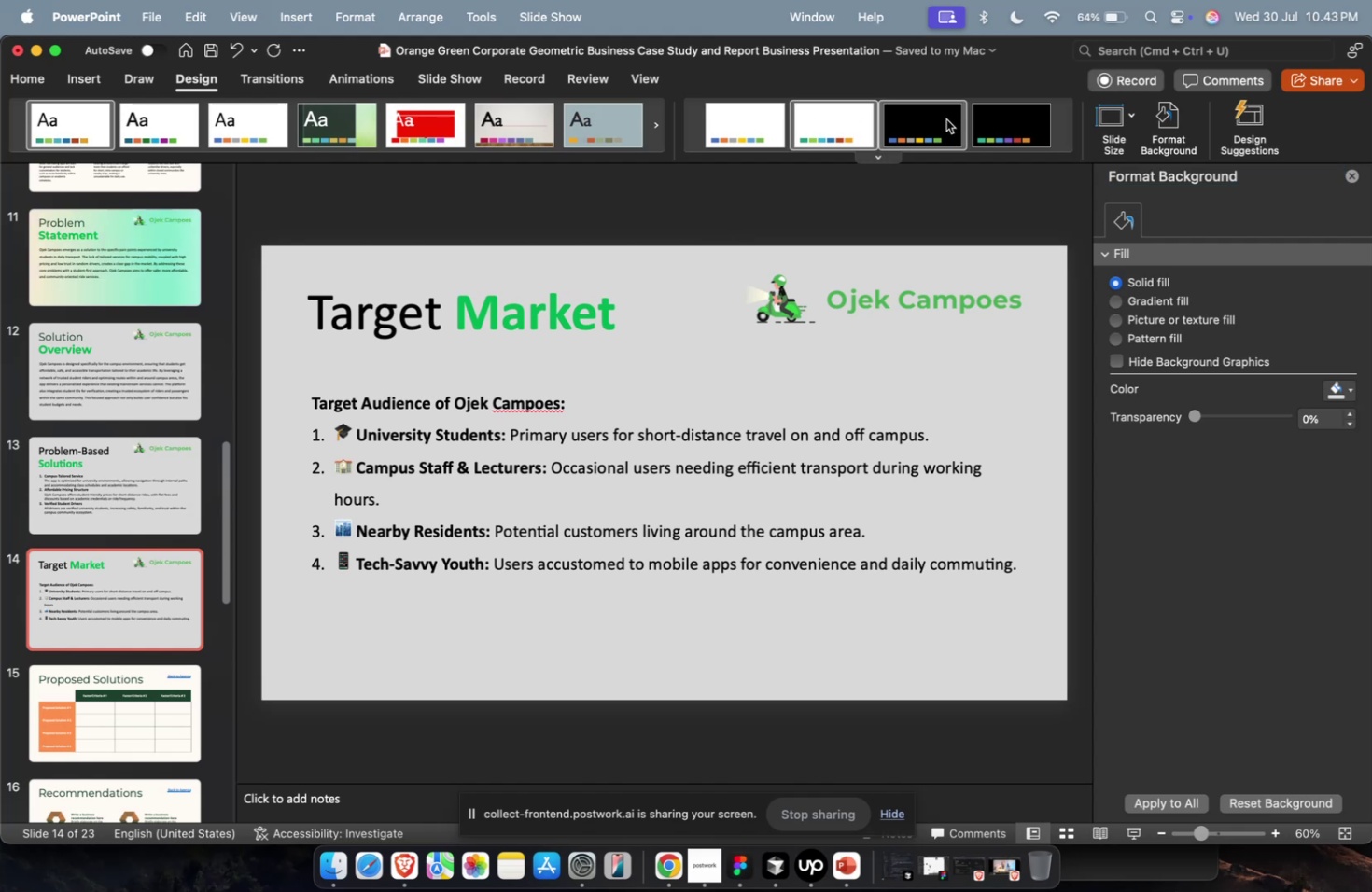 
double_click([945, 119])
 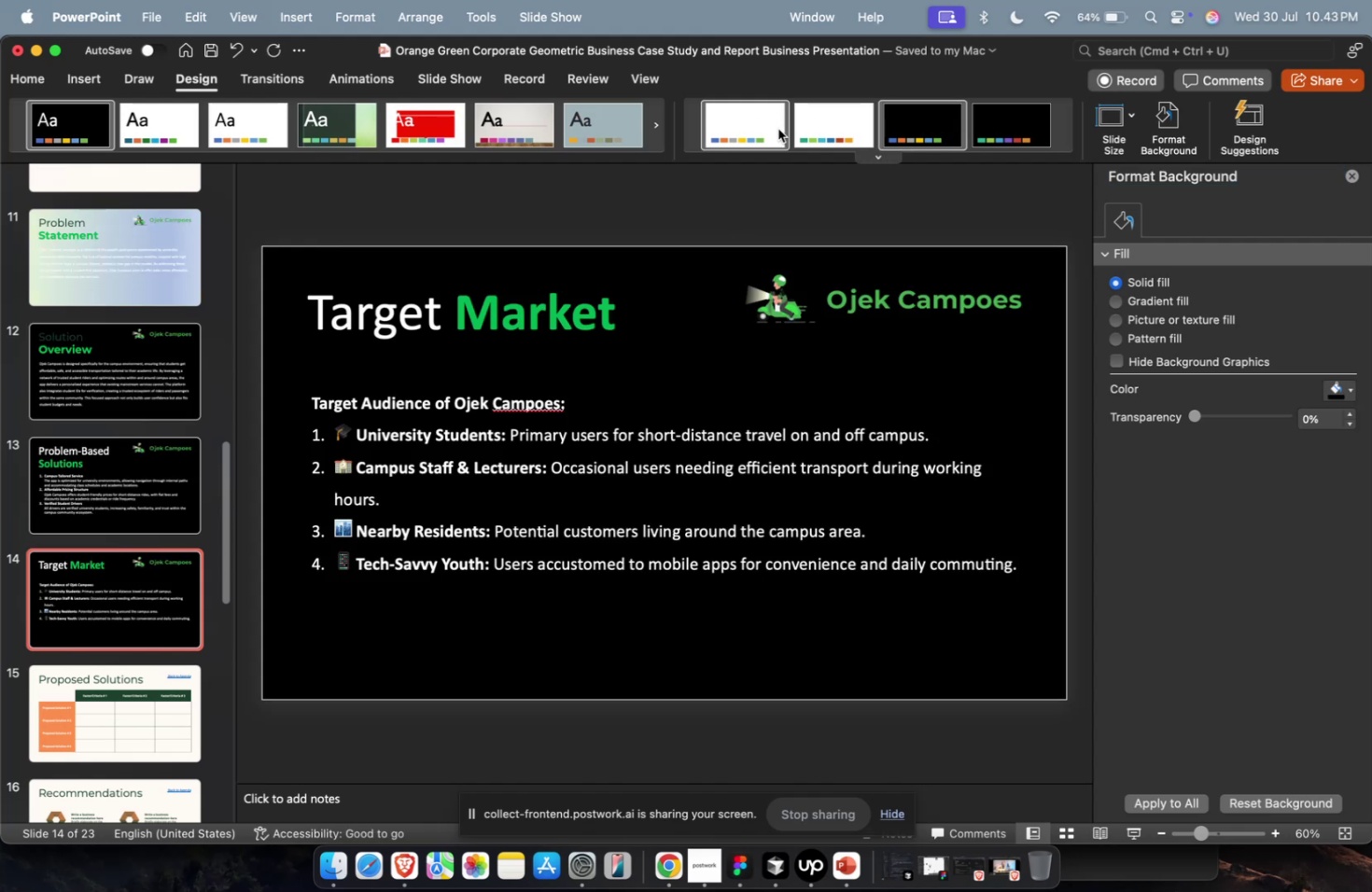 
left_click([767, 130])
 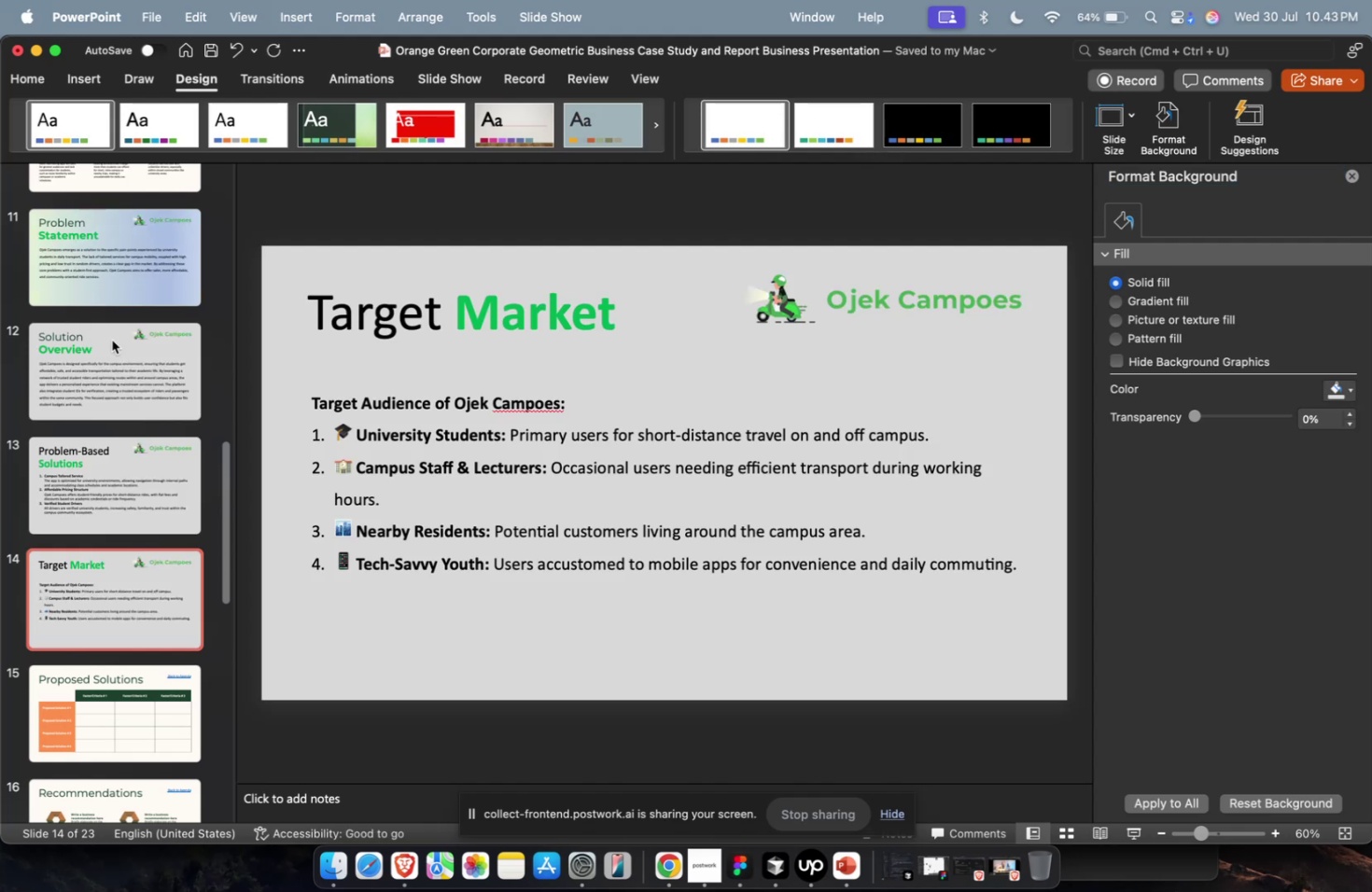 
scroll: coordinate [86, 425], scroll_direction: up, amount: 37.0
 